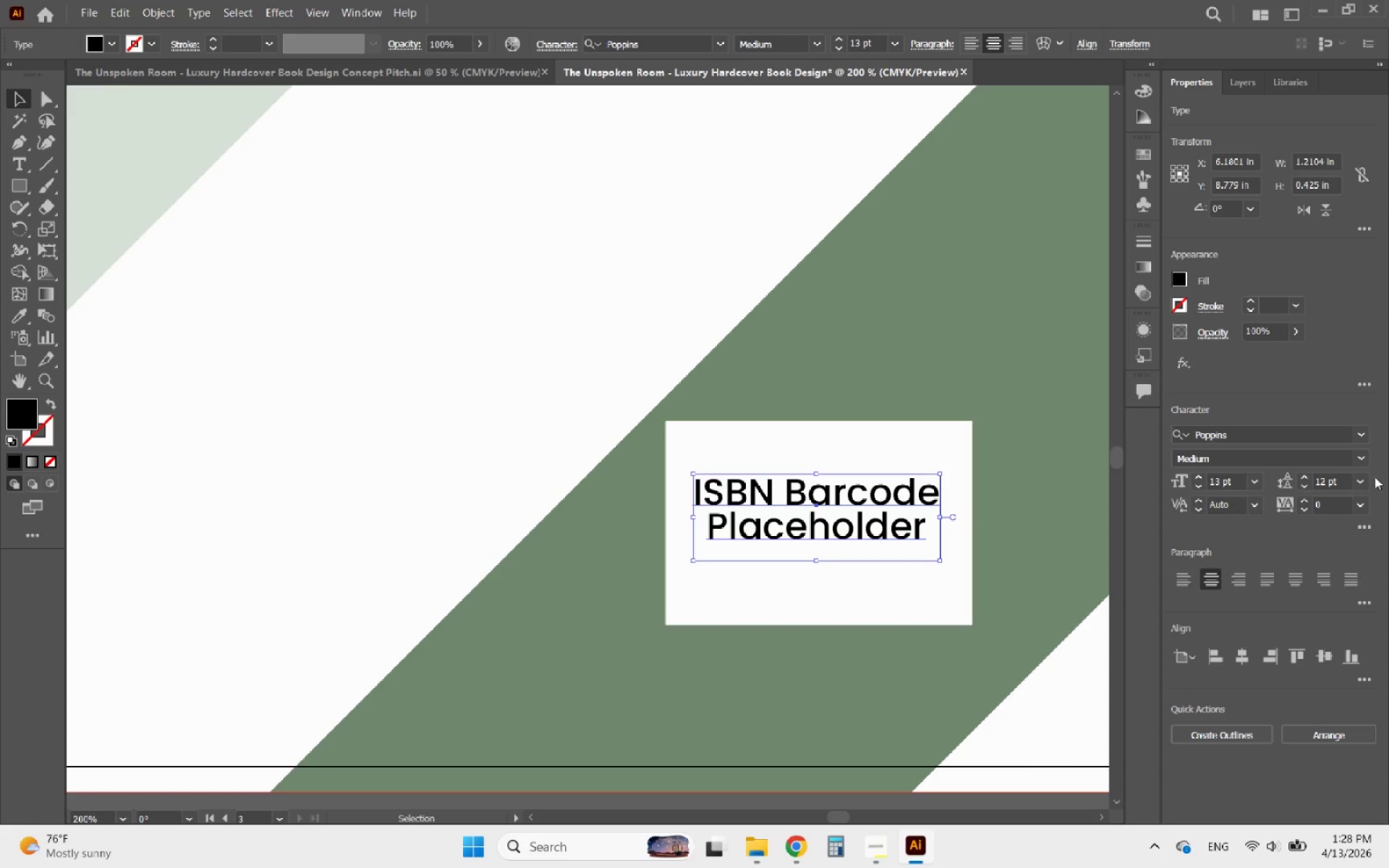 
left_click([1303, 472])
 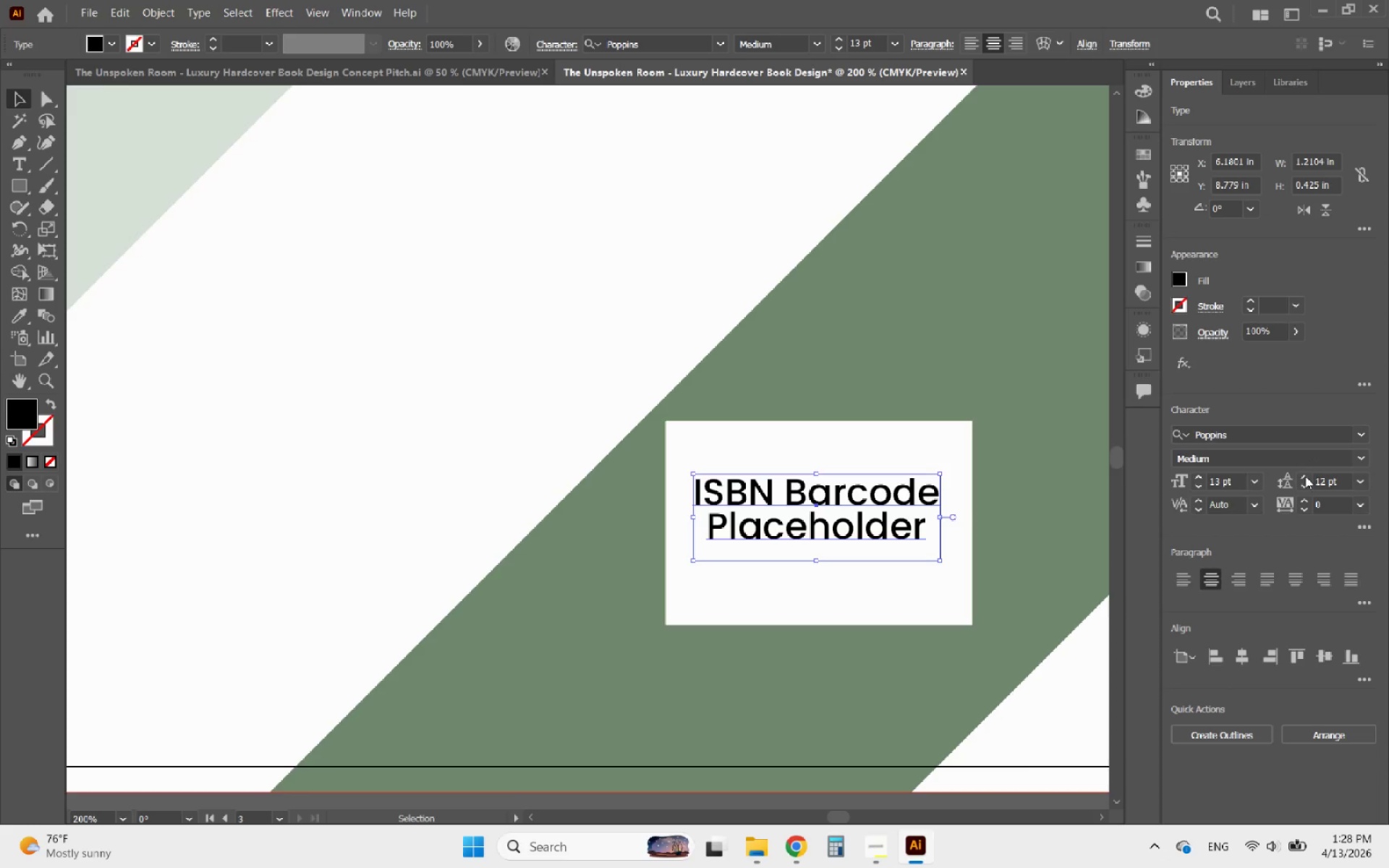 
left_click([1305, 476])
 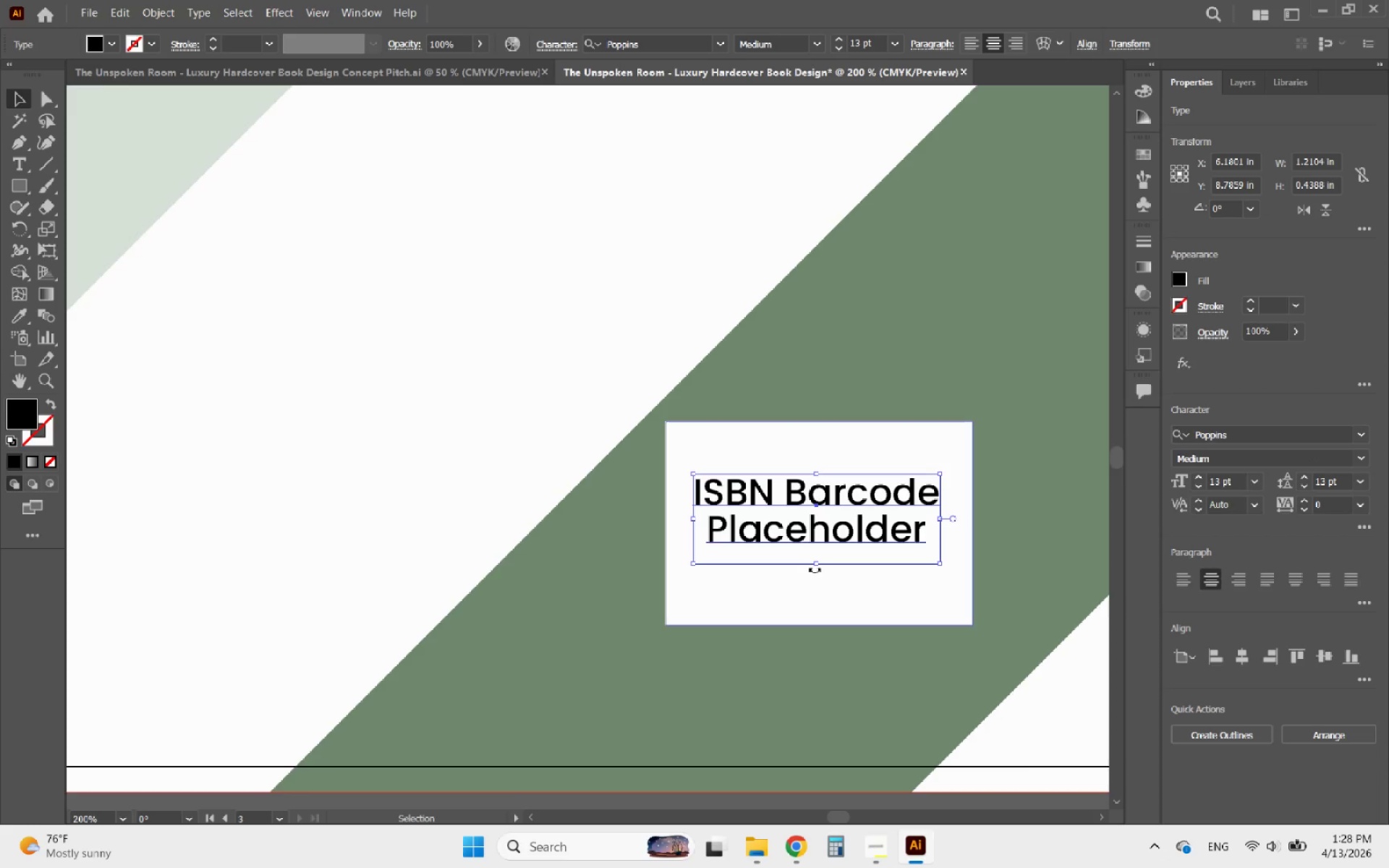 
left_click_drag(start_coordinate=[817, 566], to_coordinate=[851, 539])
 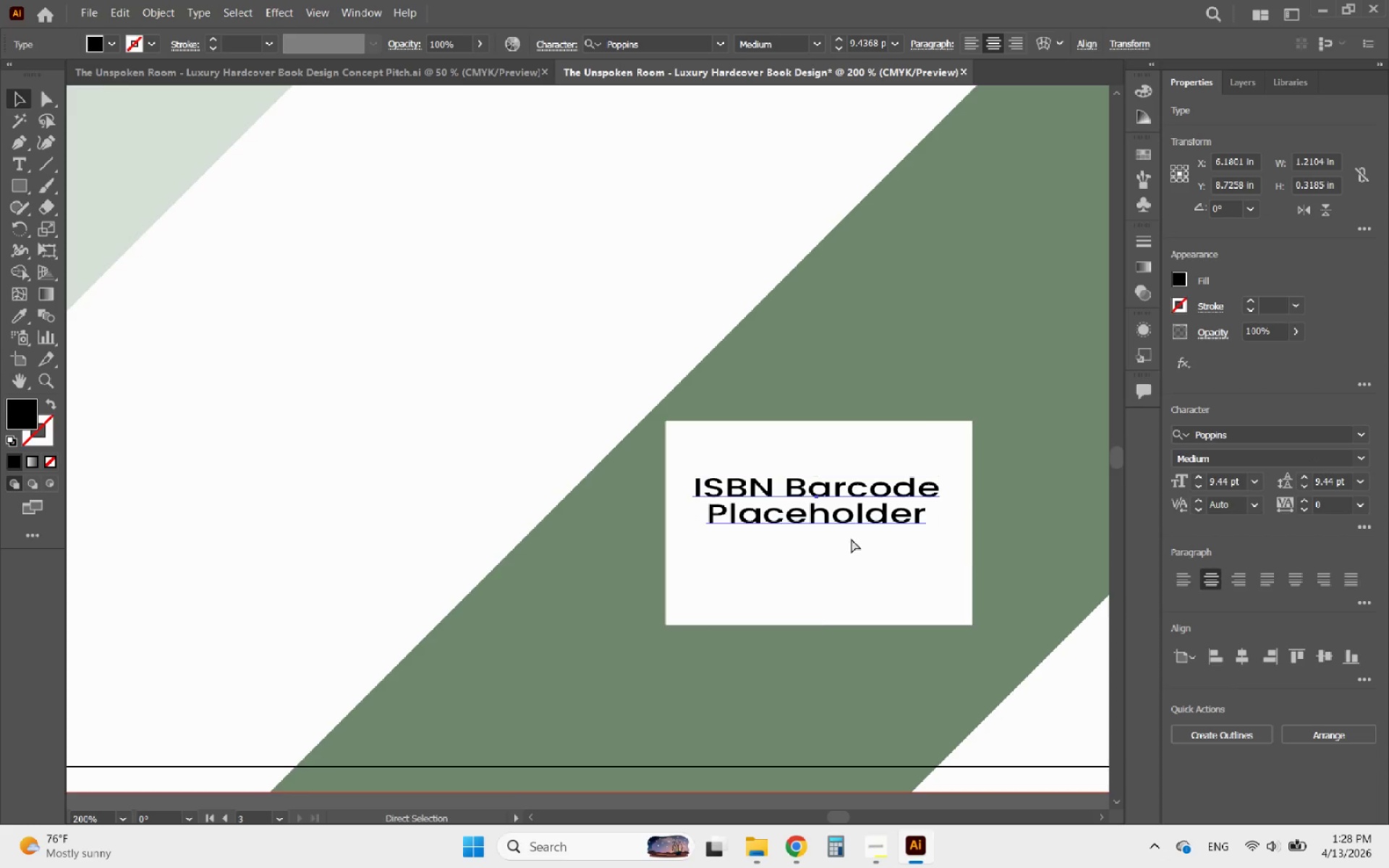 
key(Control+ControlLeft)
 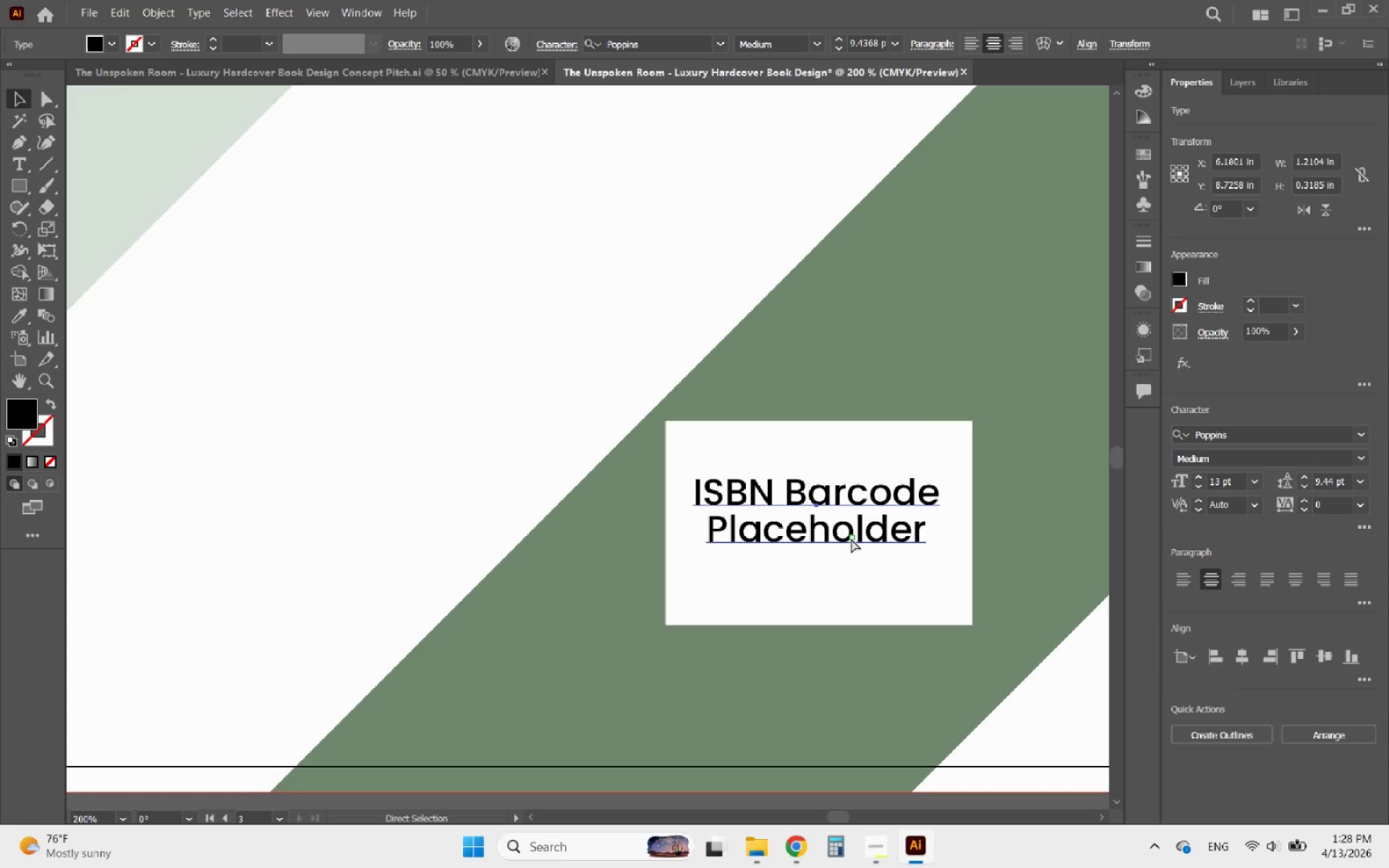 
key(Control+Z)
 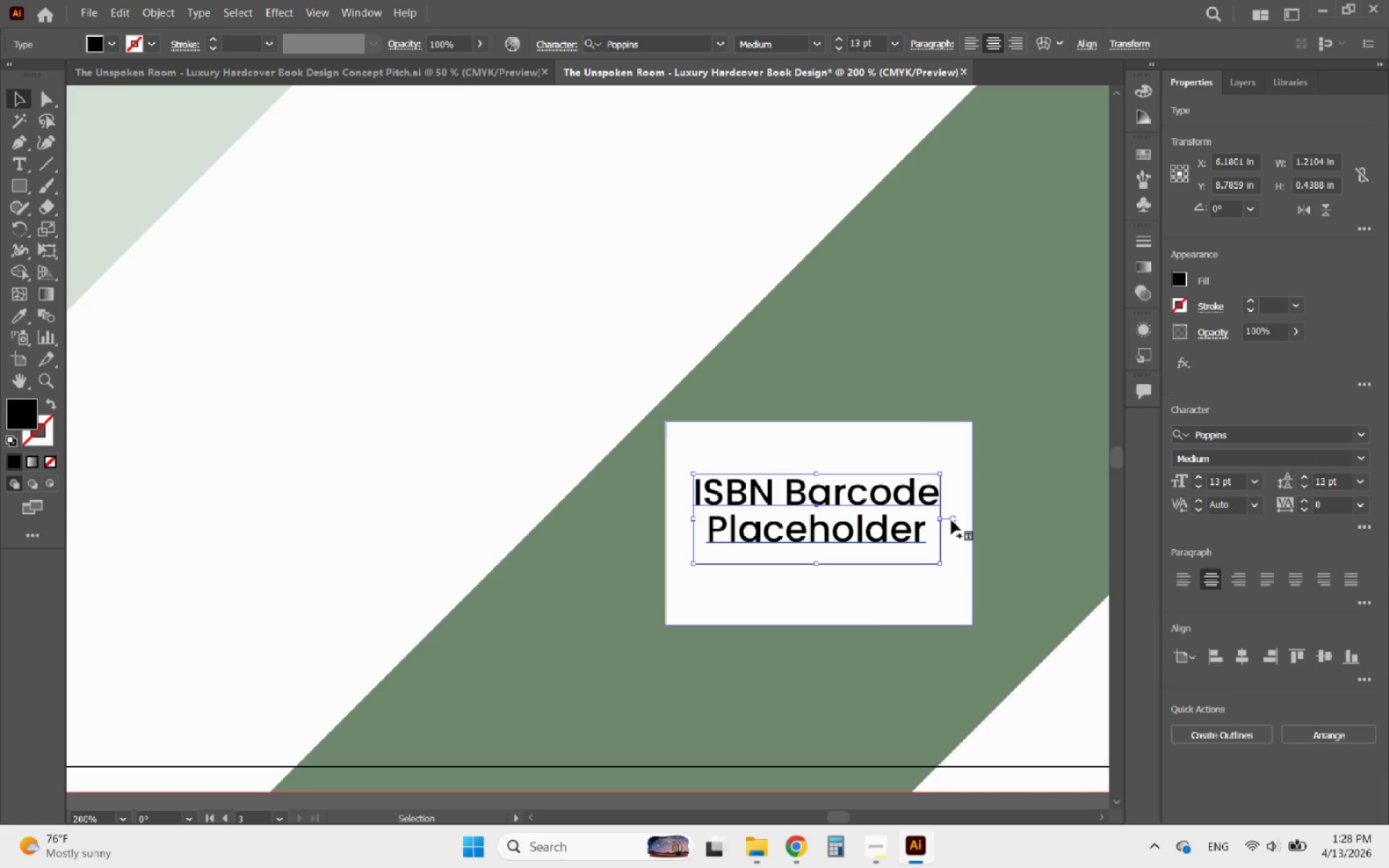 
double_click([951, 520])
 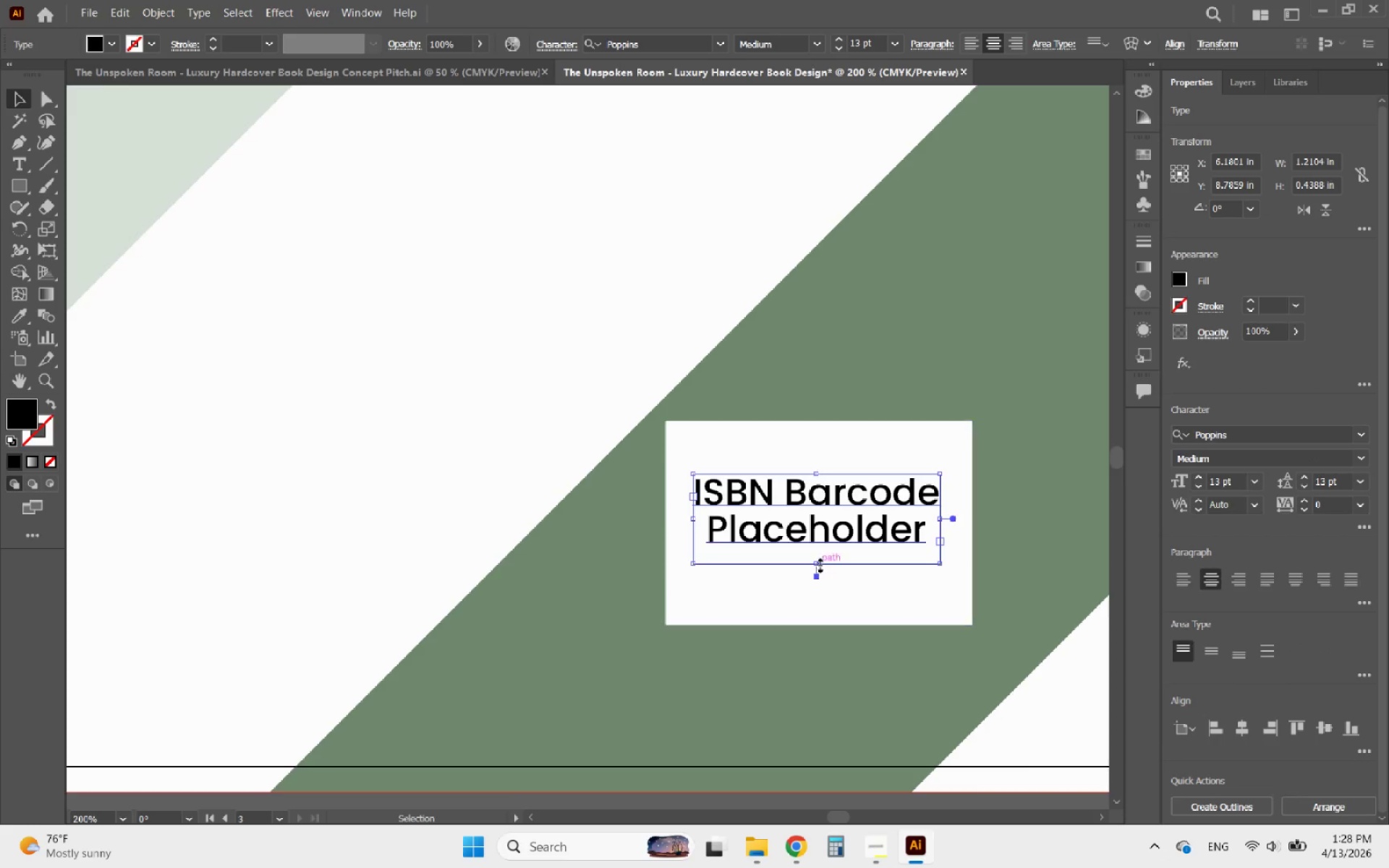 
left_click_drag(start_coordinate=[817, 560], to_coordinate=[829, 540])
 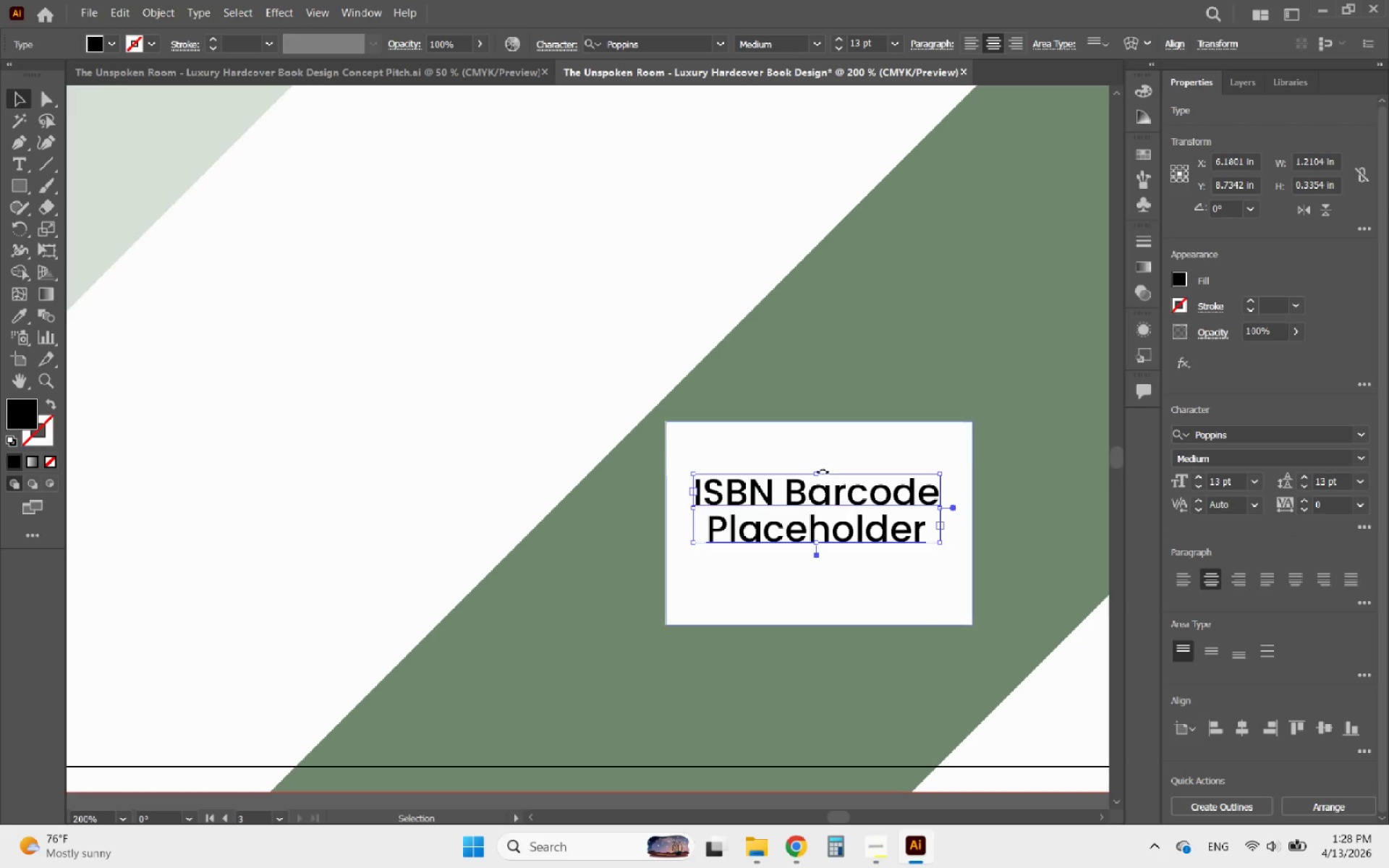 
hold_key(key=ShiftLeft, duration=0.44)
left_click([822, 445])
 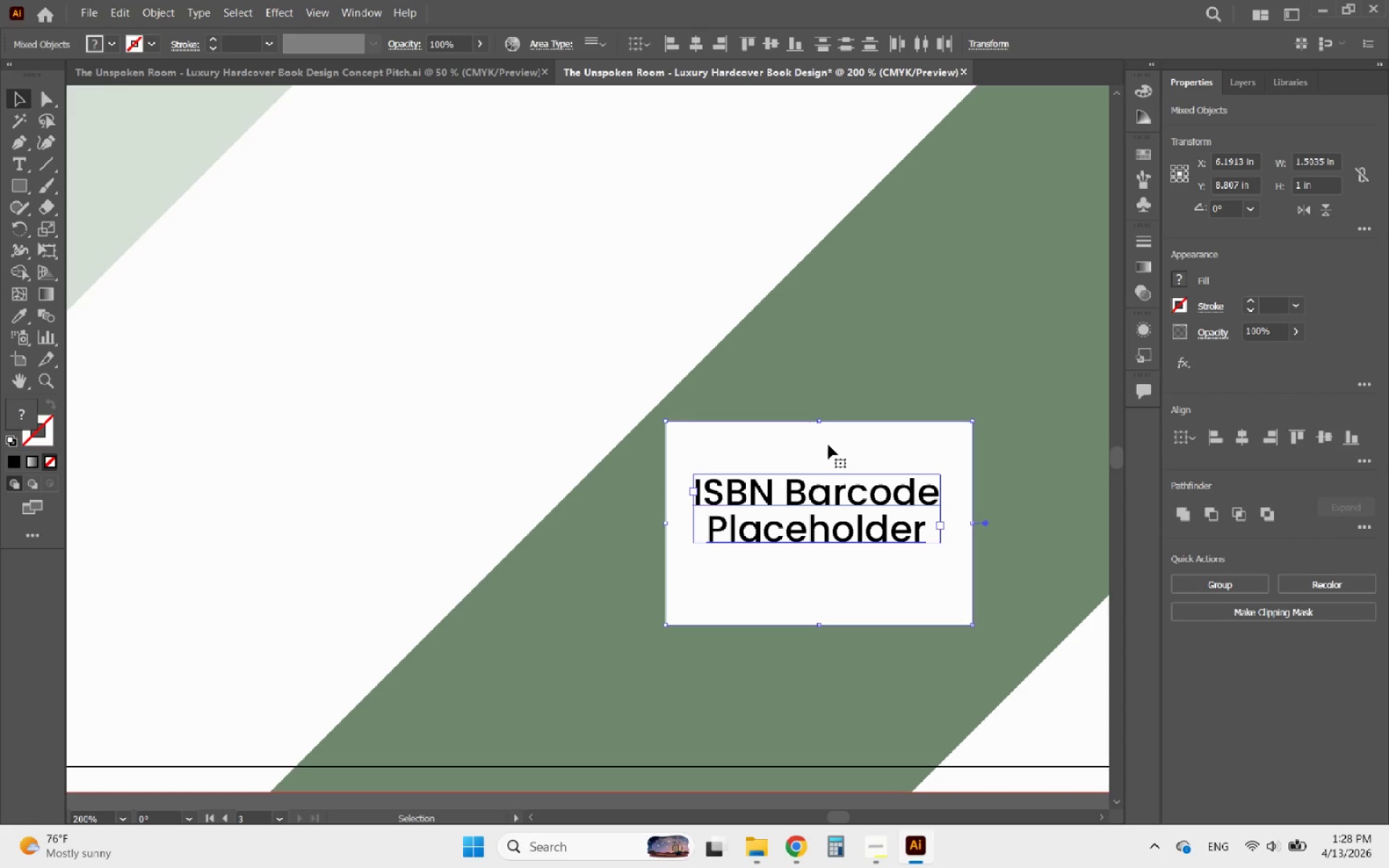 
left_click([828, 445])
 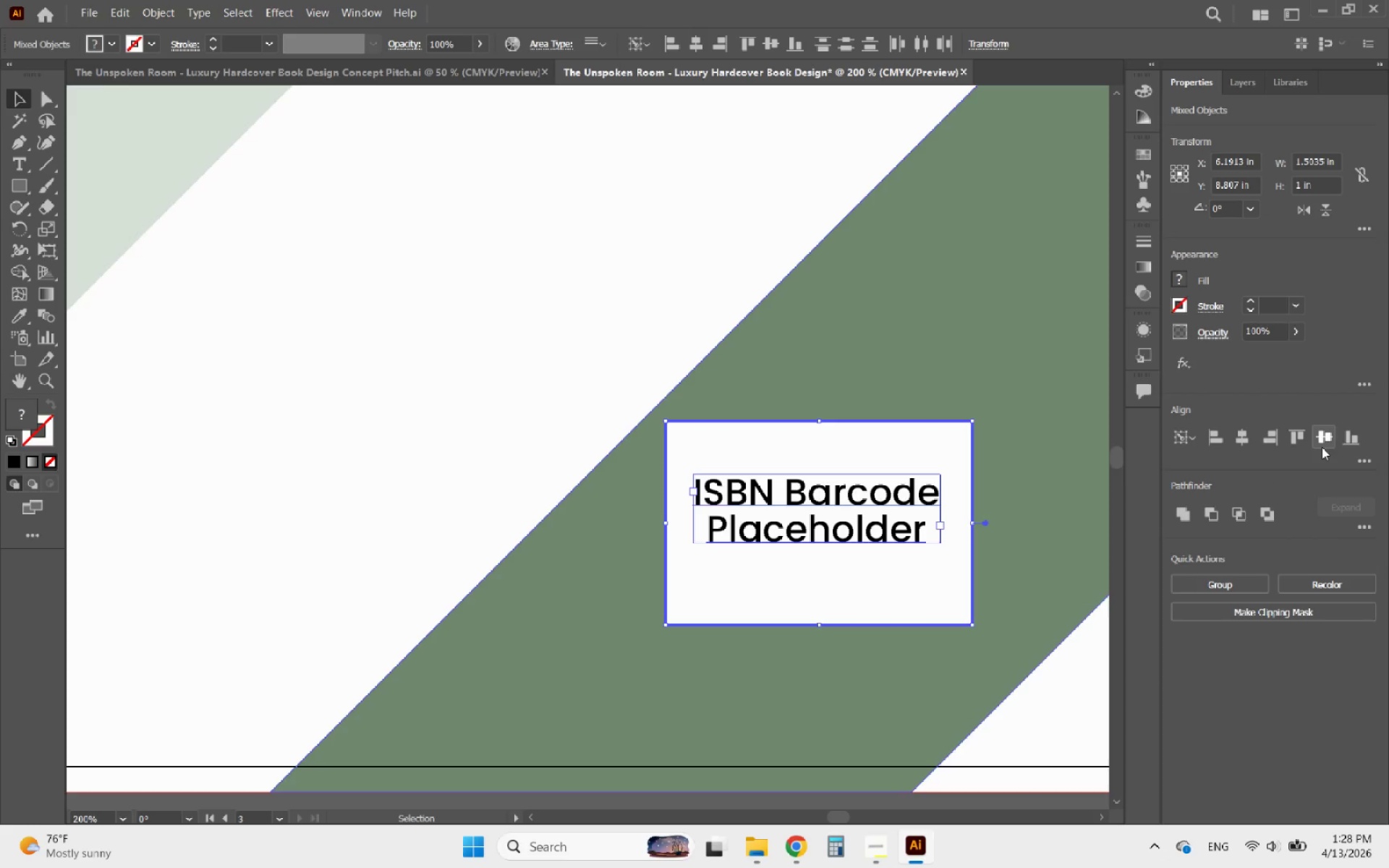 
left_click([1319, 446])
 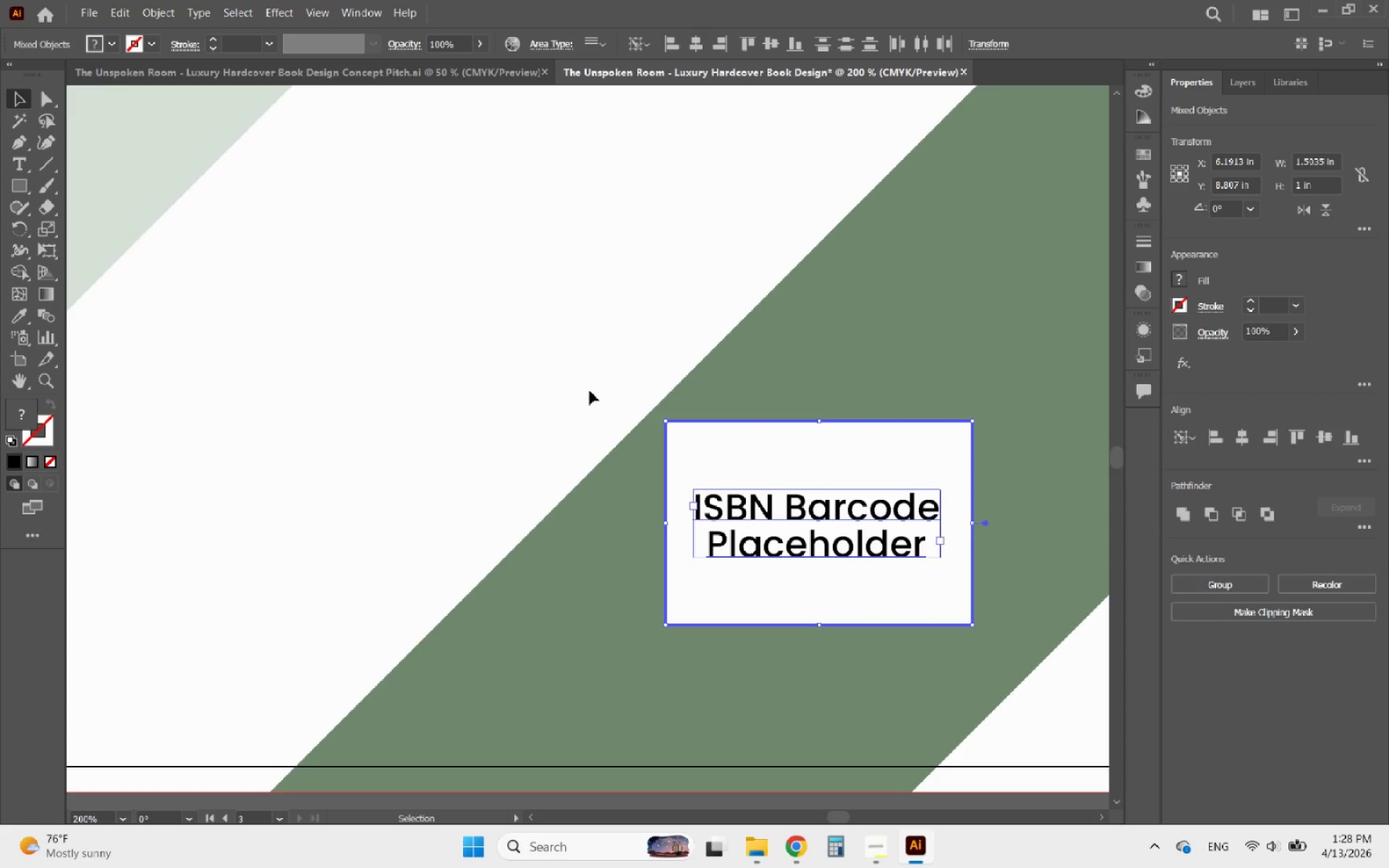 
left_click([590, 391])
 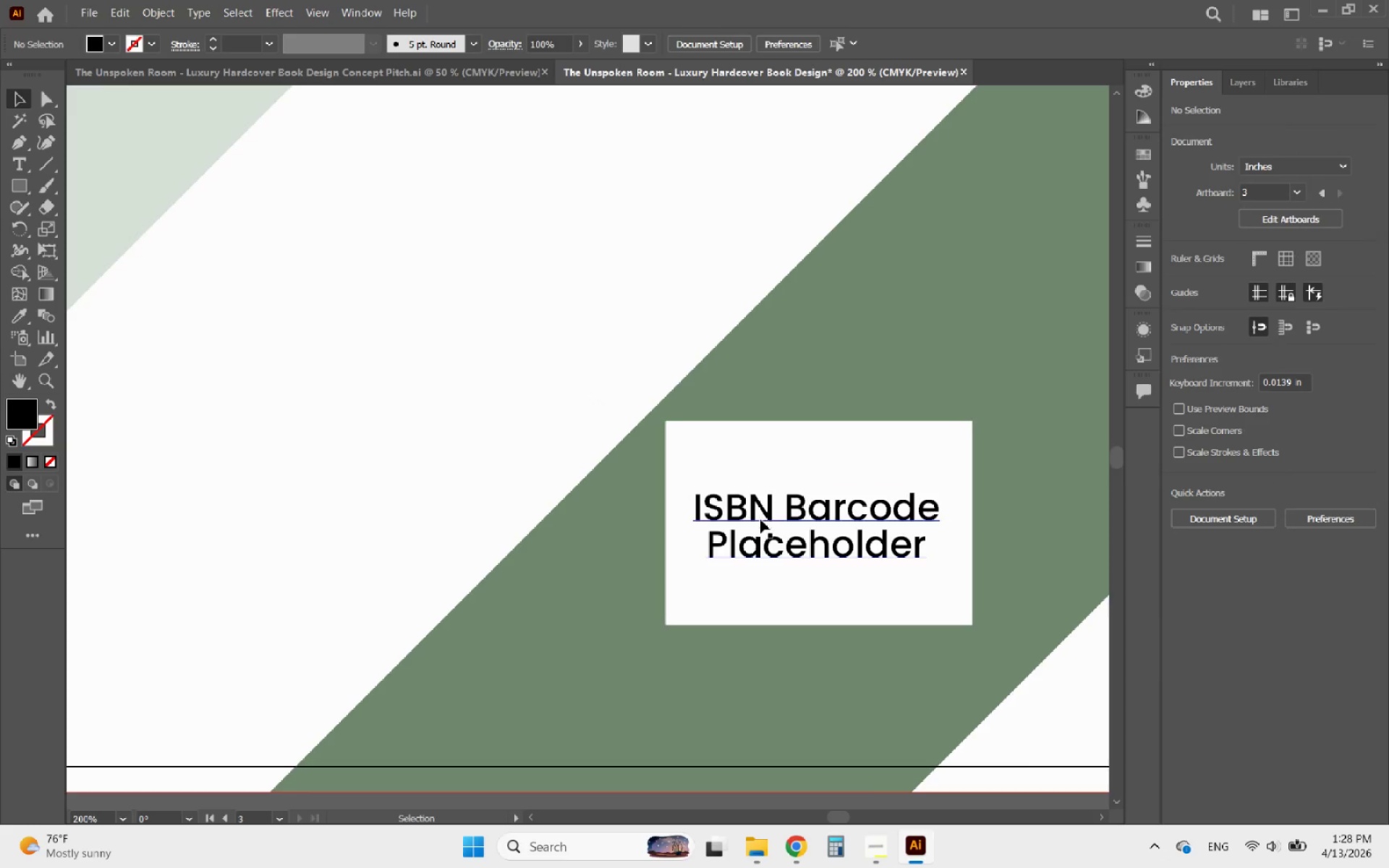 
left_click([760, 519])
 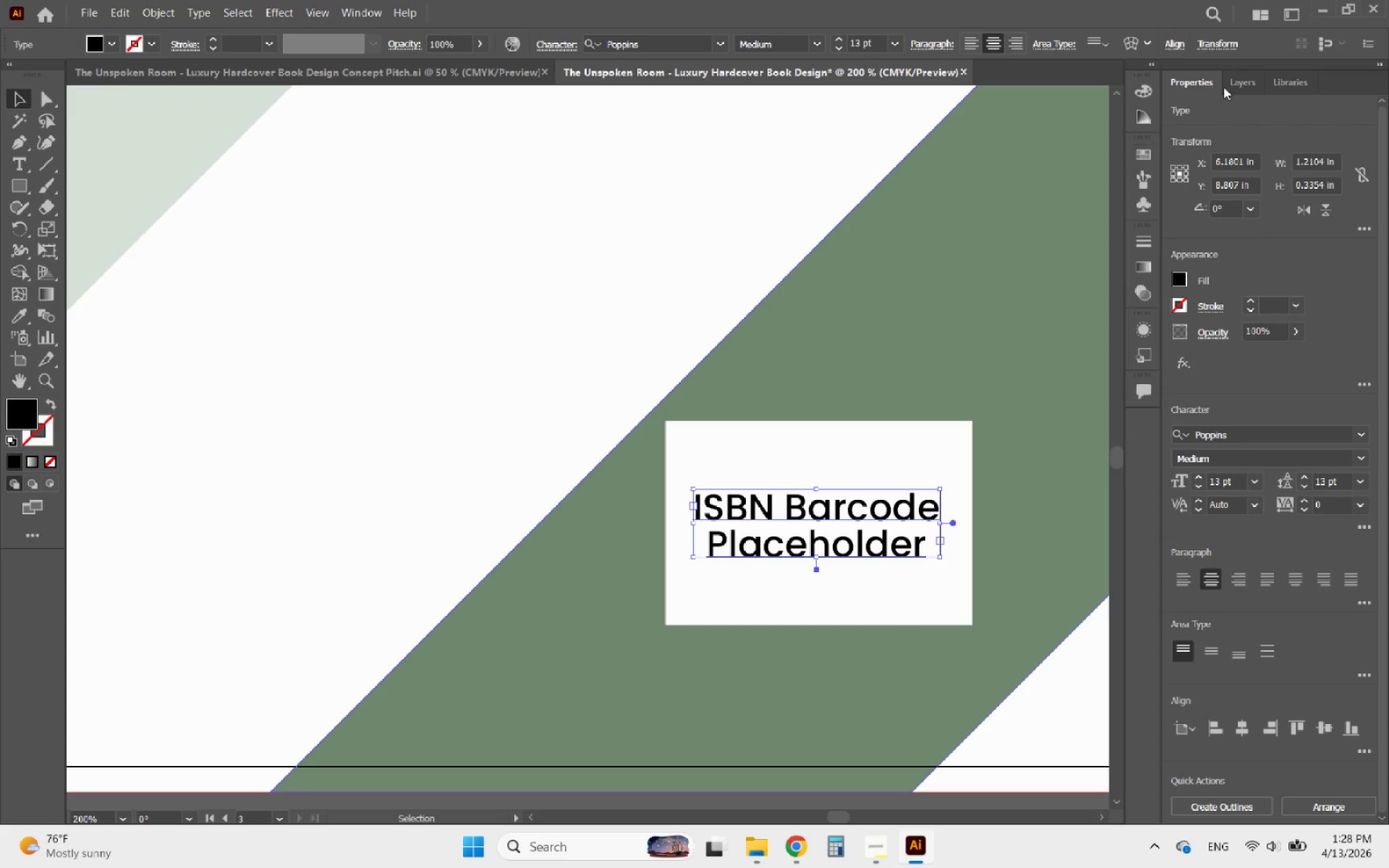 
left_click([1233, 83])
 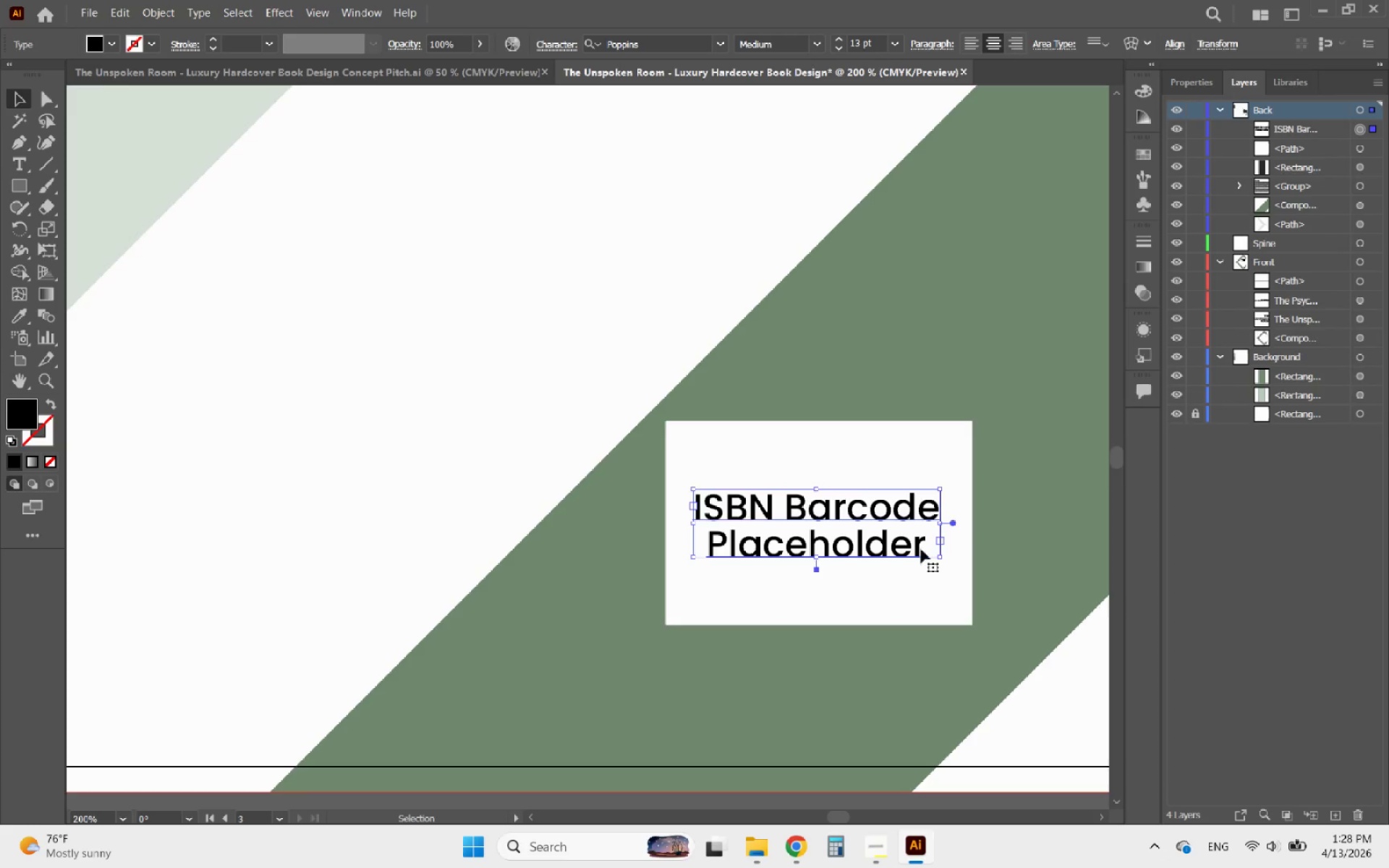 
right_click([896, 522])
 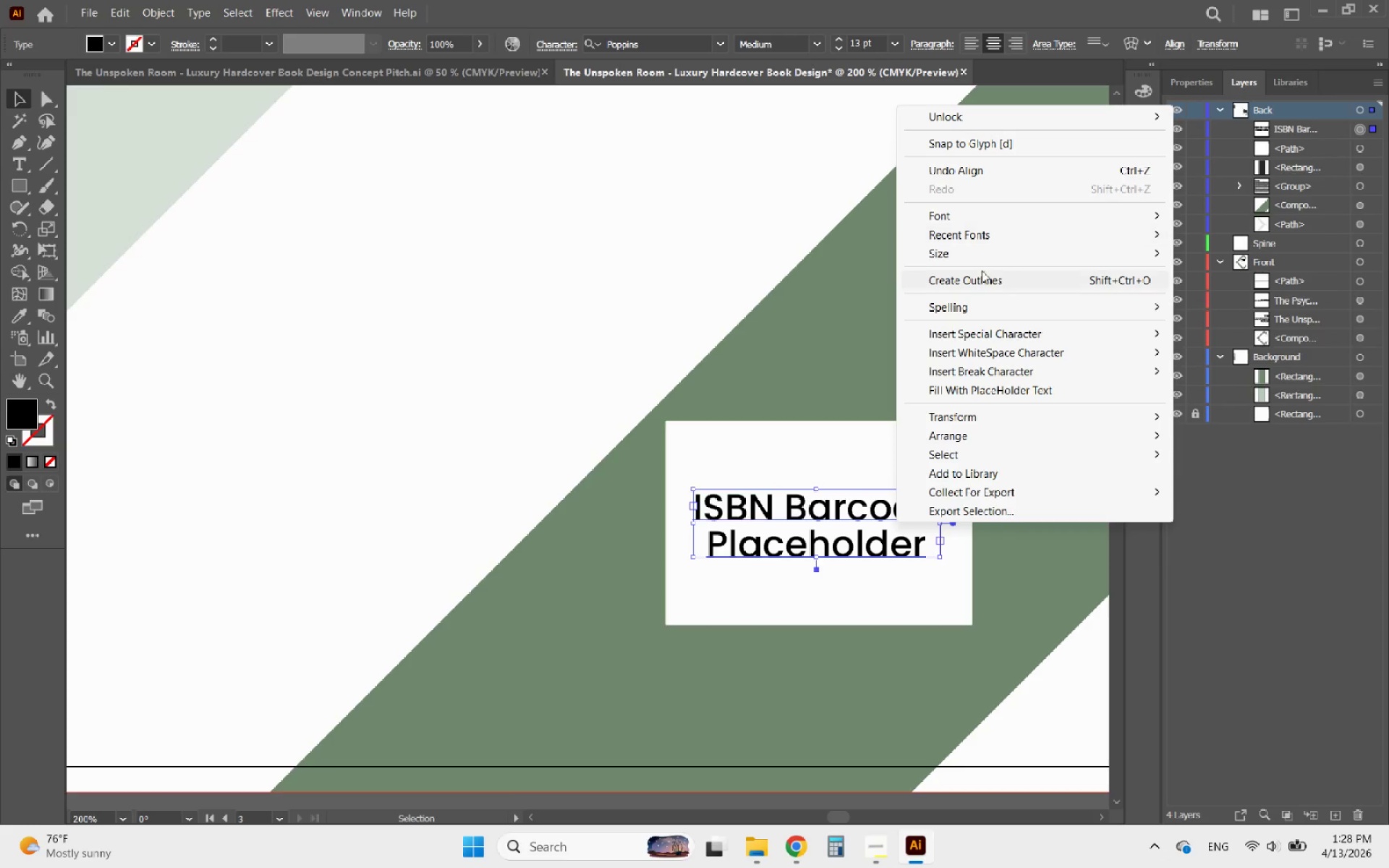 
left_click([955, 286])
 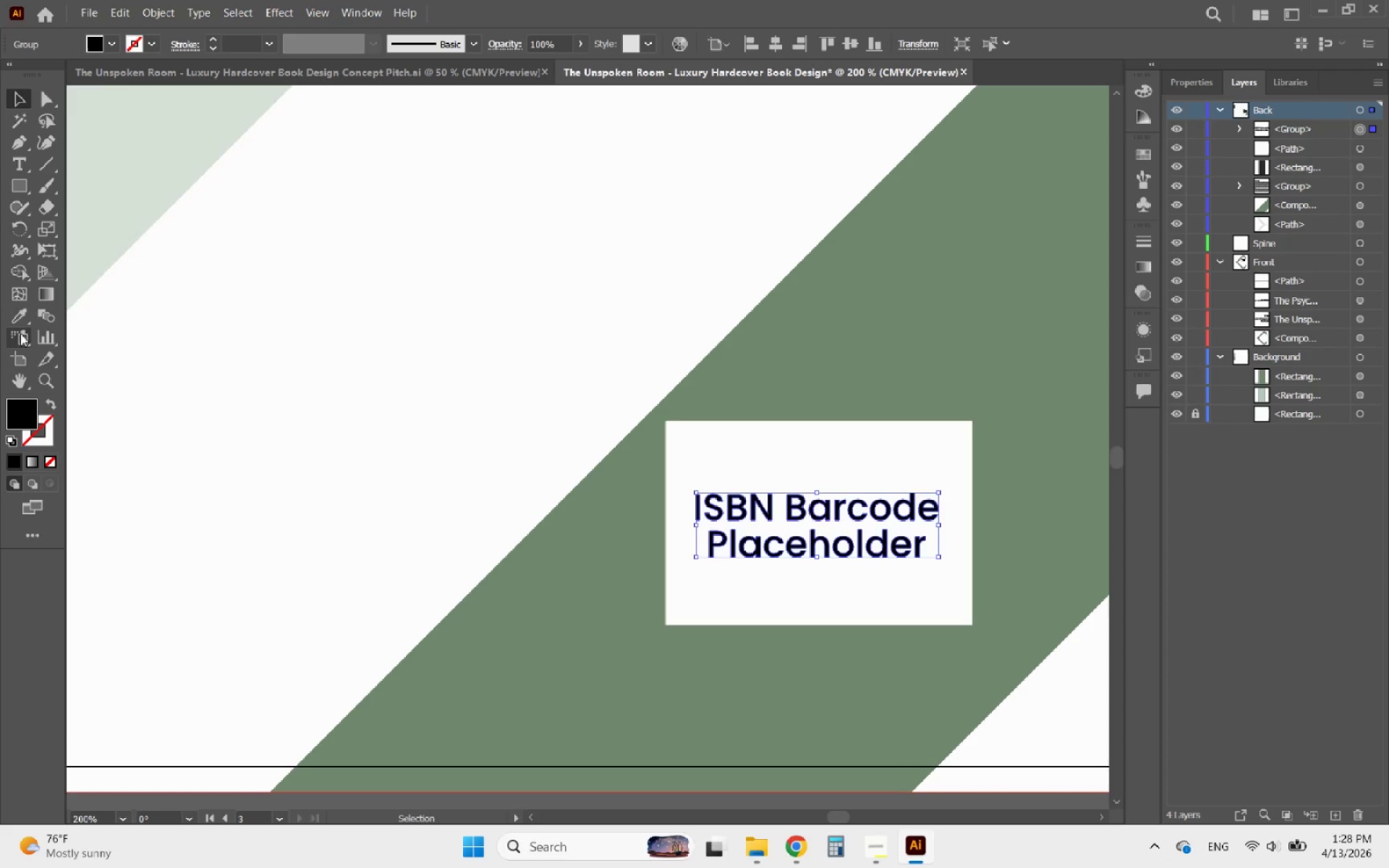 
double_click([980, 297])
 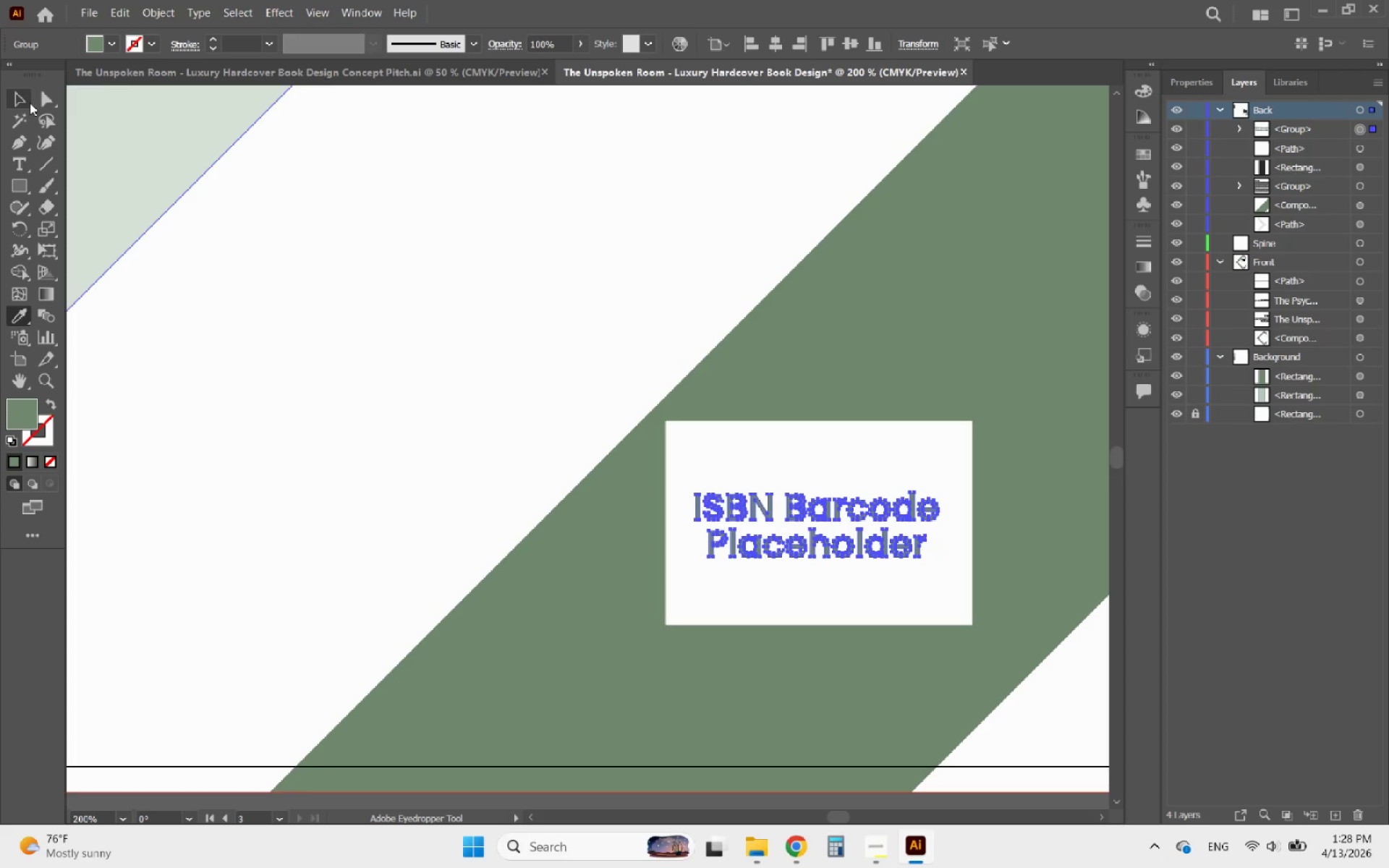 
left_click([23, 98])
 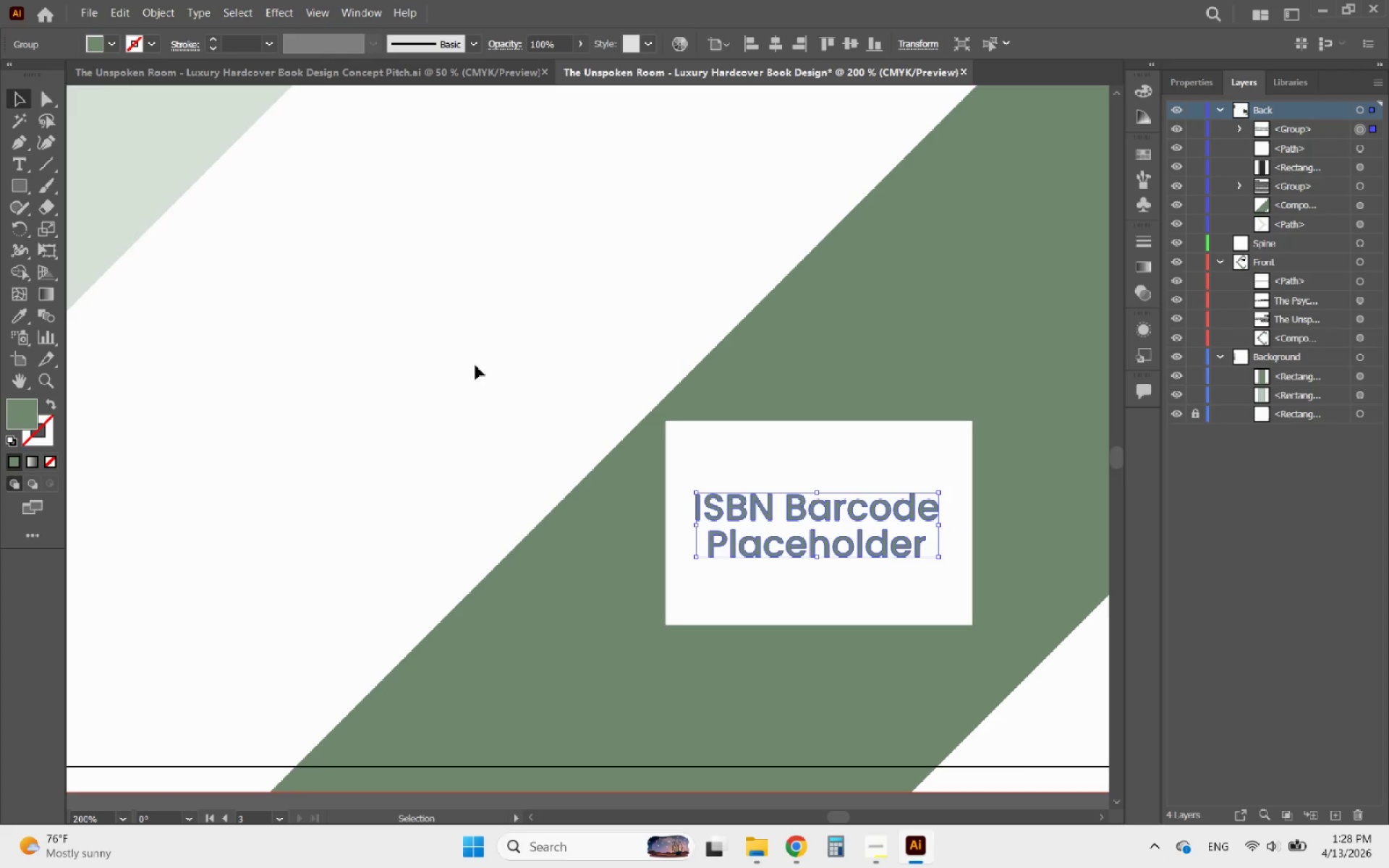 
left_click([475, 365])
 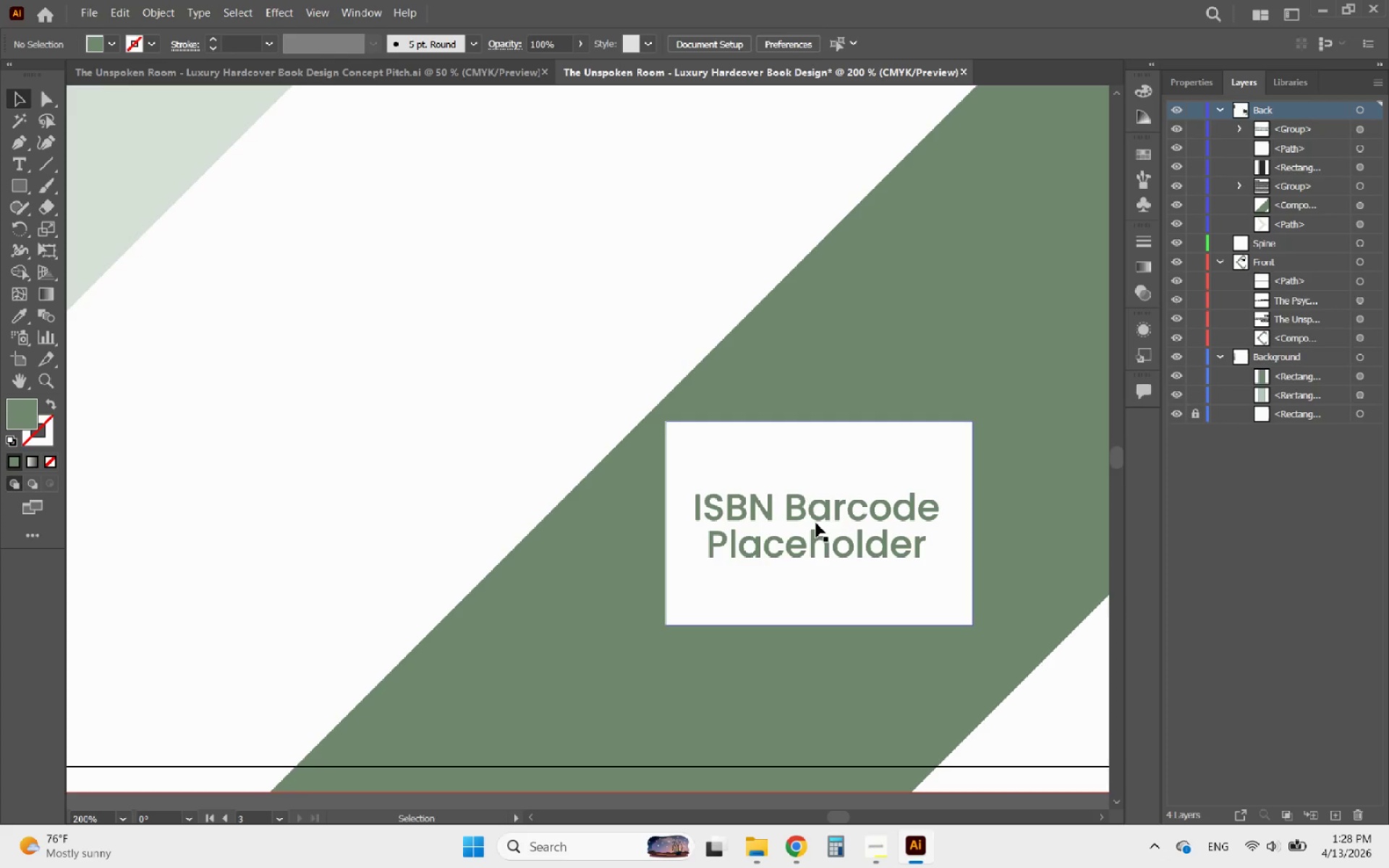 
hold_key(key=AltLeft, duration=0.53)
scroll: coordinate [842, 588], scroll_direction: down, amount: 3.0
 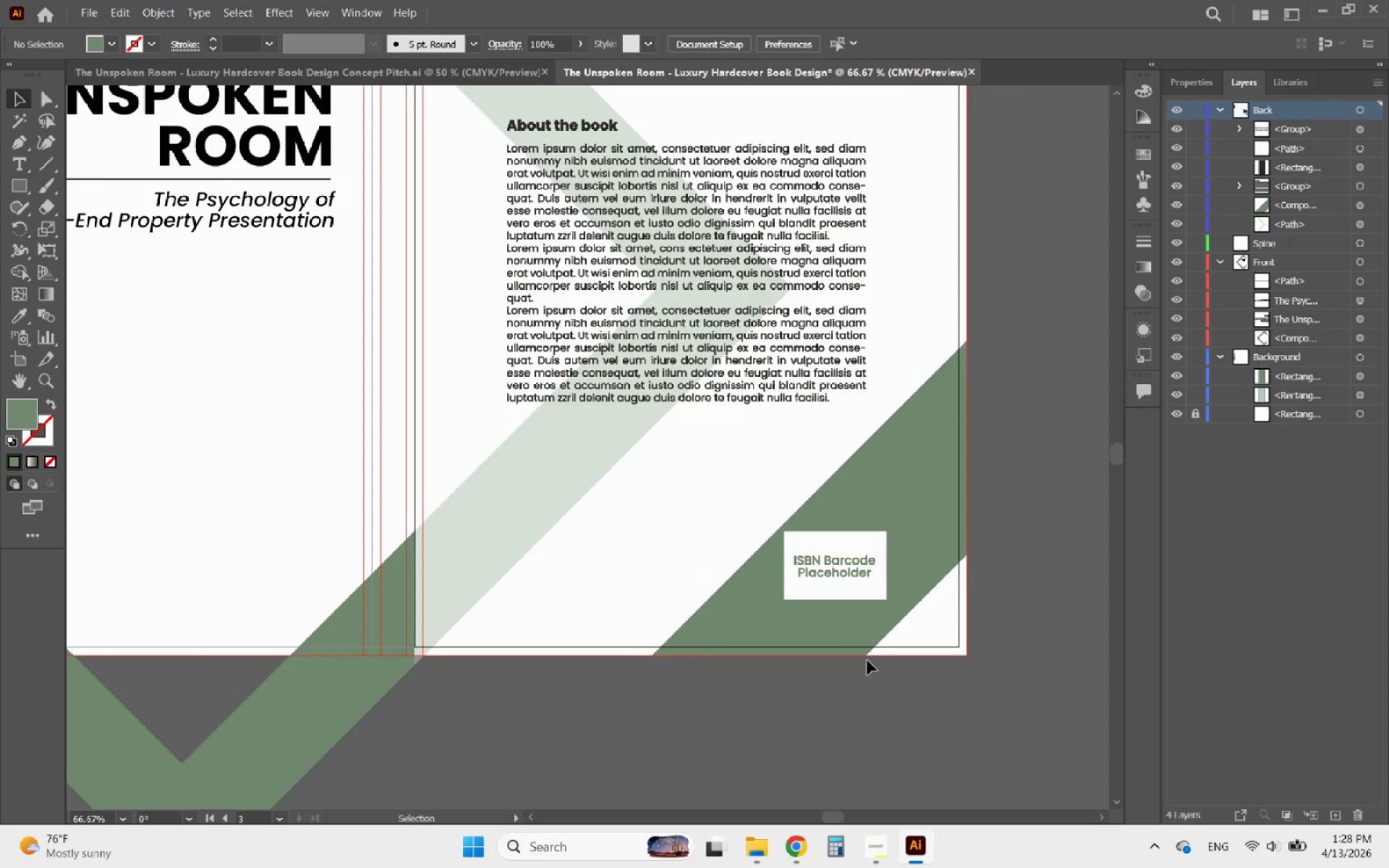 
hold_key(key=AltLeft, duration=1.23)
scroll: coordinate [874, 678], scroll_direction: down, amount: 1.0
 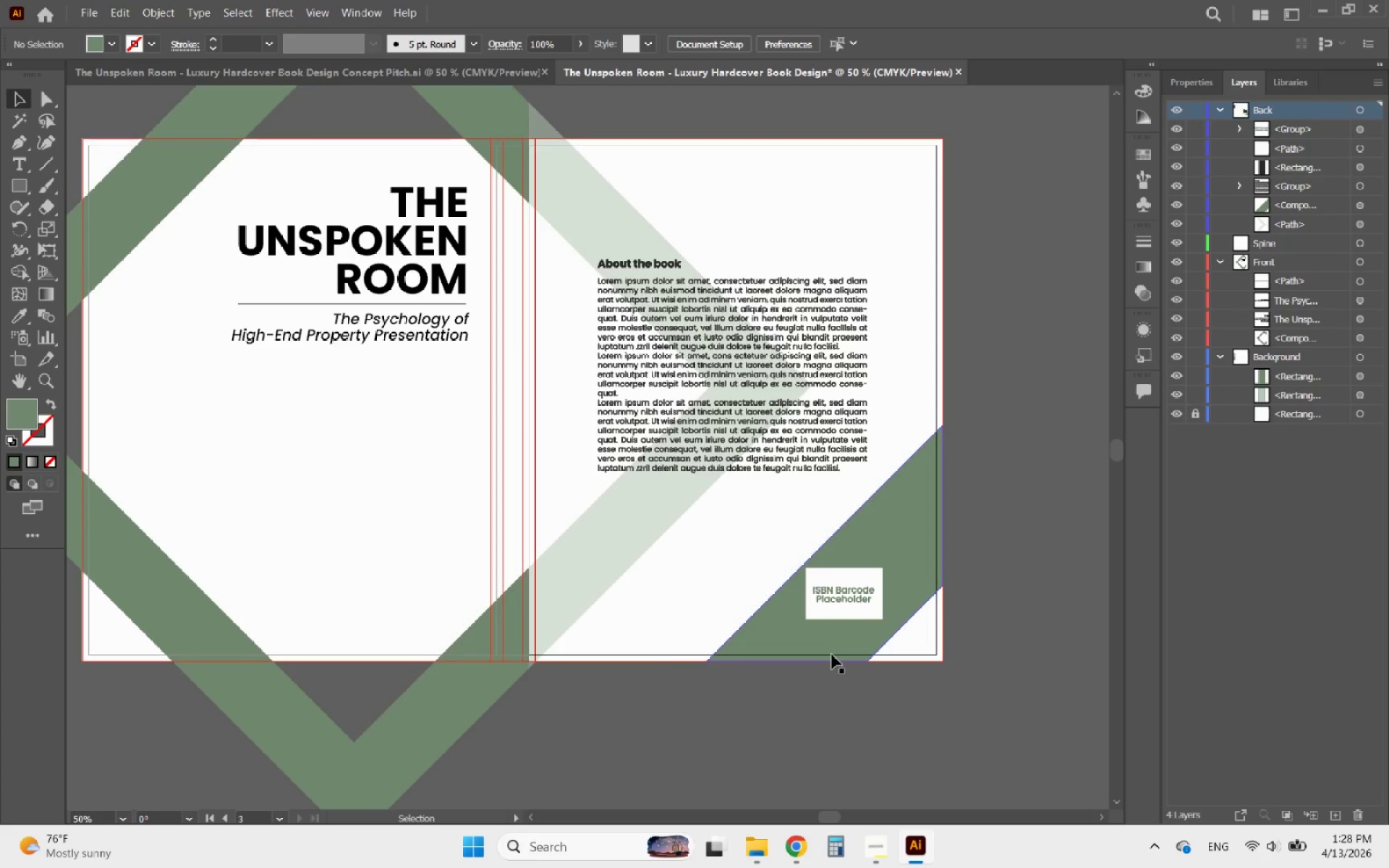 
hold_key(key=AltLeft, duration=3.11)
scroll: coordinate [810, 621], scroll_direction: up, amount: 1.0
 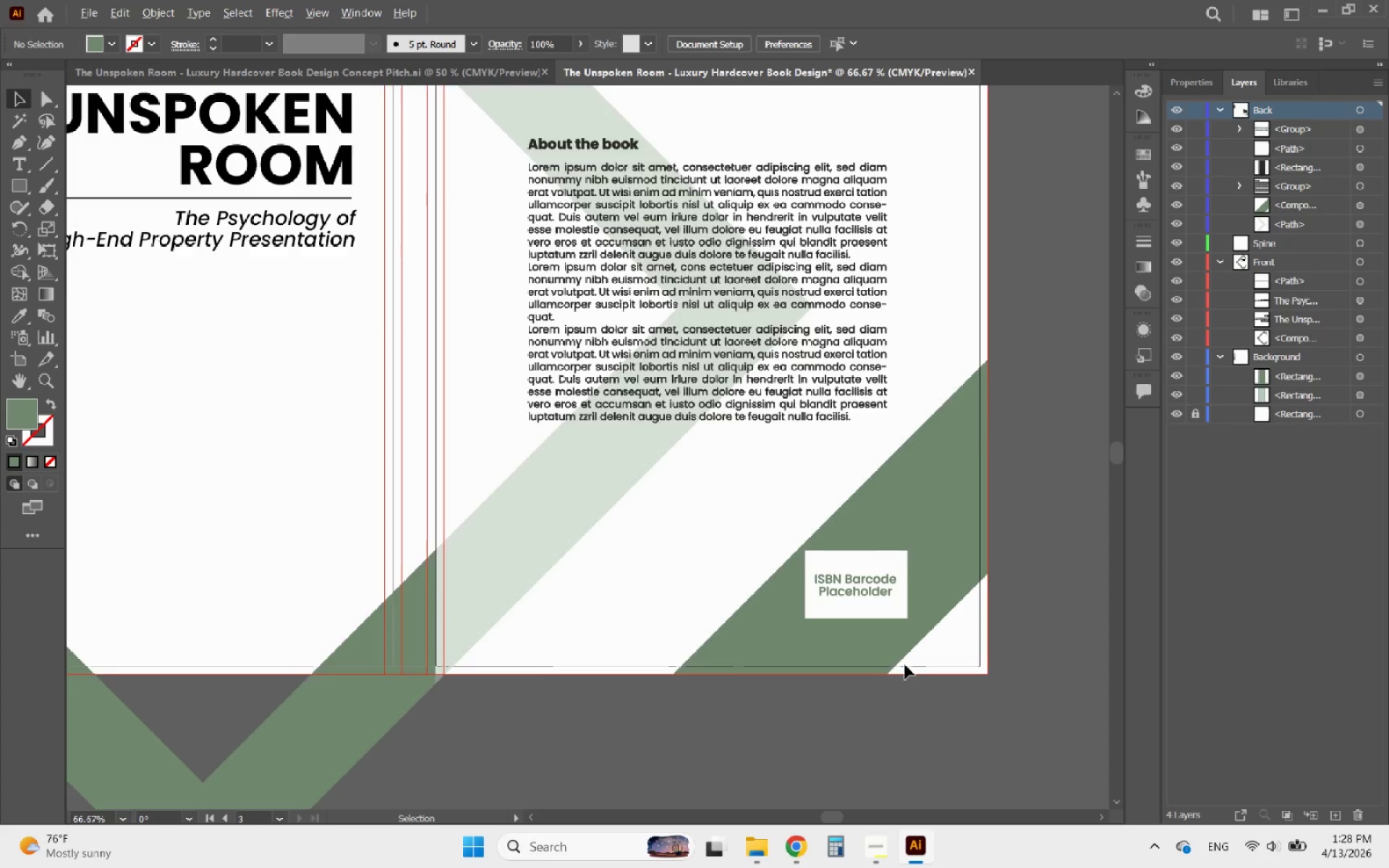 
scroll: coordinate [684, 499], scroll_direction: down, amount: 2.0
 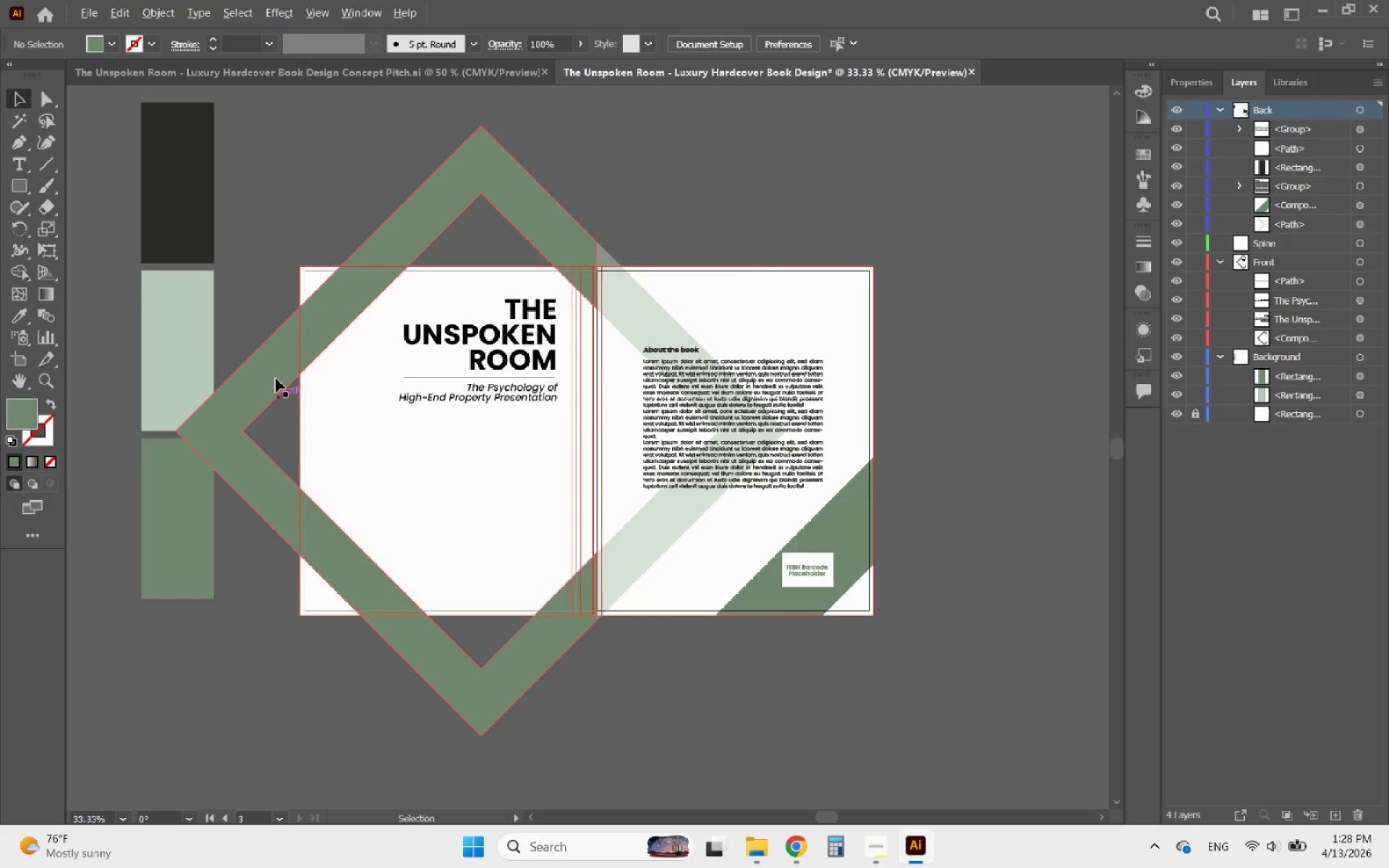 
scroll: coordinate [269, 369], scroll_direction: up, amount: 2.0
 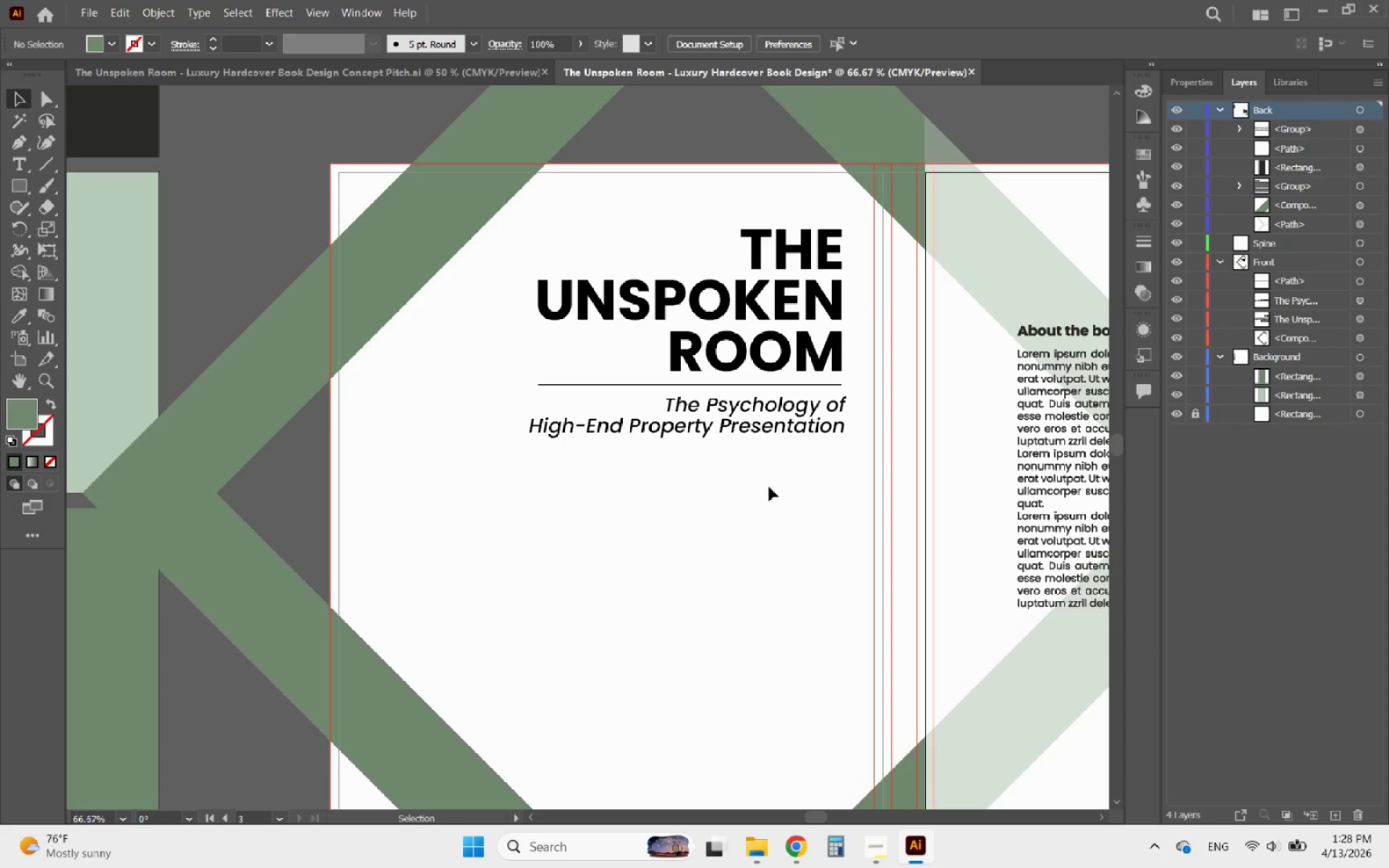 
left_click_drag(start_coordinate=[751, 479], to_coordinate=[511, 239])
 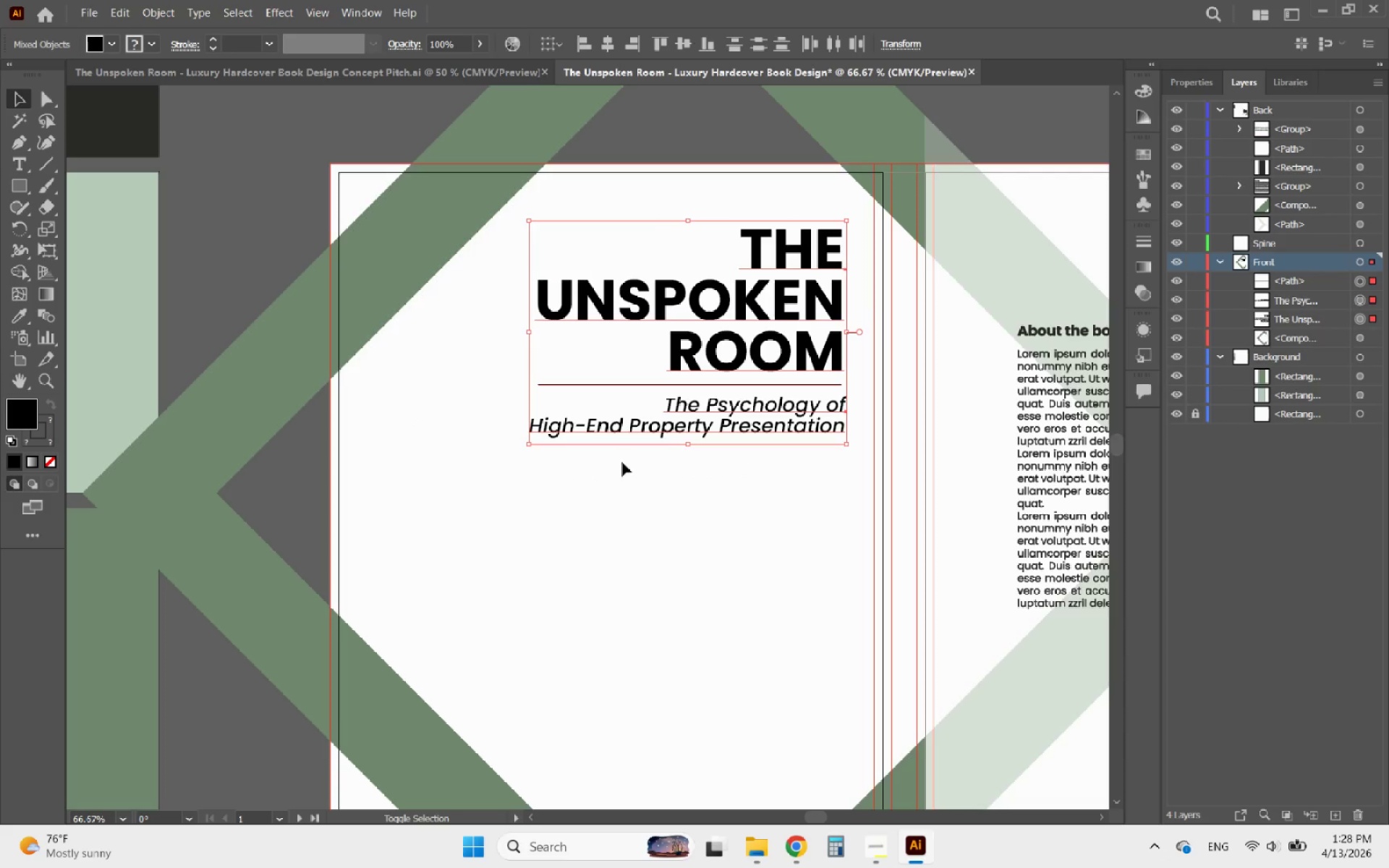 
hold_key(key=ShiftLeft, duration=2.72)
left_click_drag(start_coordinate=[690, 446], to_coordinate=[688, 401])
 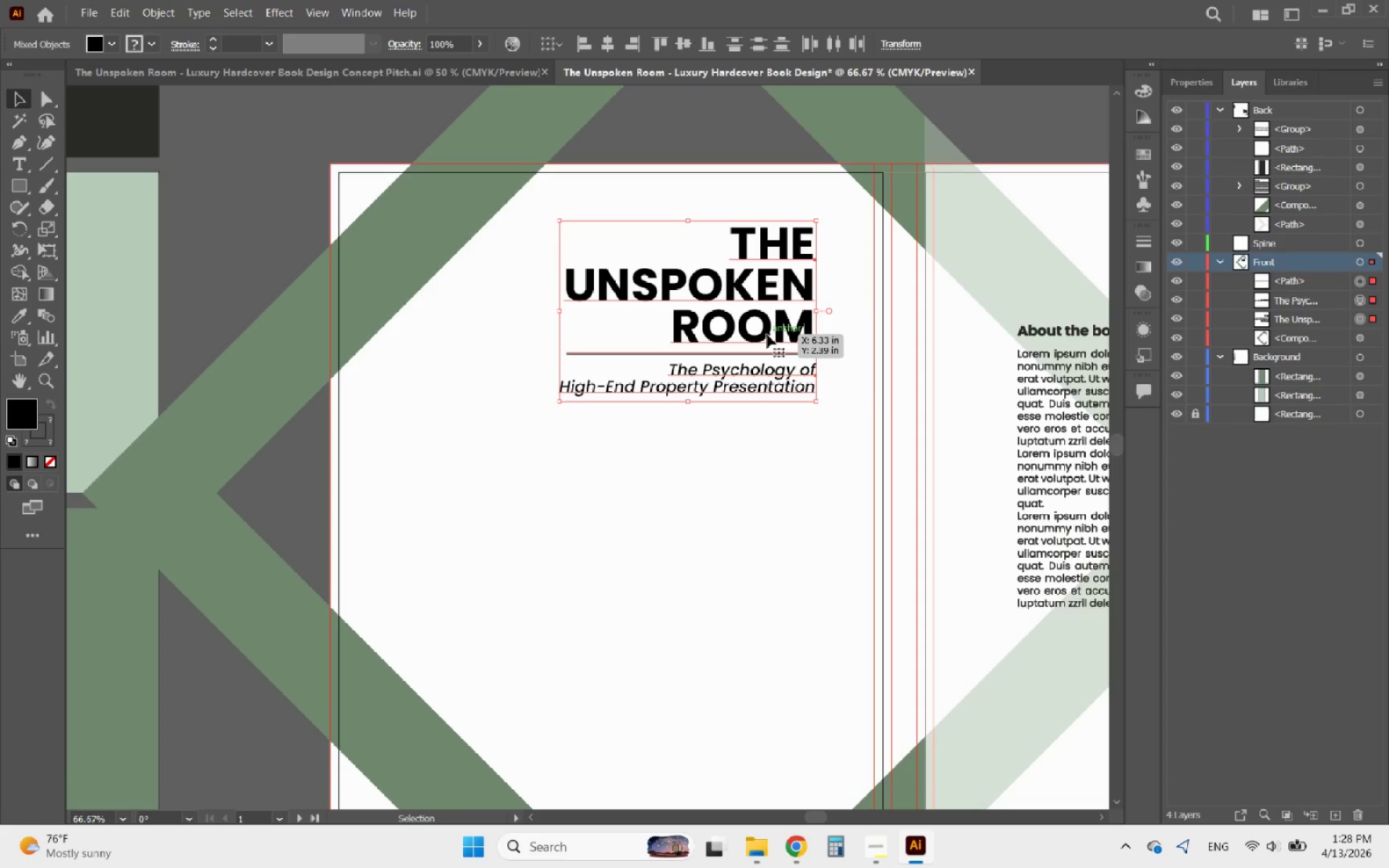 
left_click_drag(start_coordinate=[767, 334], to_coordinate=[812, 328])
 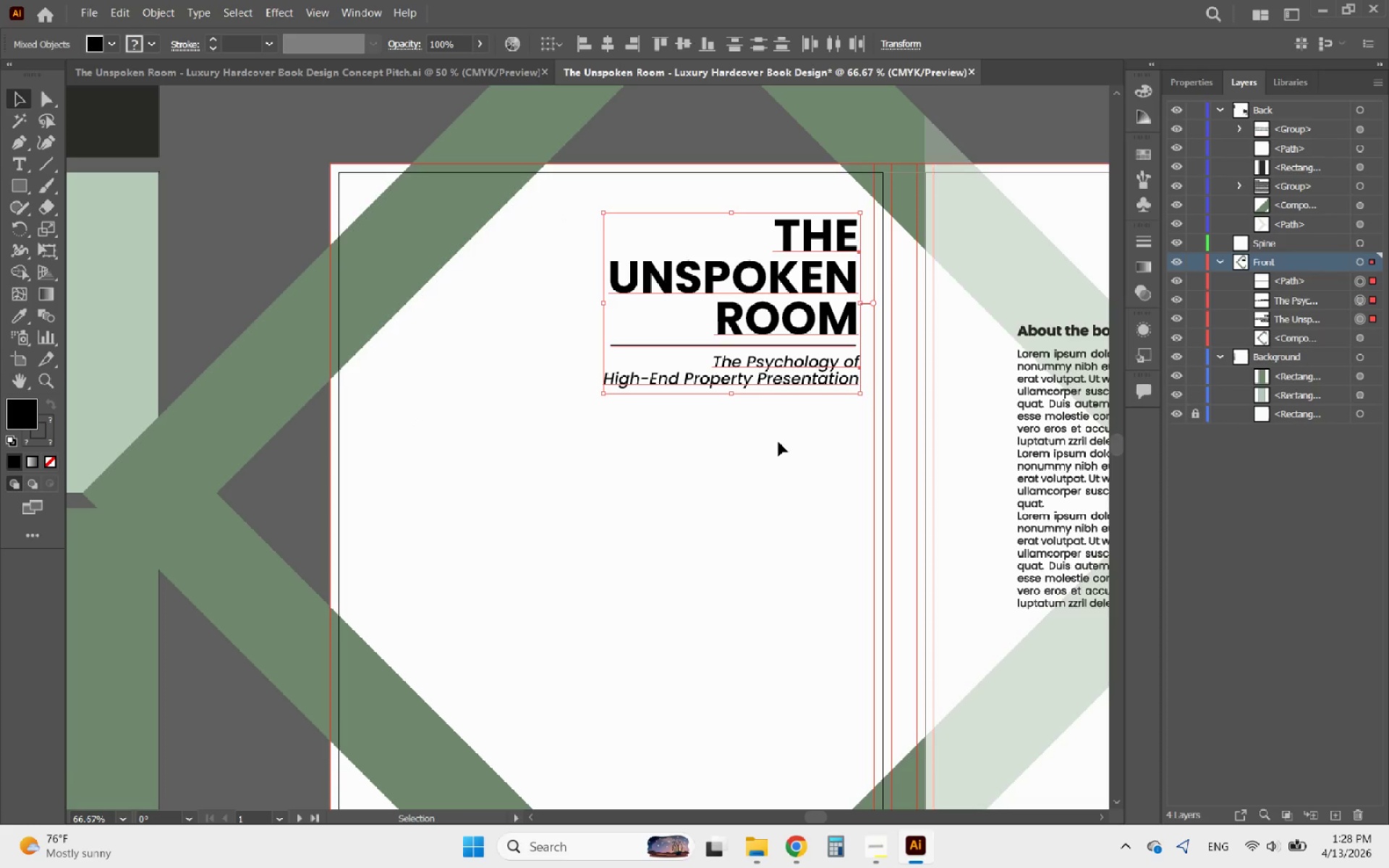 
left_click([778, 442])
 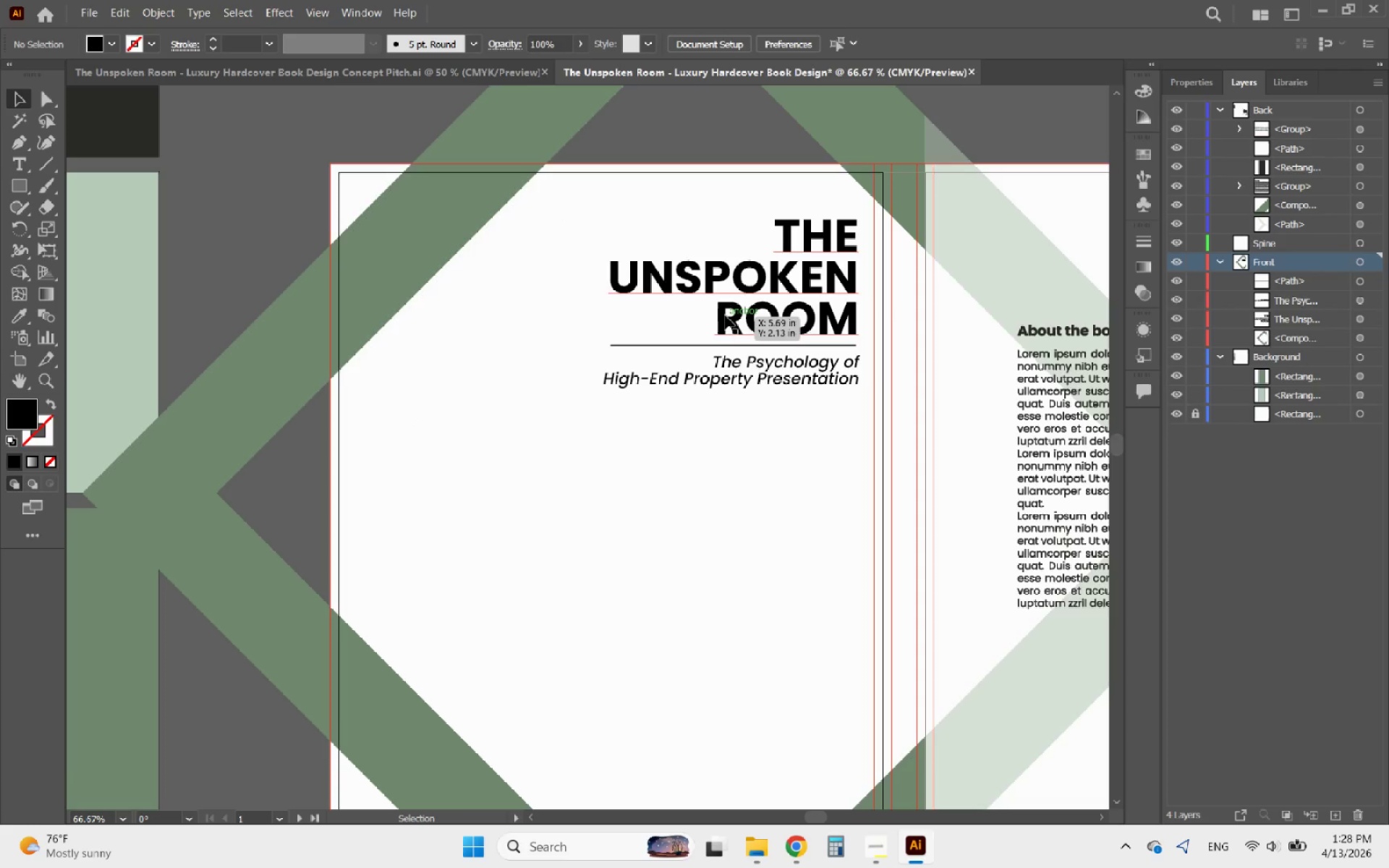 
double_click([725, 315])
 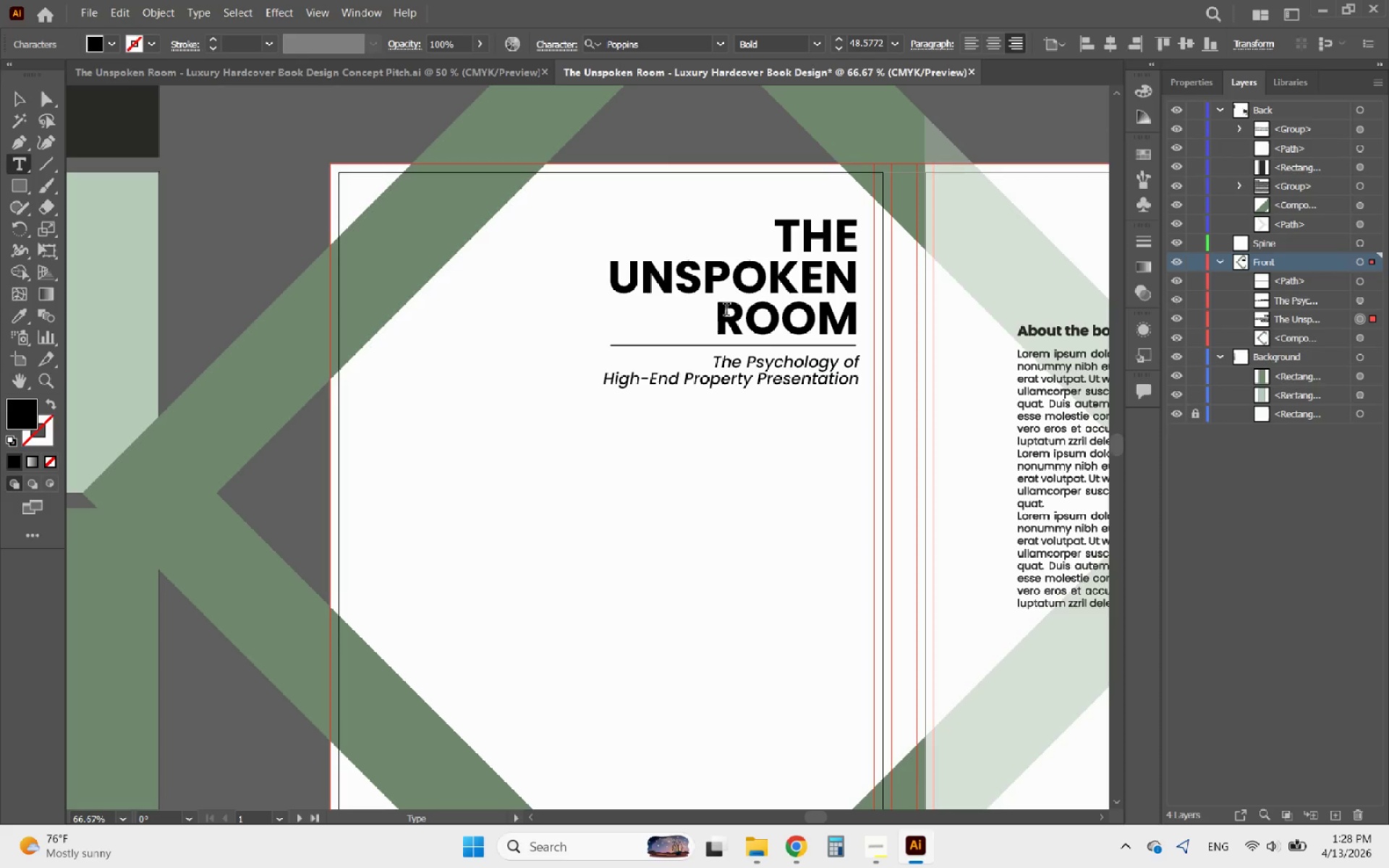 
key(Backspace)
 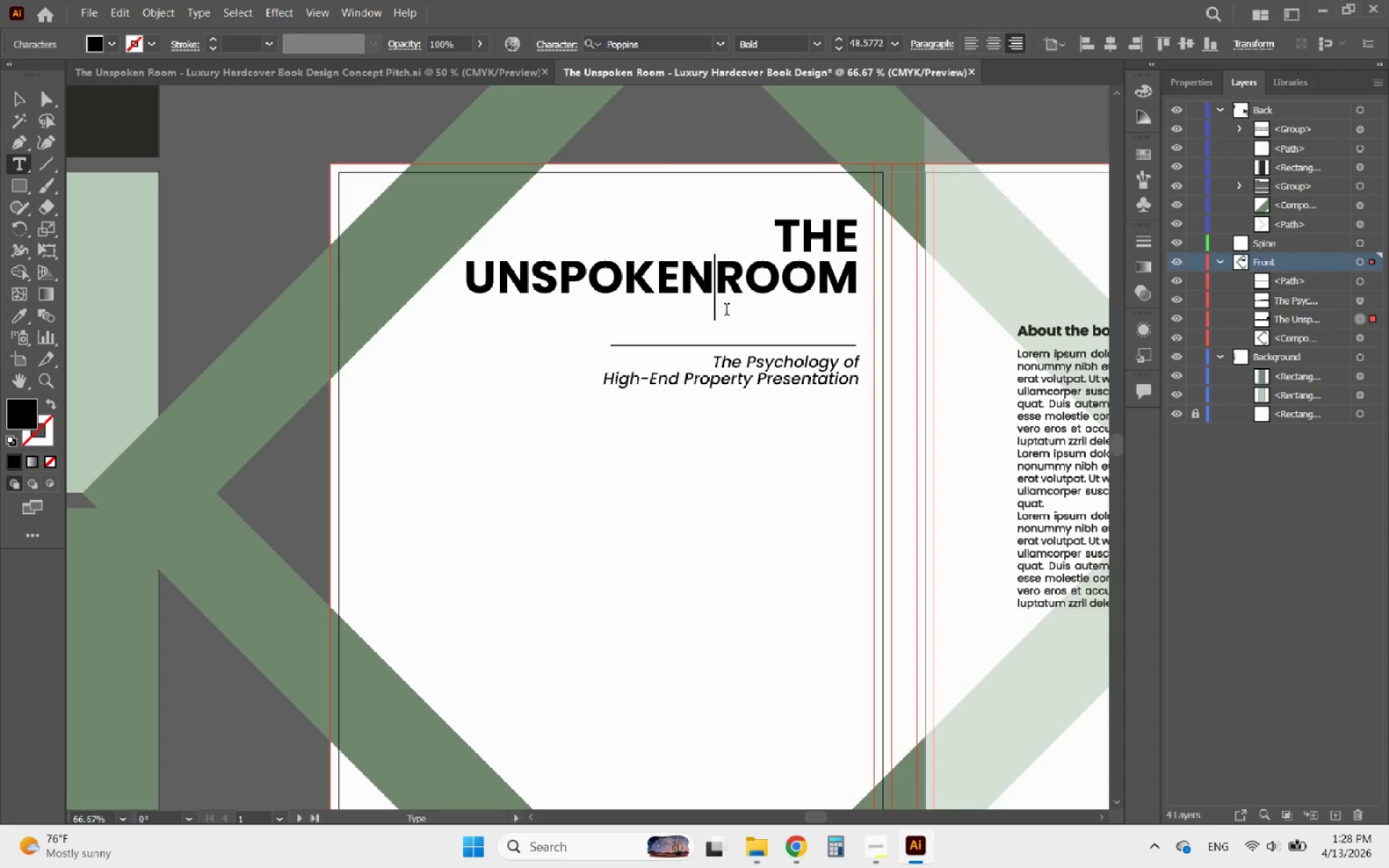 
key(Space)
 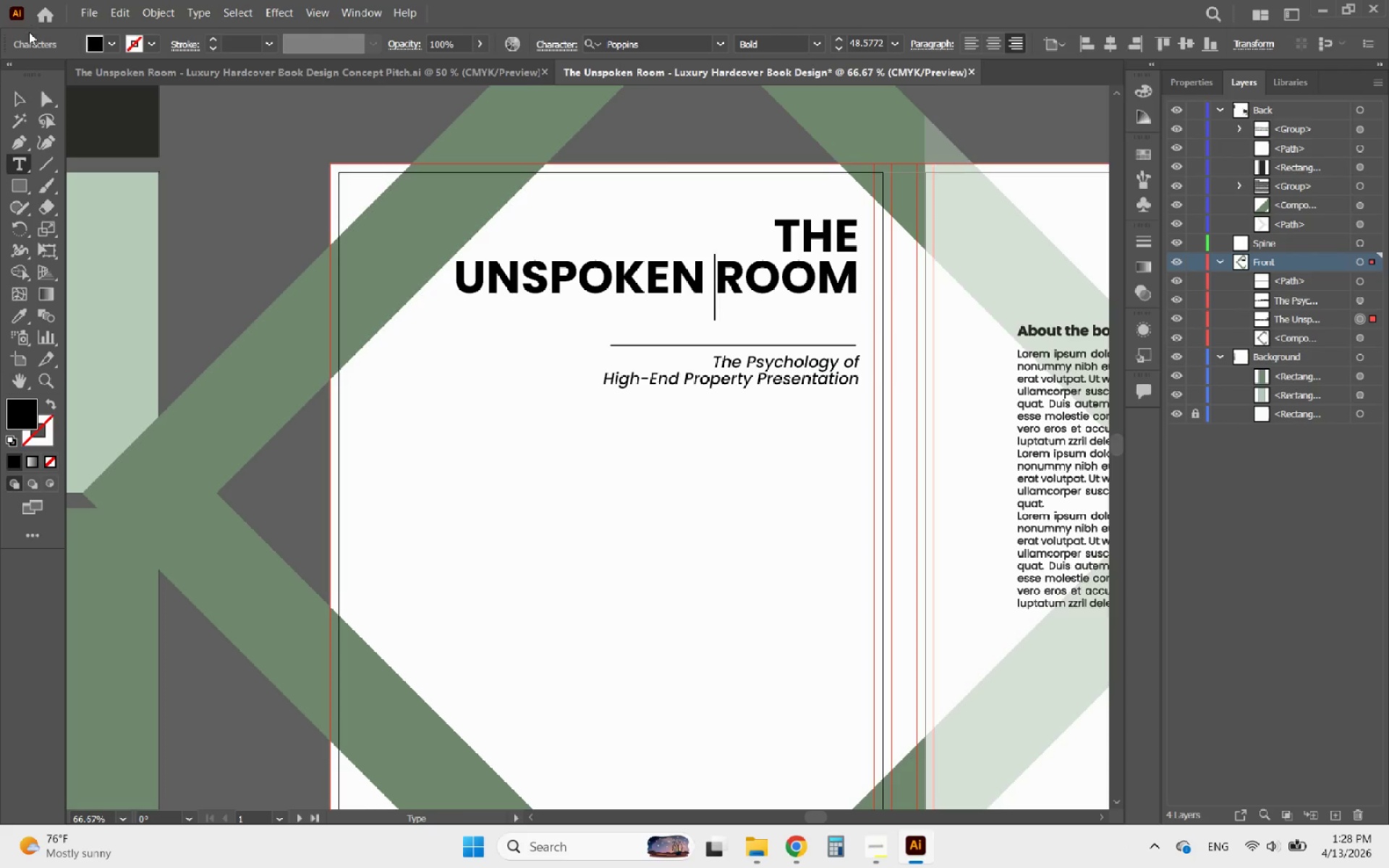 
left_click([18, 97])
 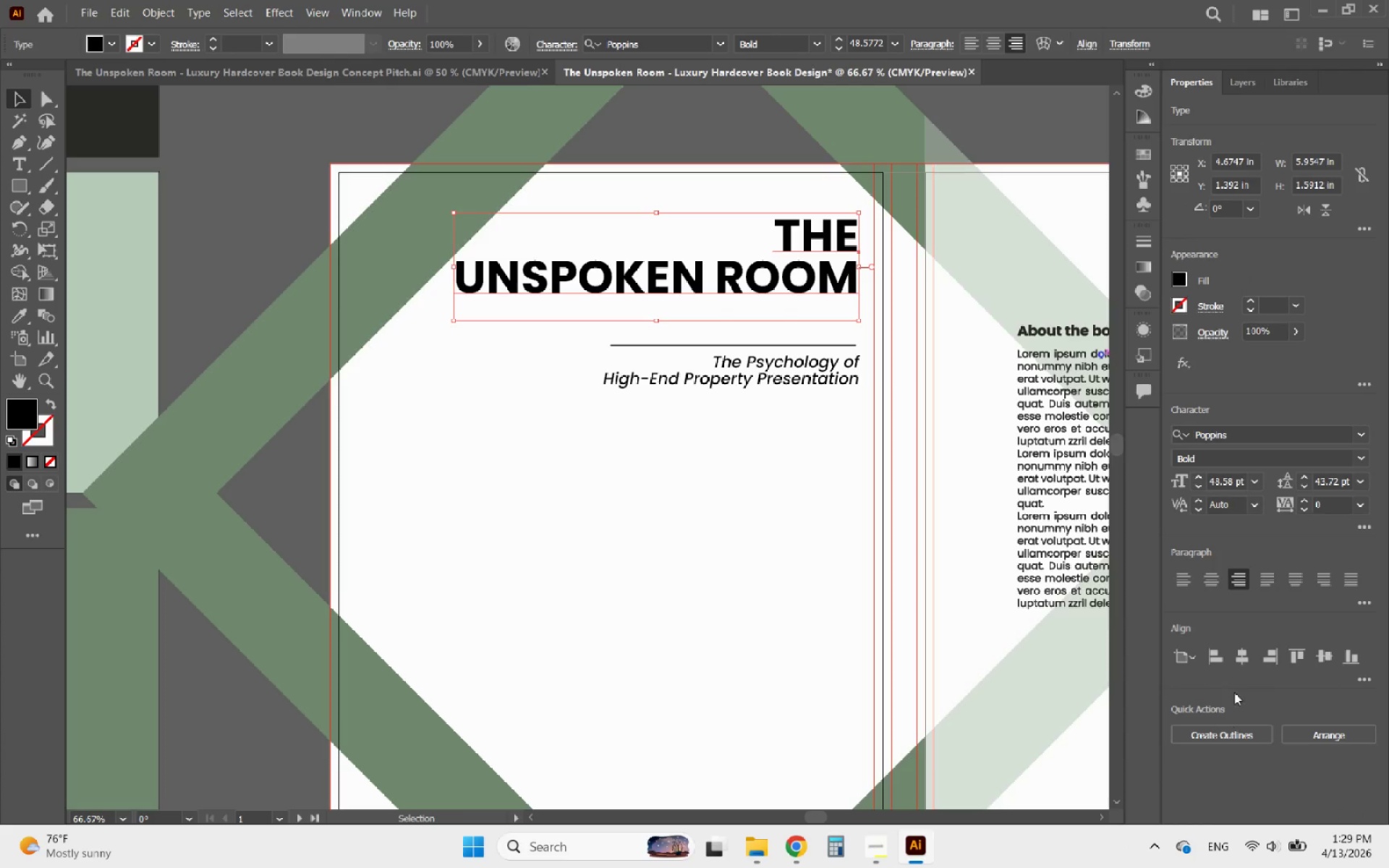 
left_click([1181, 585])
 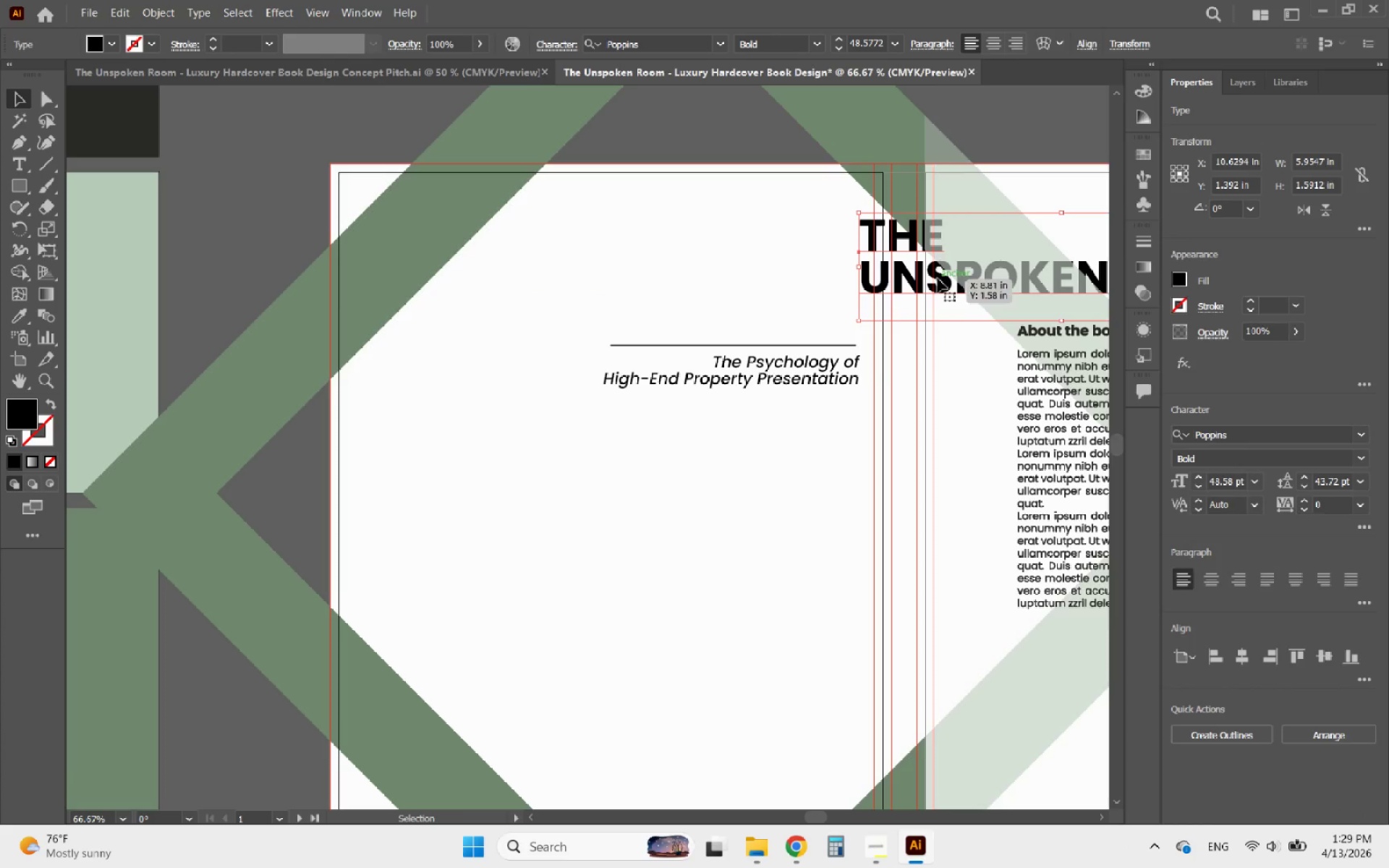 
left_click_drag(start_coordinate=[917, 283], to_coordinate=[469, 298])
 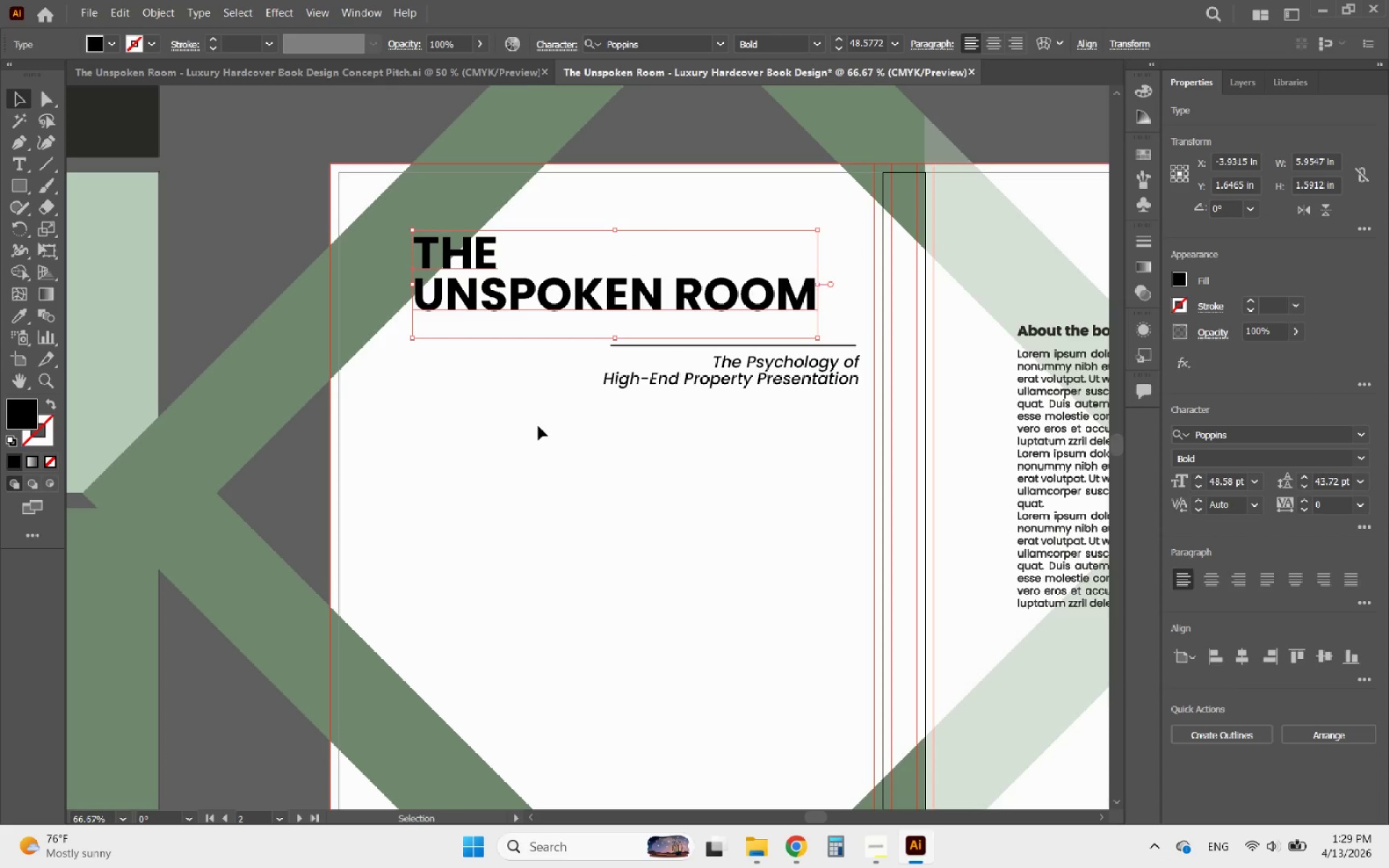 
hold_key(key=ShiftLeft, duration=1.42)
 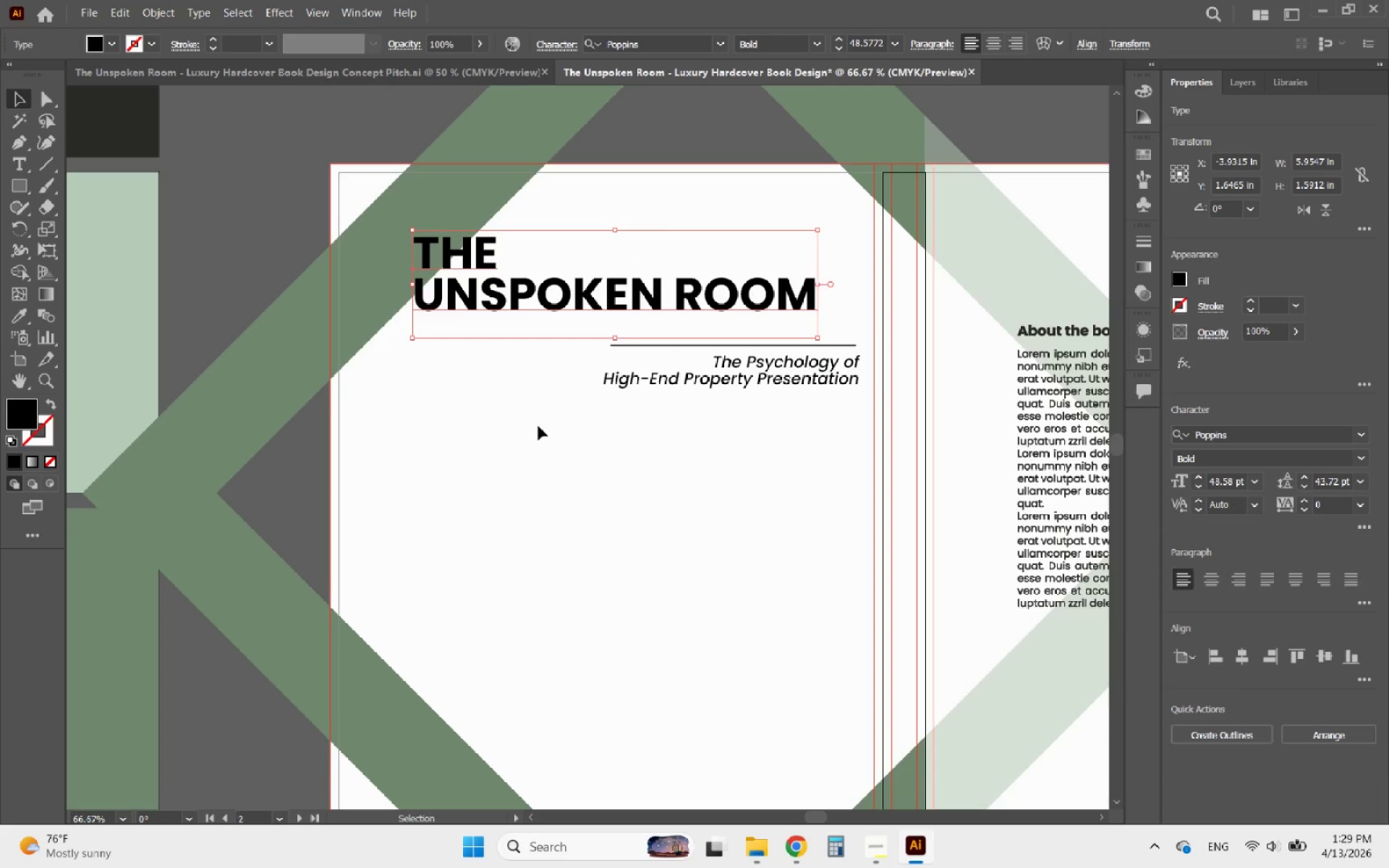 
left_click([688, 346])
 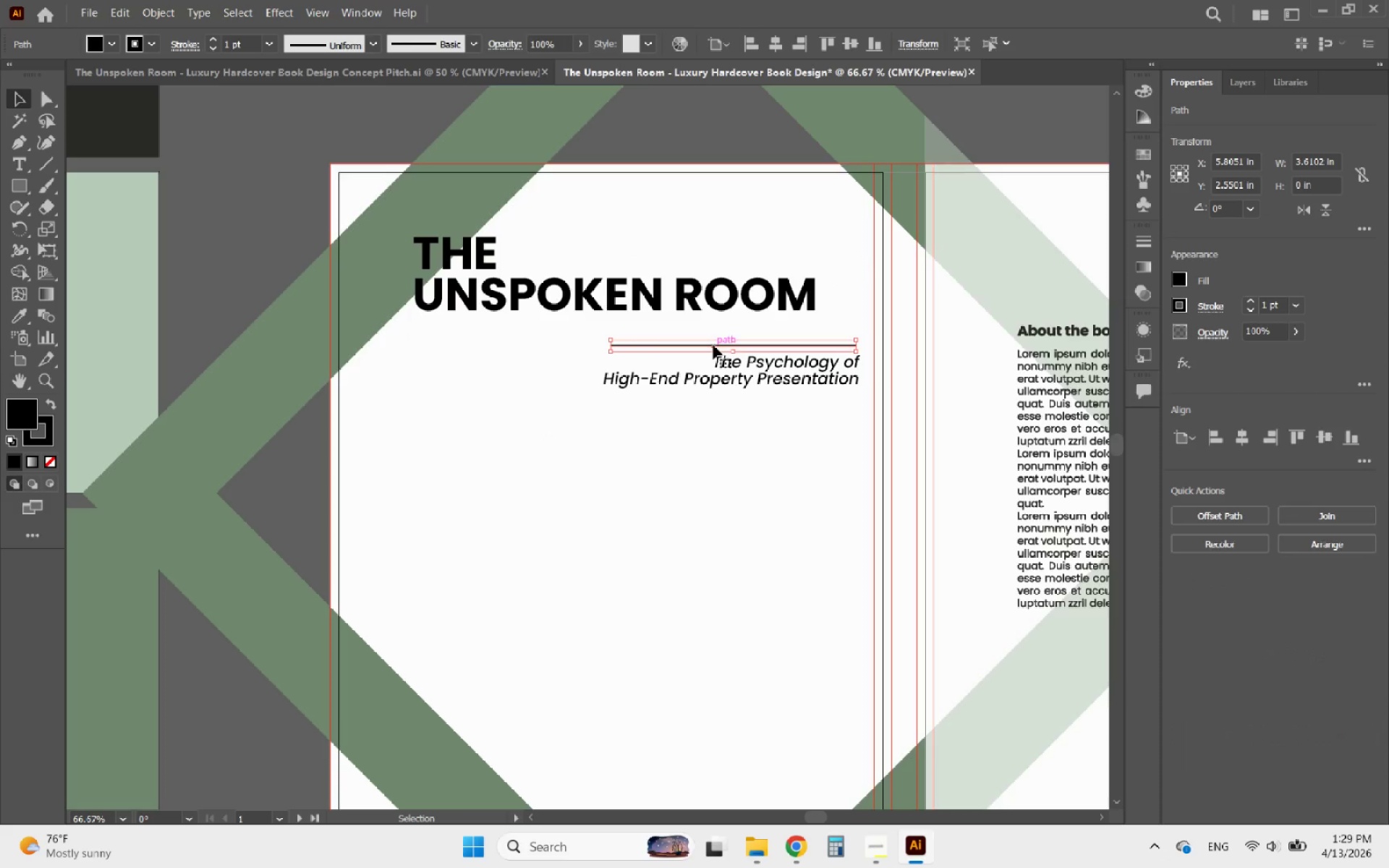 
left_click_drag(start_coordinate=[713, 345], to_coordinate=[518, 325])
 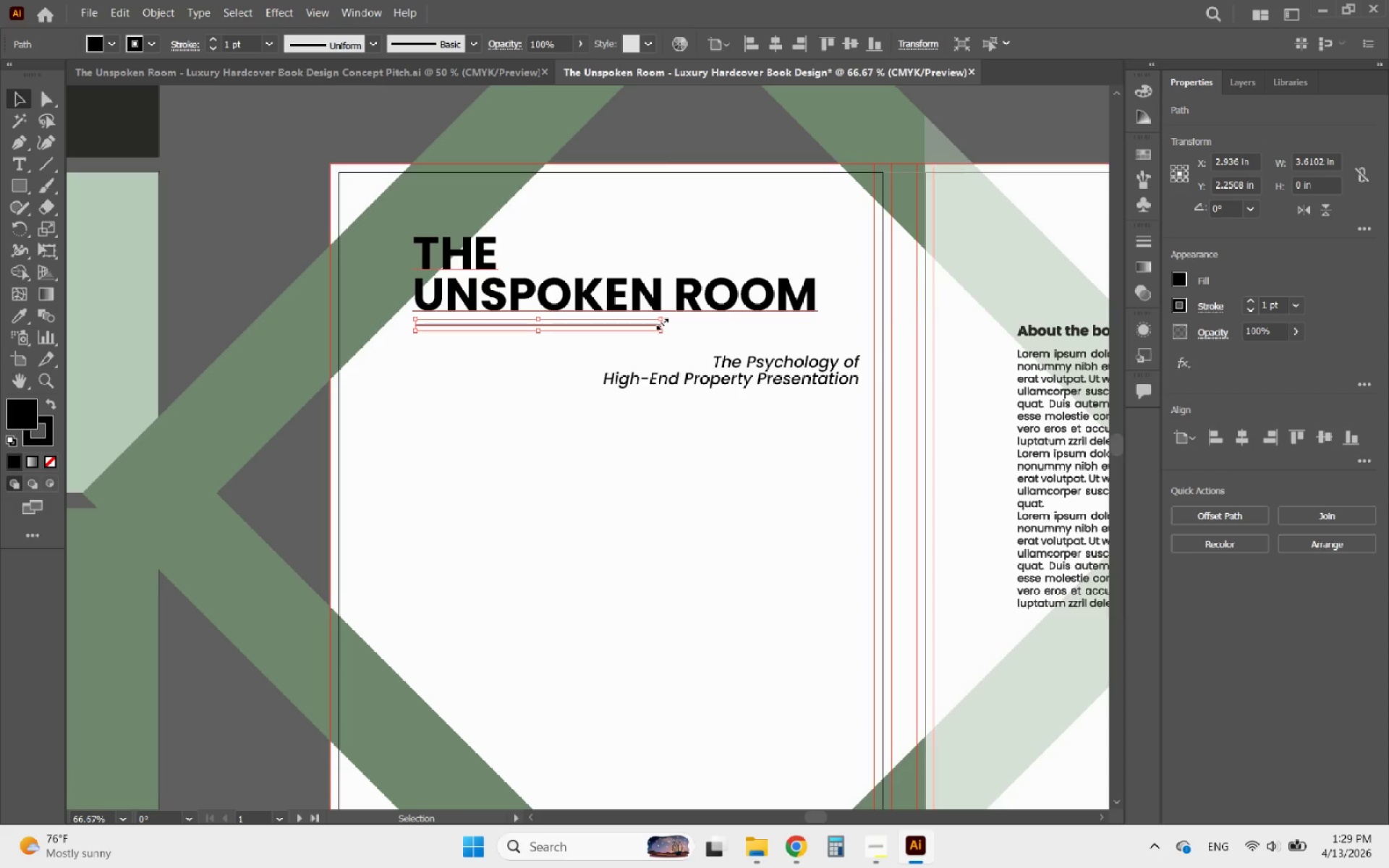 
key(Alt+AltLeft)
 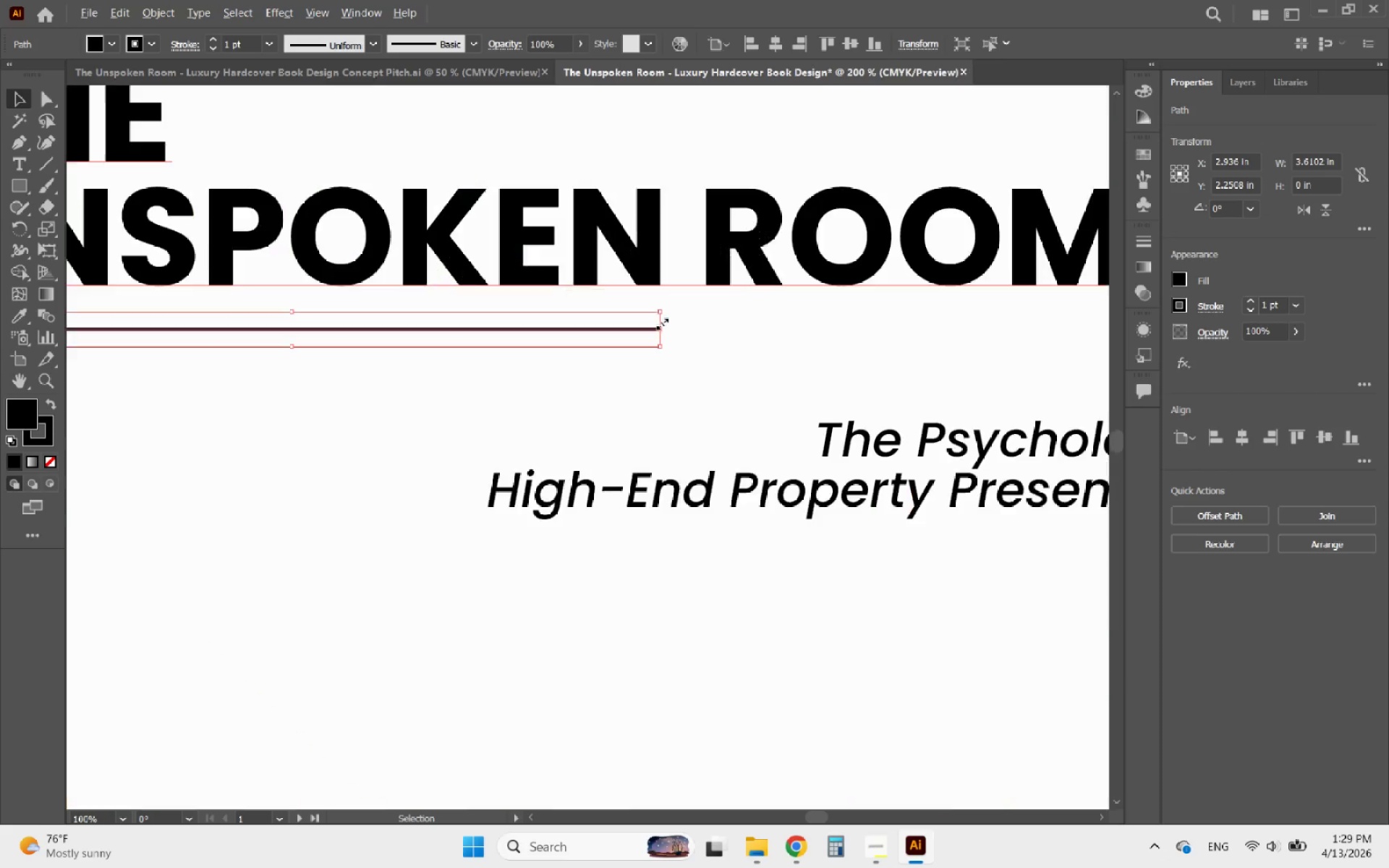 
scroll: coordinate [660, 322], scroll_direction: up, amount: 3.0
 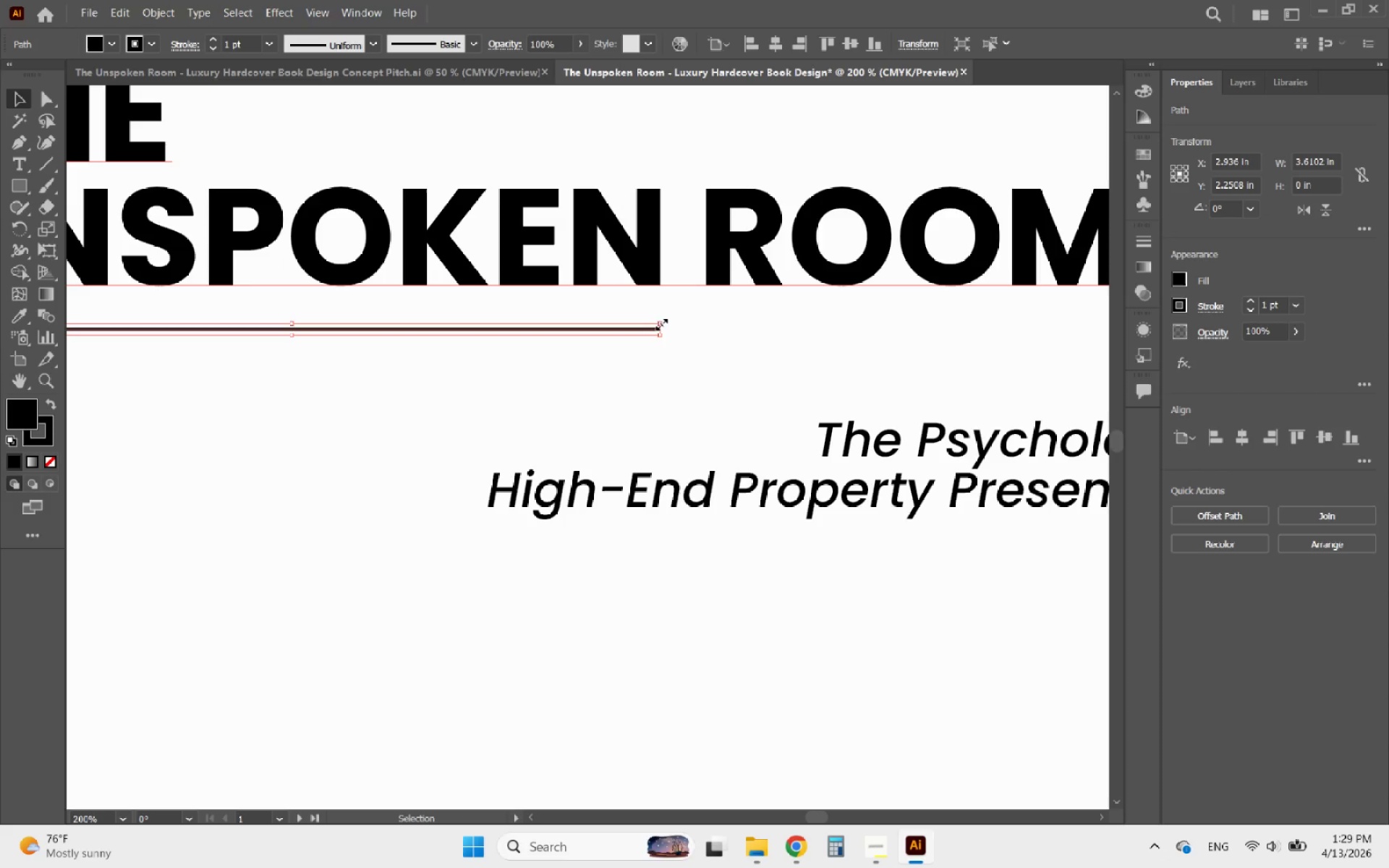 
hold_key(key=AltLeft, duration=0.44)
scroll: coordinate [639, 328], scroll_direction: down, amount: 2.0
 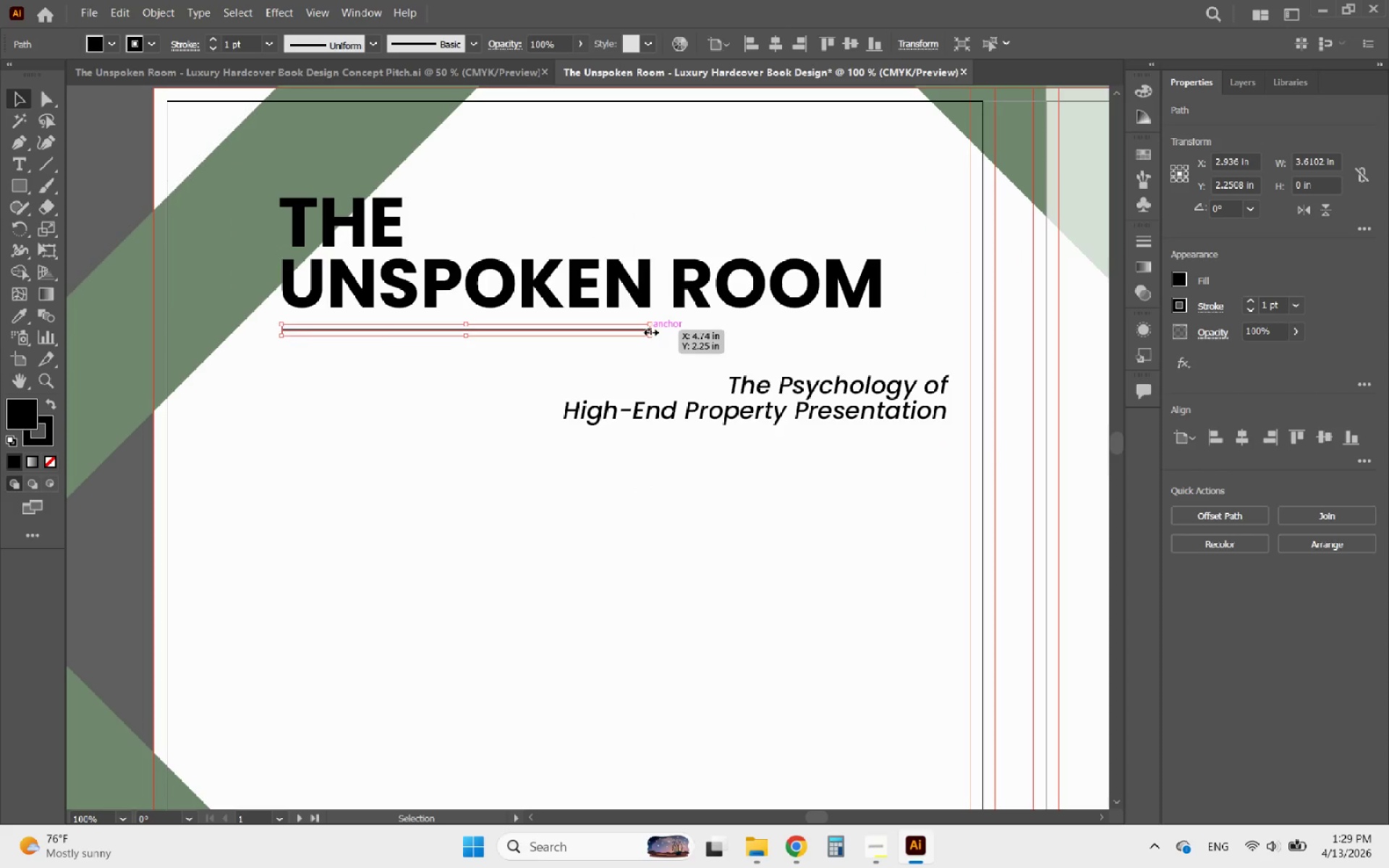 
left_click_drag(start_coordinate=[649, 331], to_coordinate=[878, 321])
 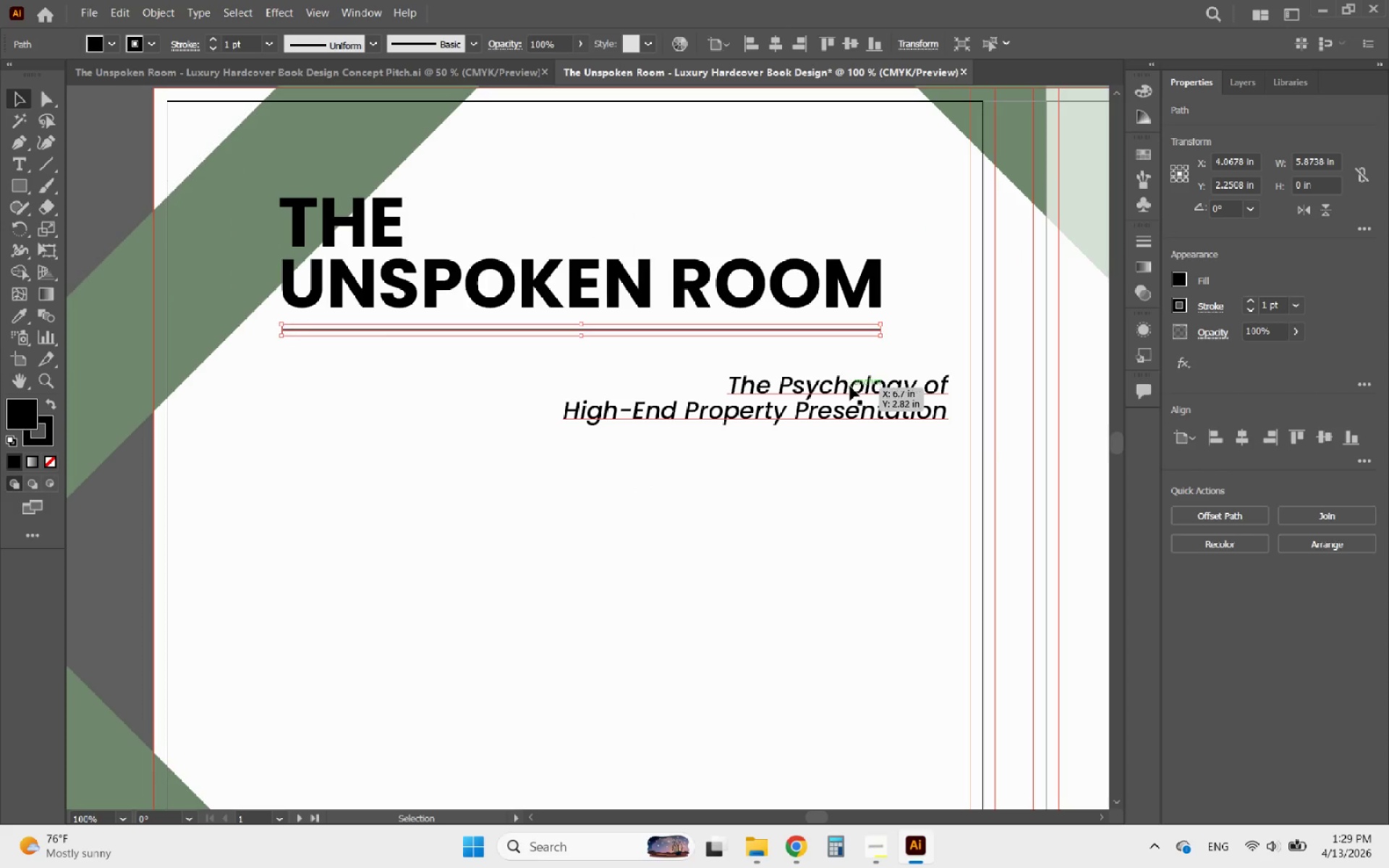 
left_click([850, 386])
 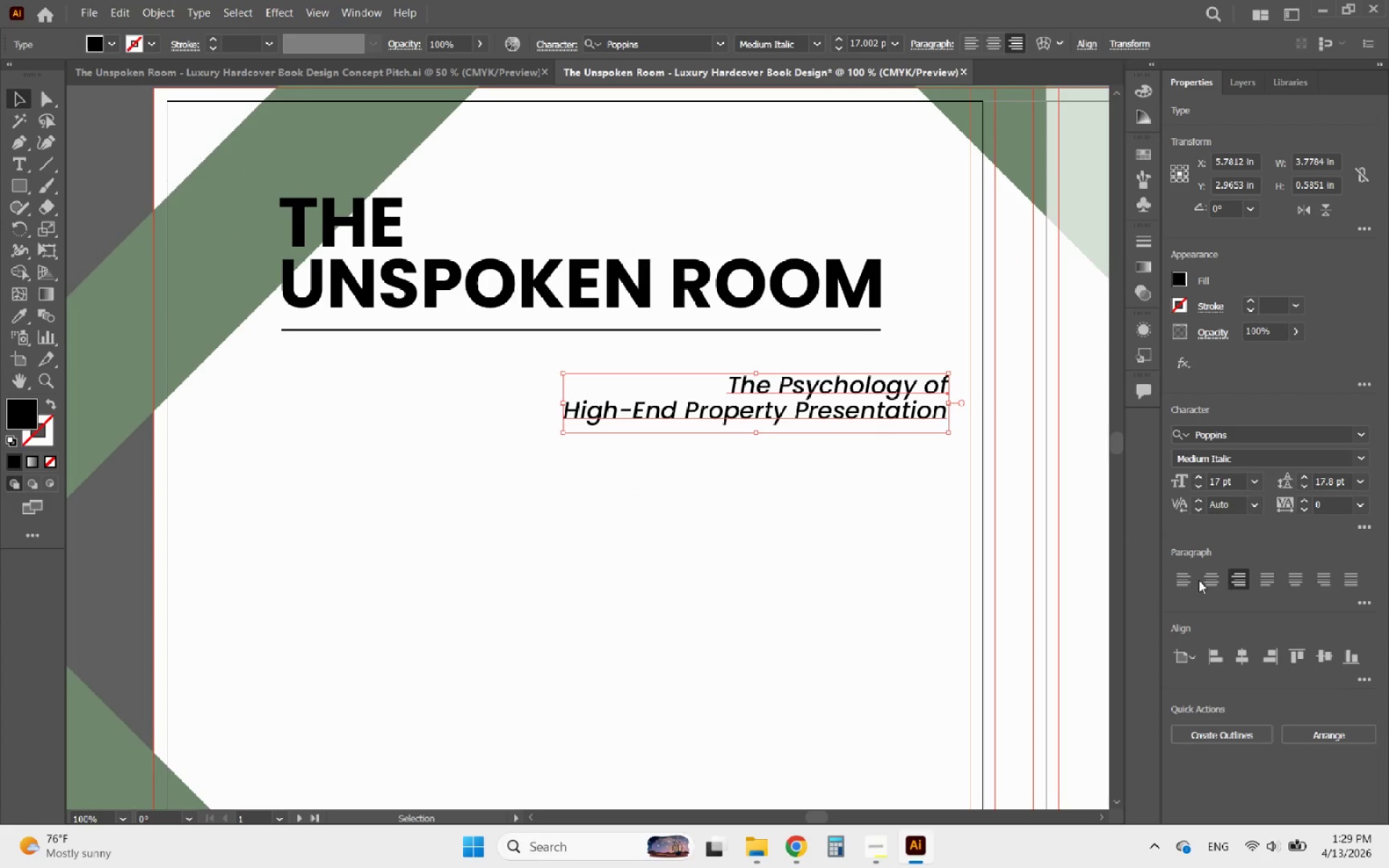 
left_click([1184, 579])
 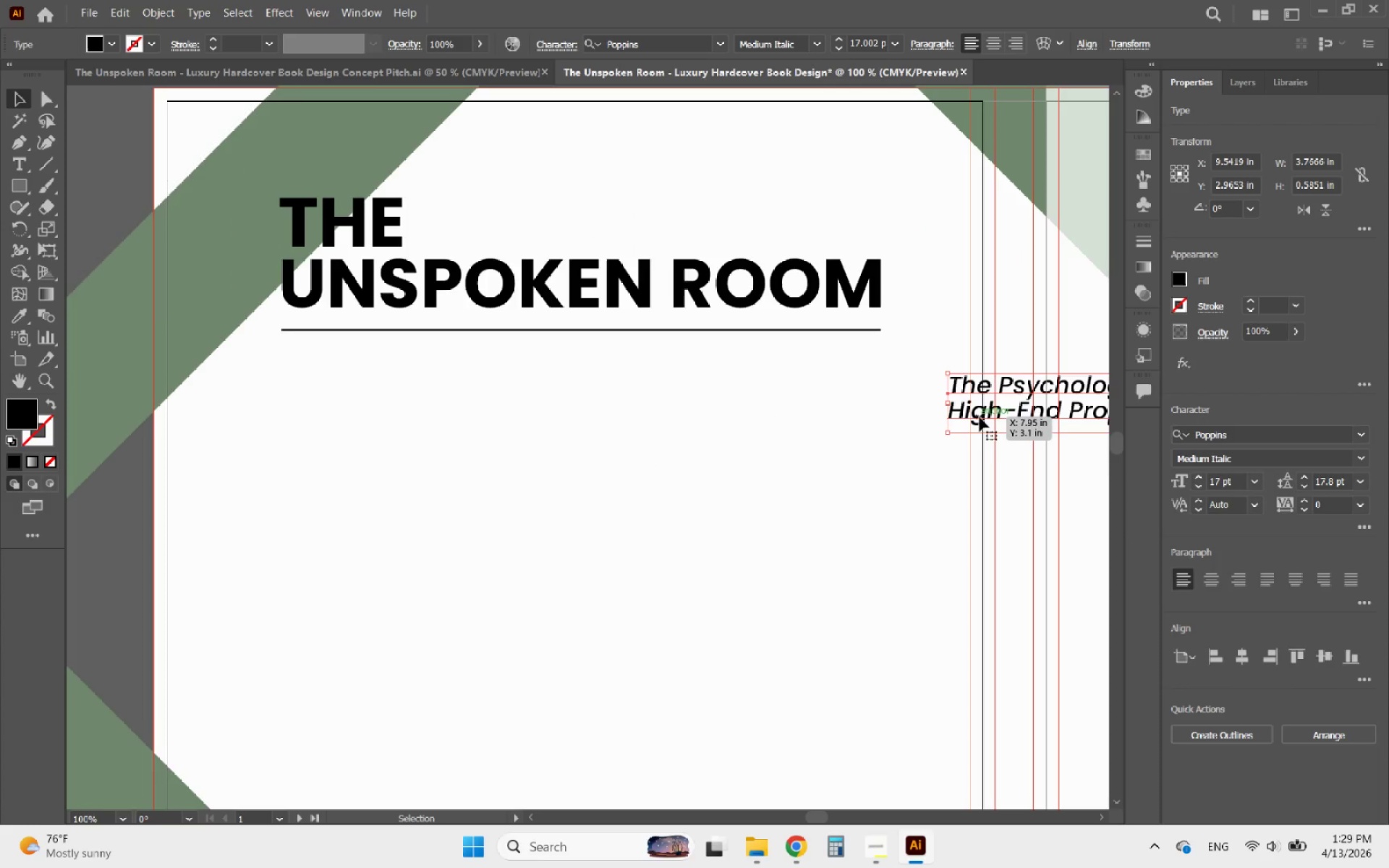 
left_click_drag(start_coordinate=[980, 417], to_coordinate=[309, 388])
 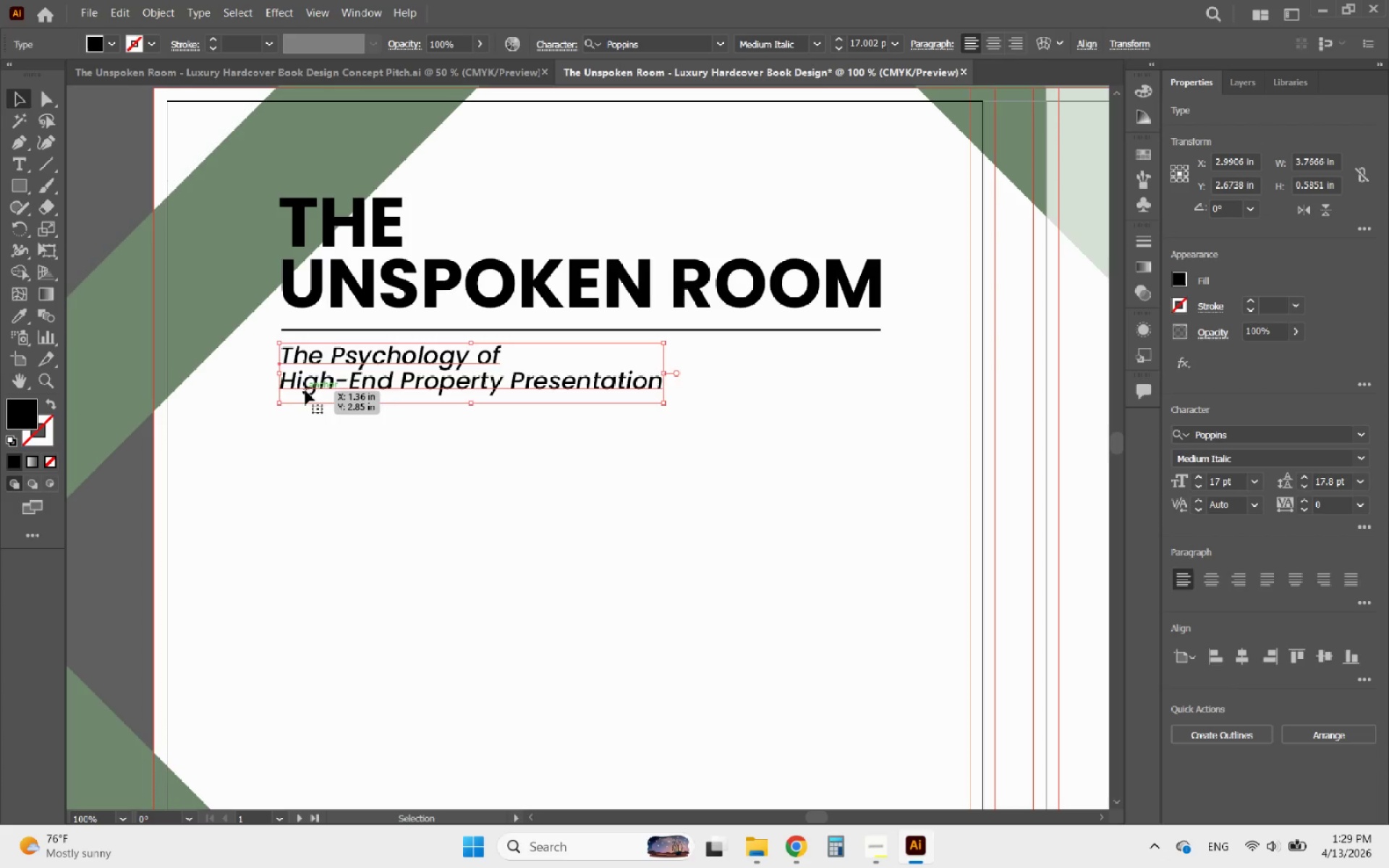 
double_click([305, 391])
 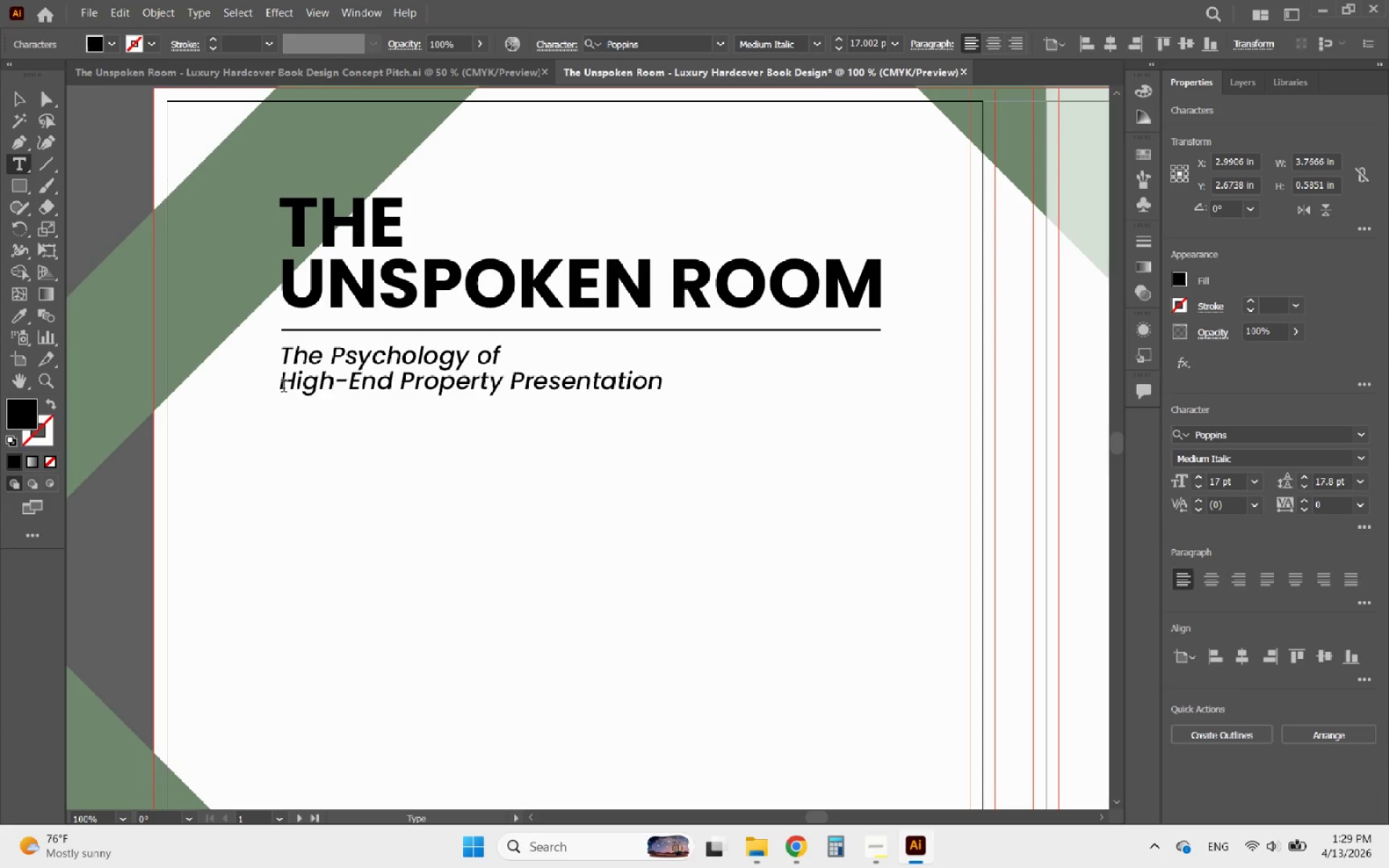 
left_click([284, 388])
 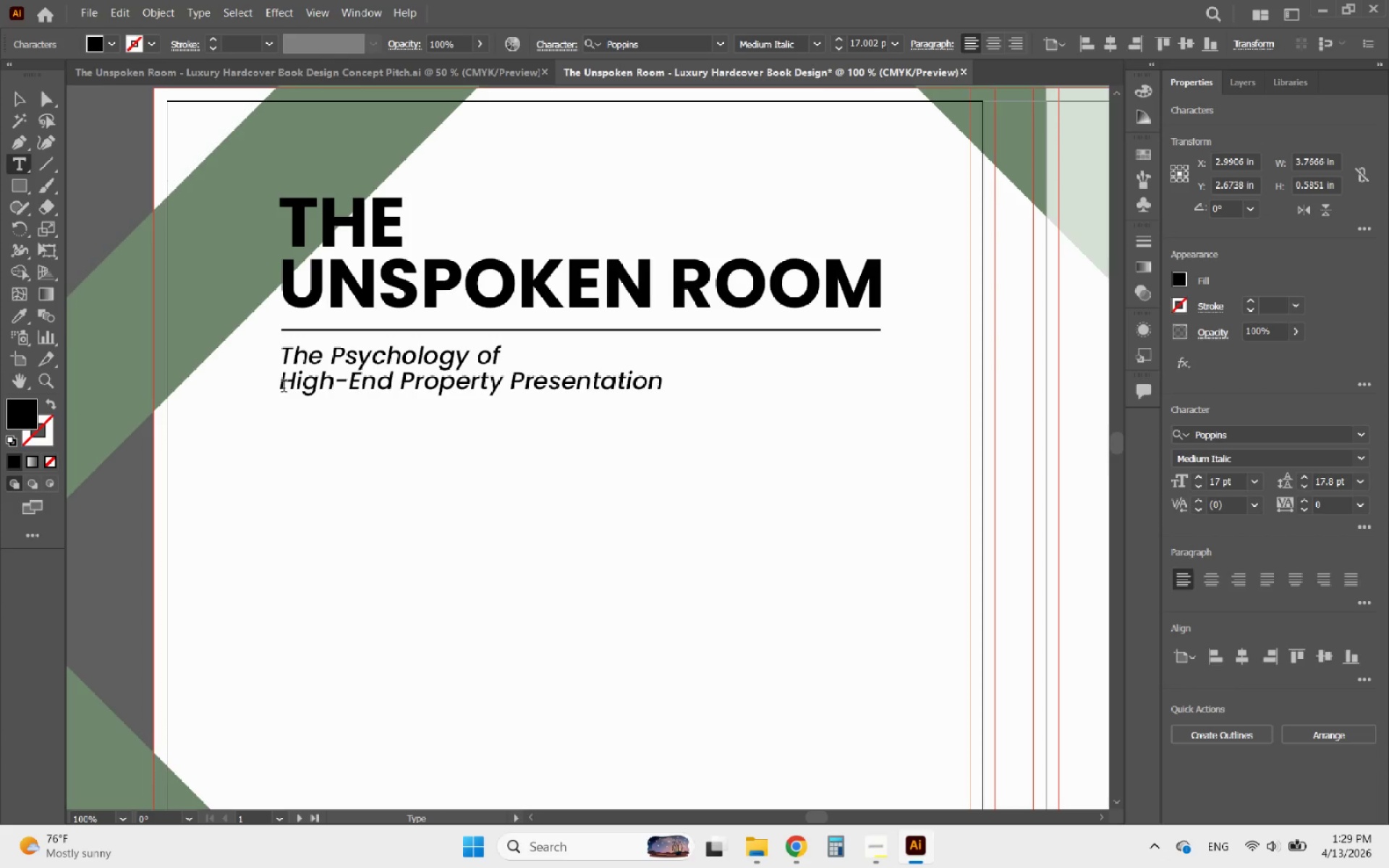 
key(Backspace)
 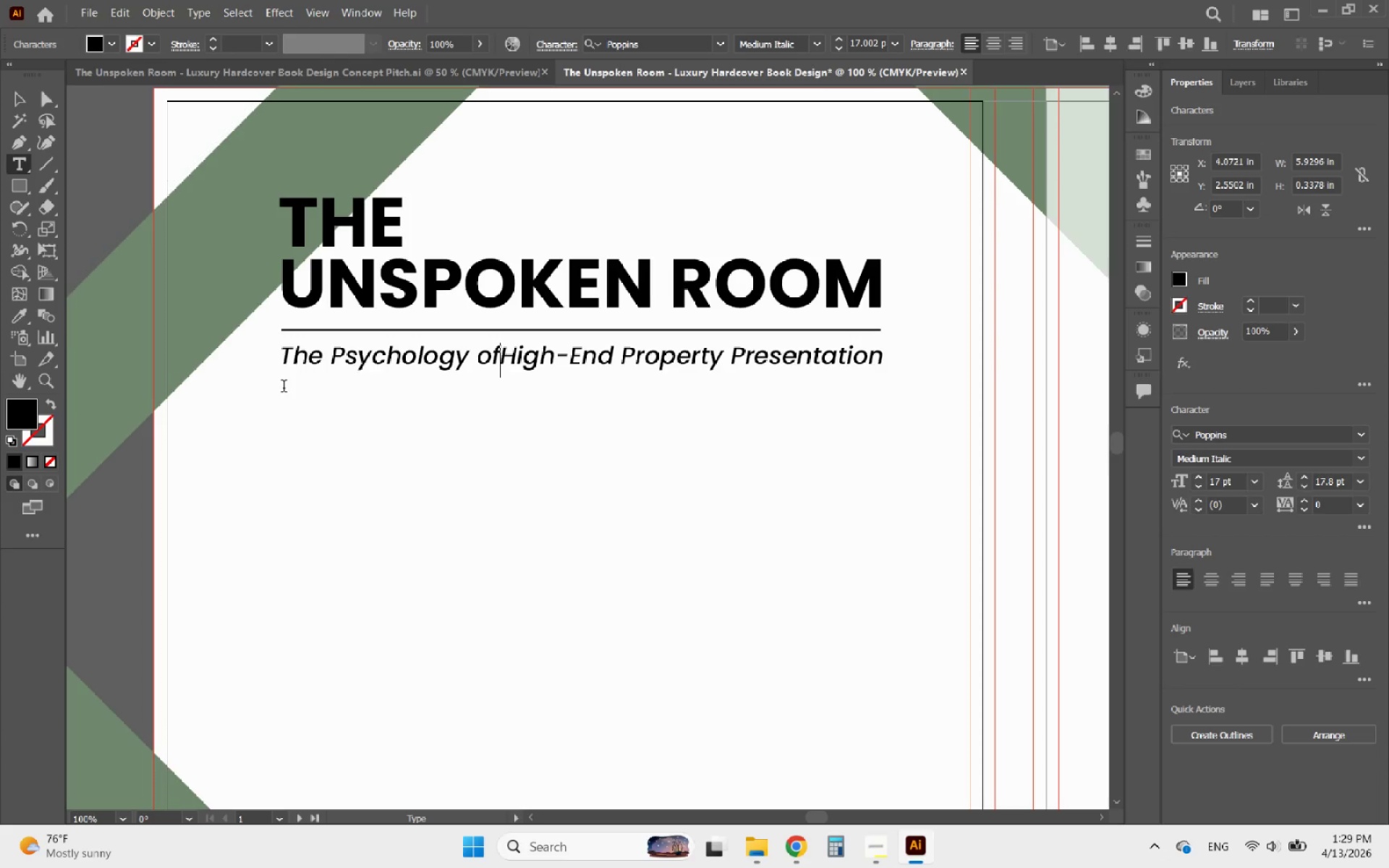 
key(Space)
 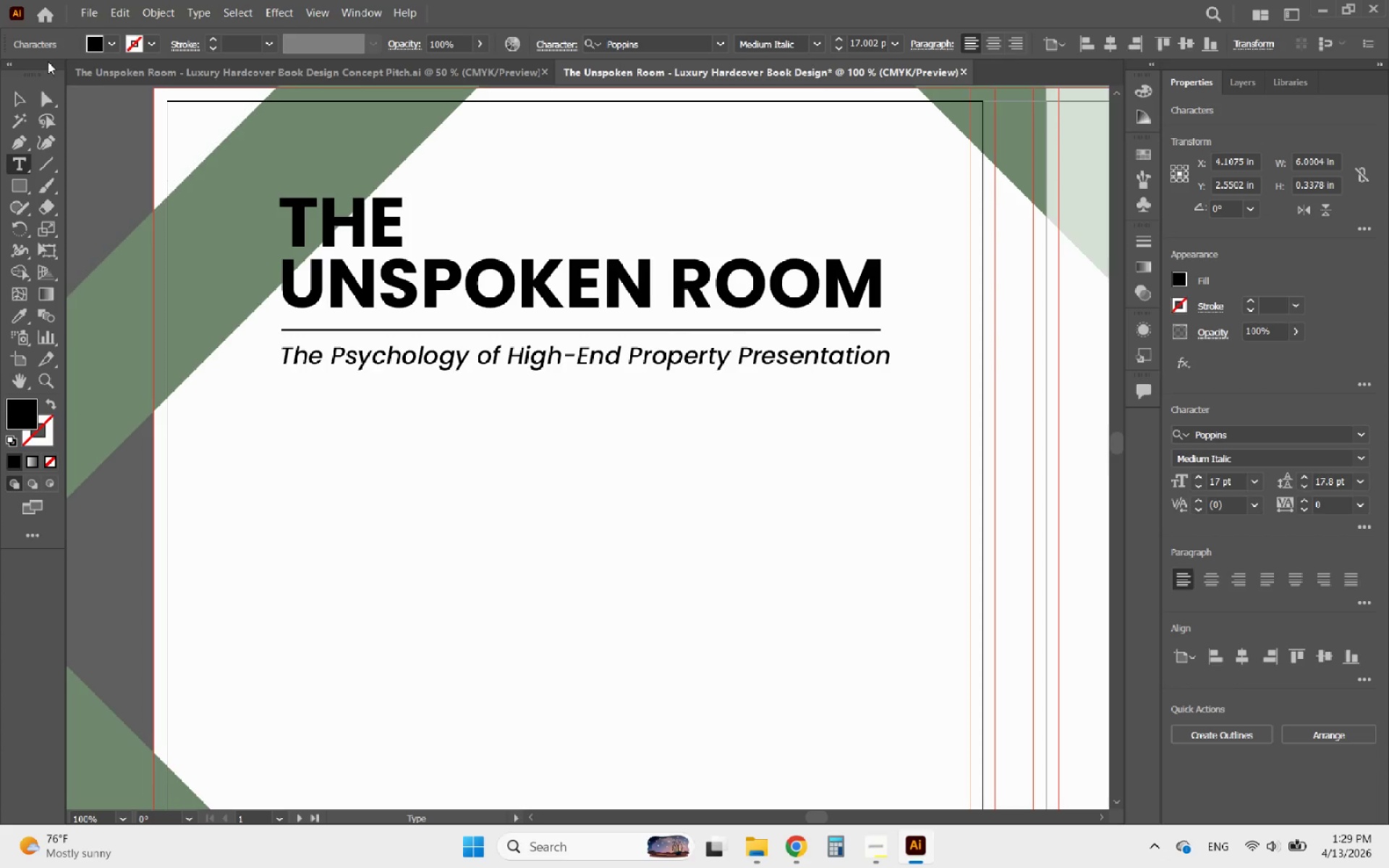 
left_click([9, 92])
 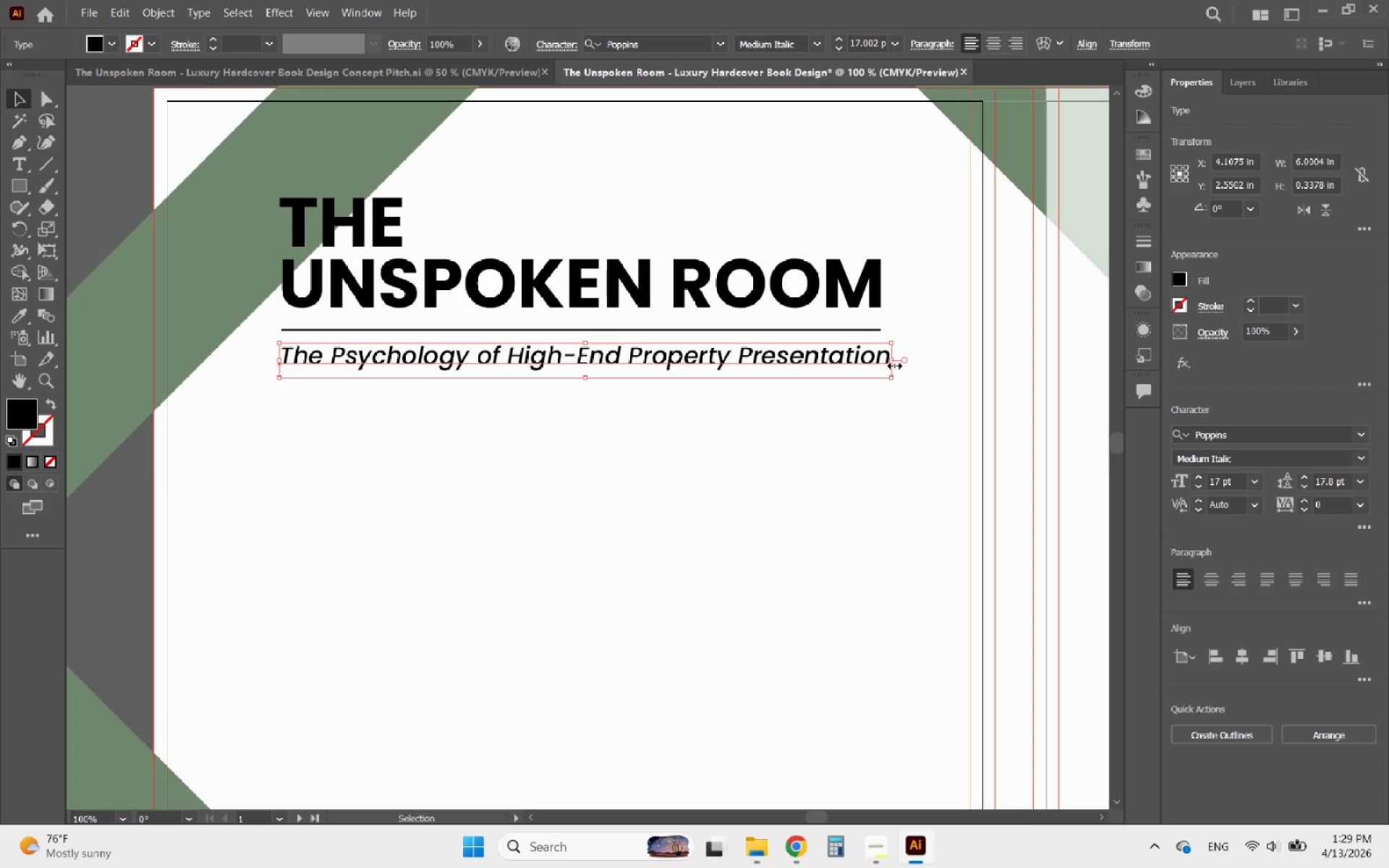 
hold_key(key=ShiftLeft, duration=1.53)
left_click_drag(start_coordinate=[893, 364], to_coordinate=[881, 363])
 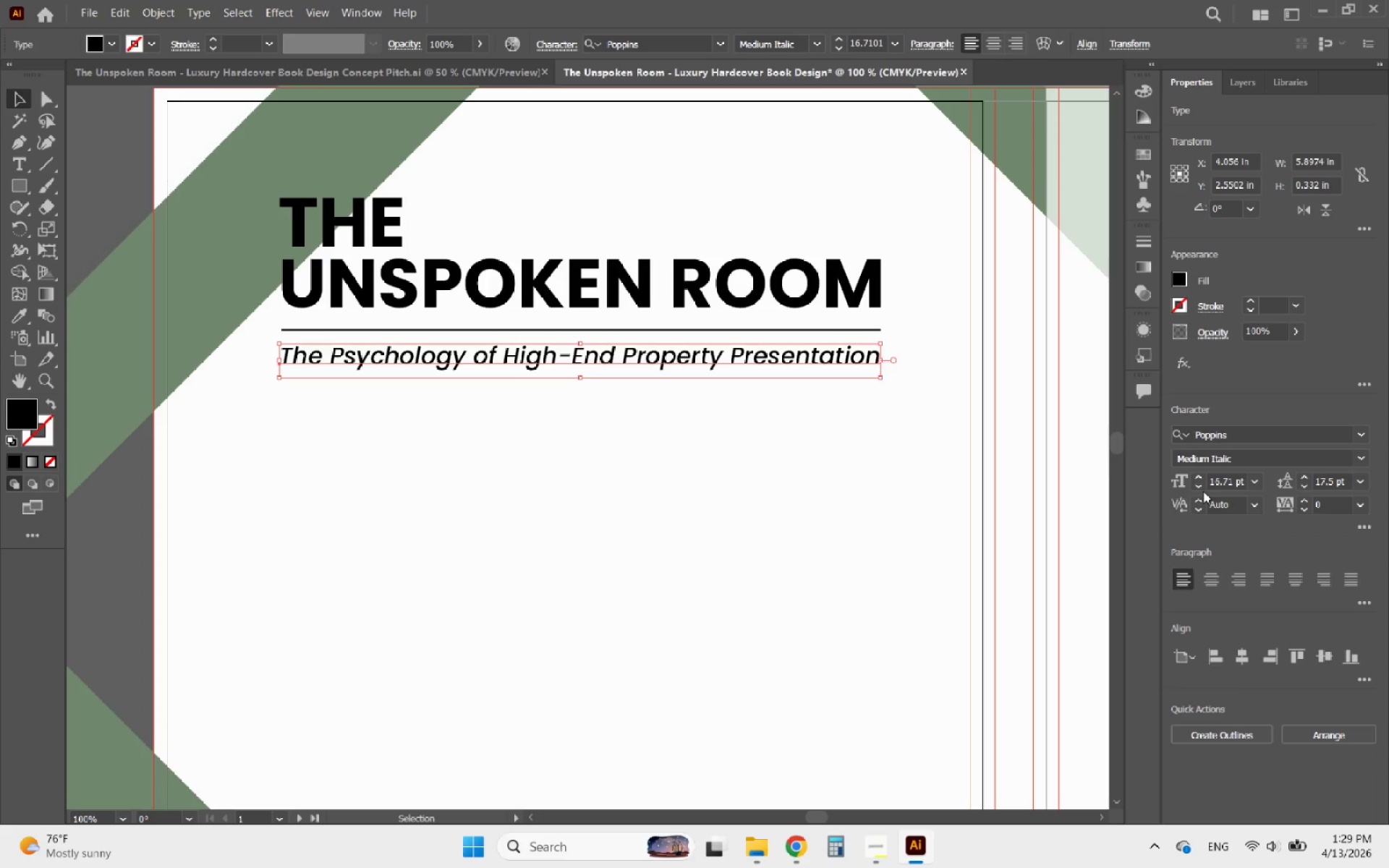 
left_click([1201, 488])
 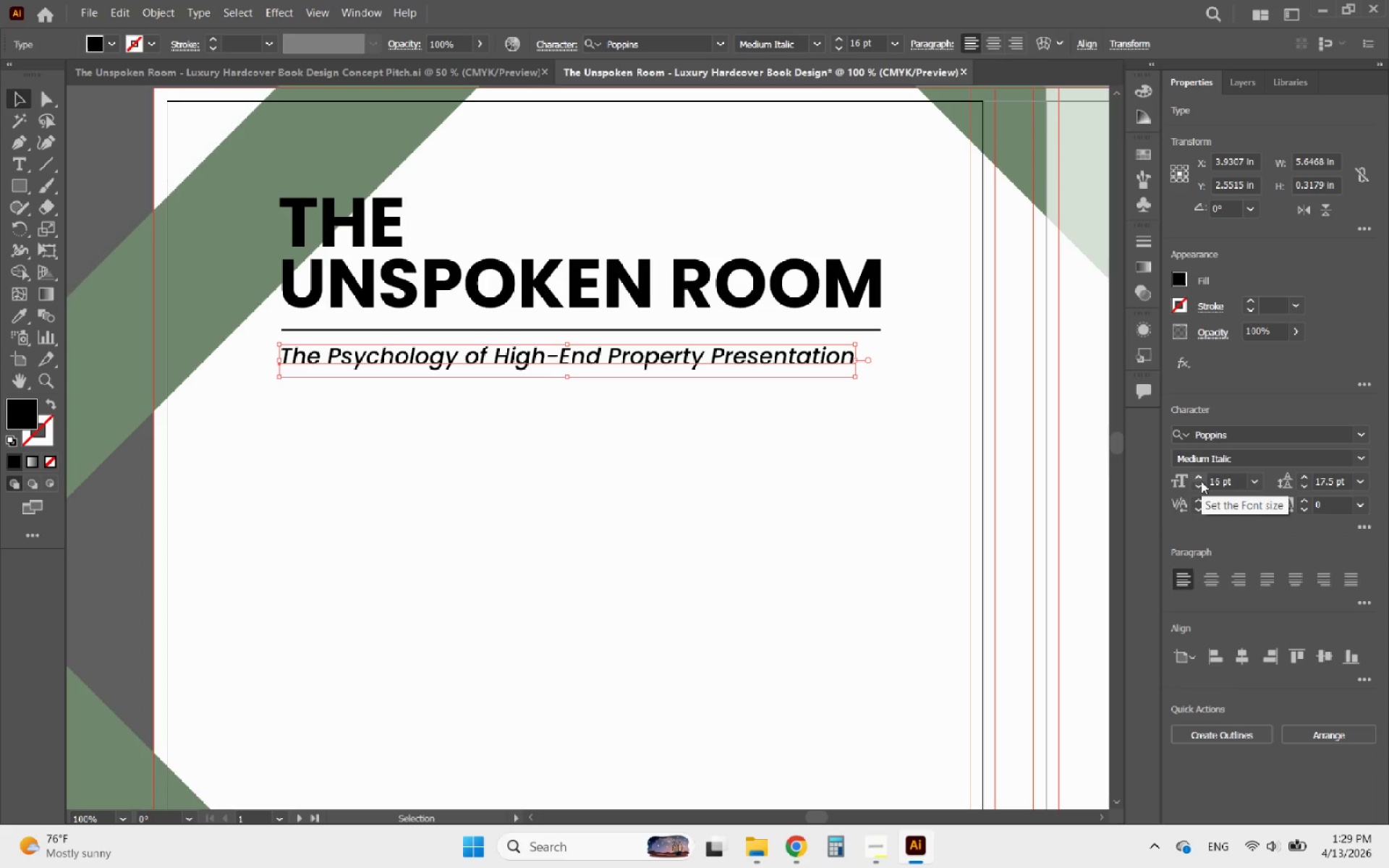 
left_click([1199, 480])
 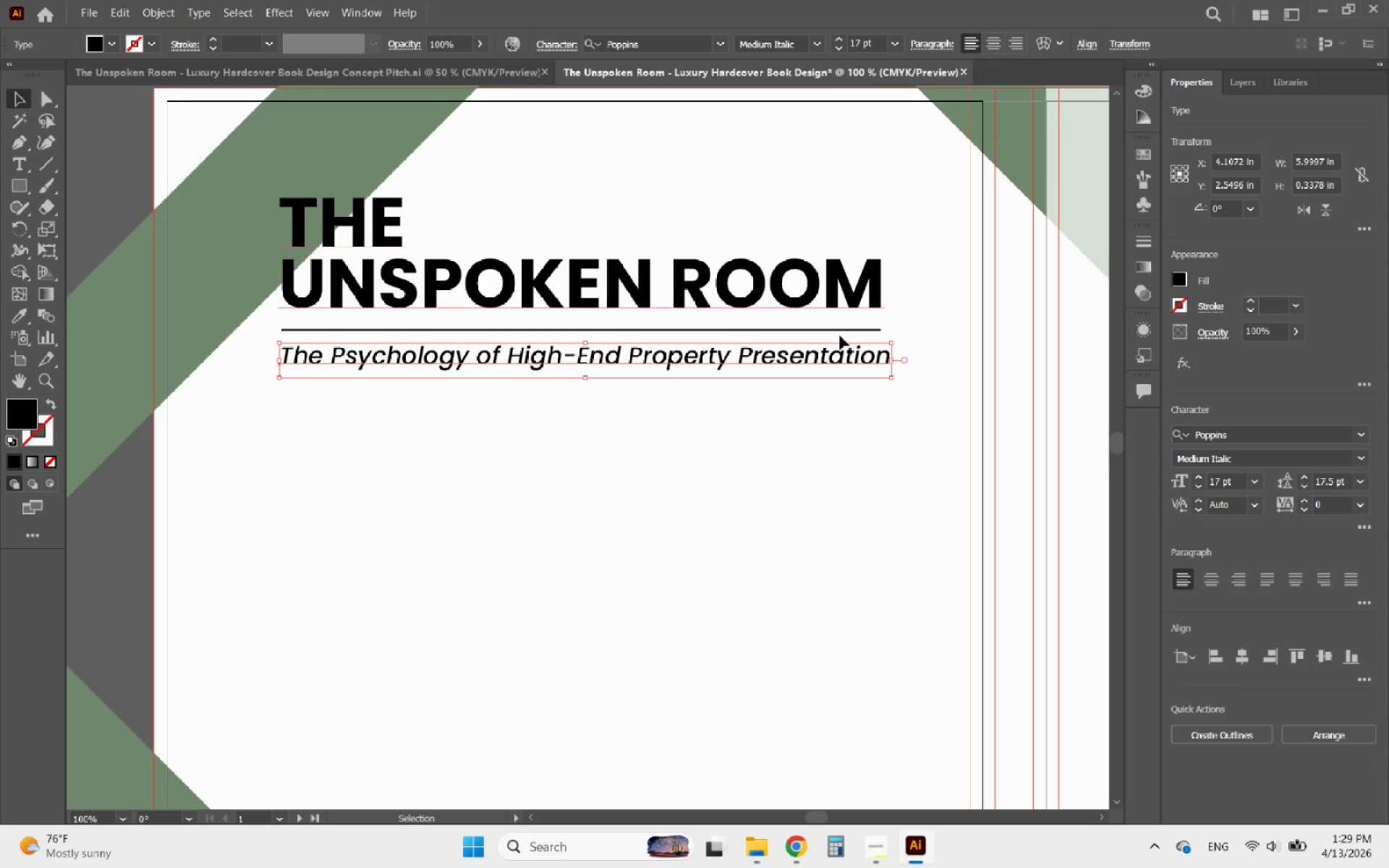 
left_click([841, 334])
 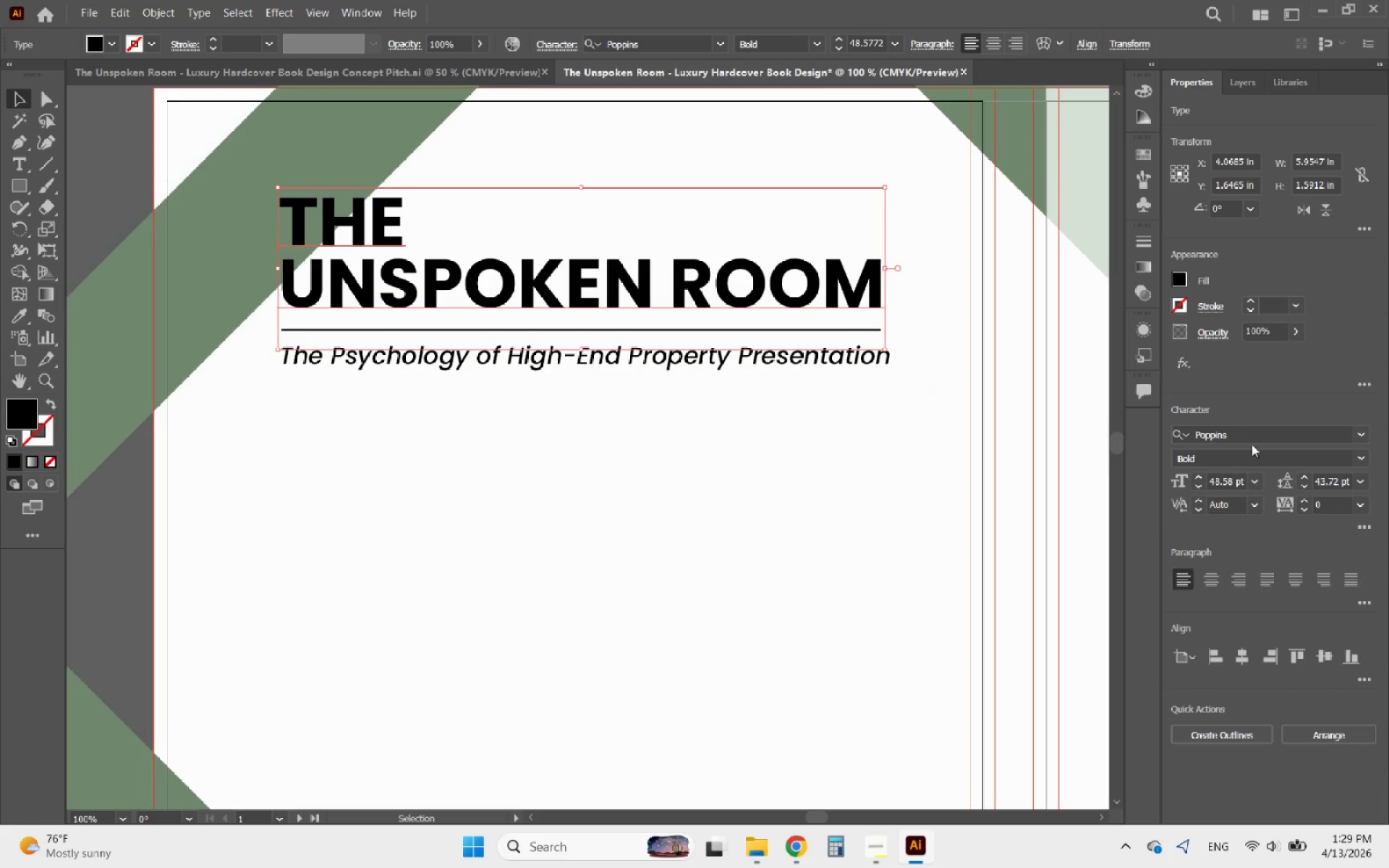 
left_click([1199, 477])
 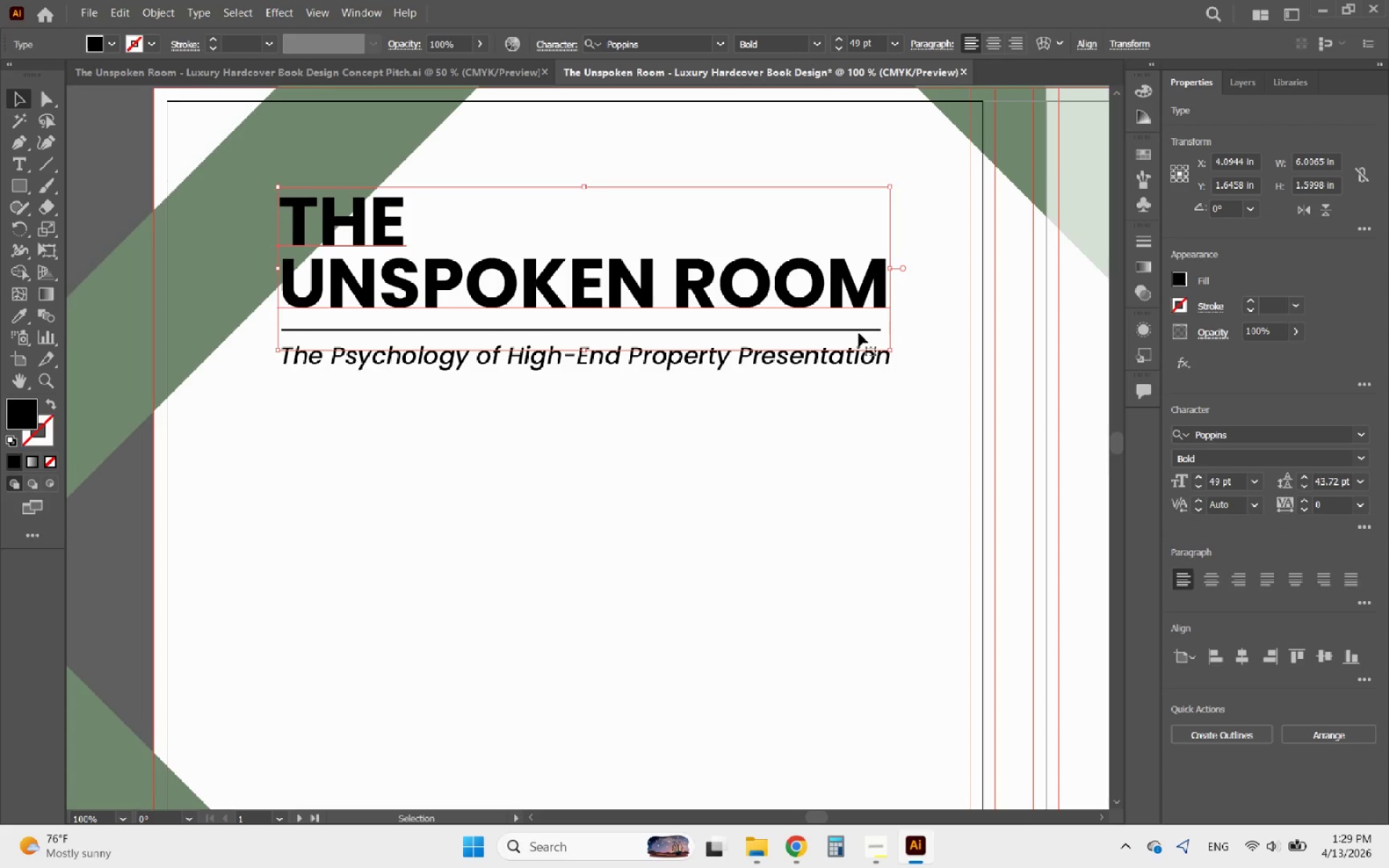 
left_click([869, 329])
 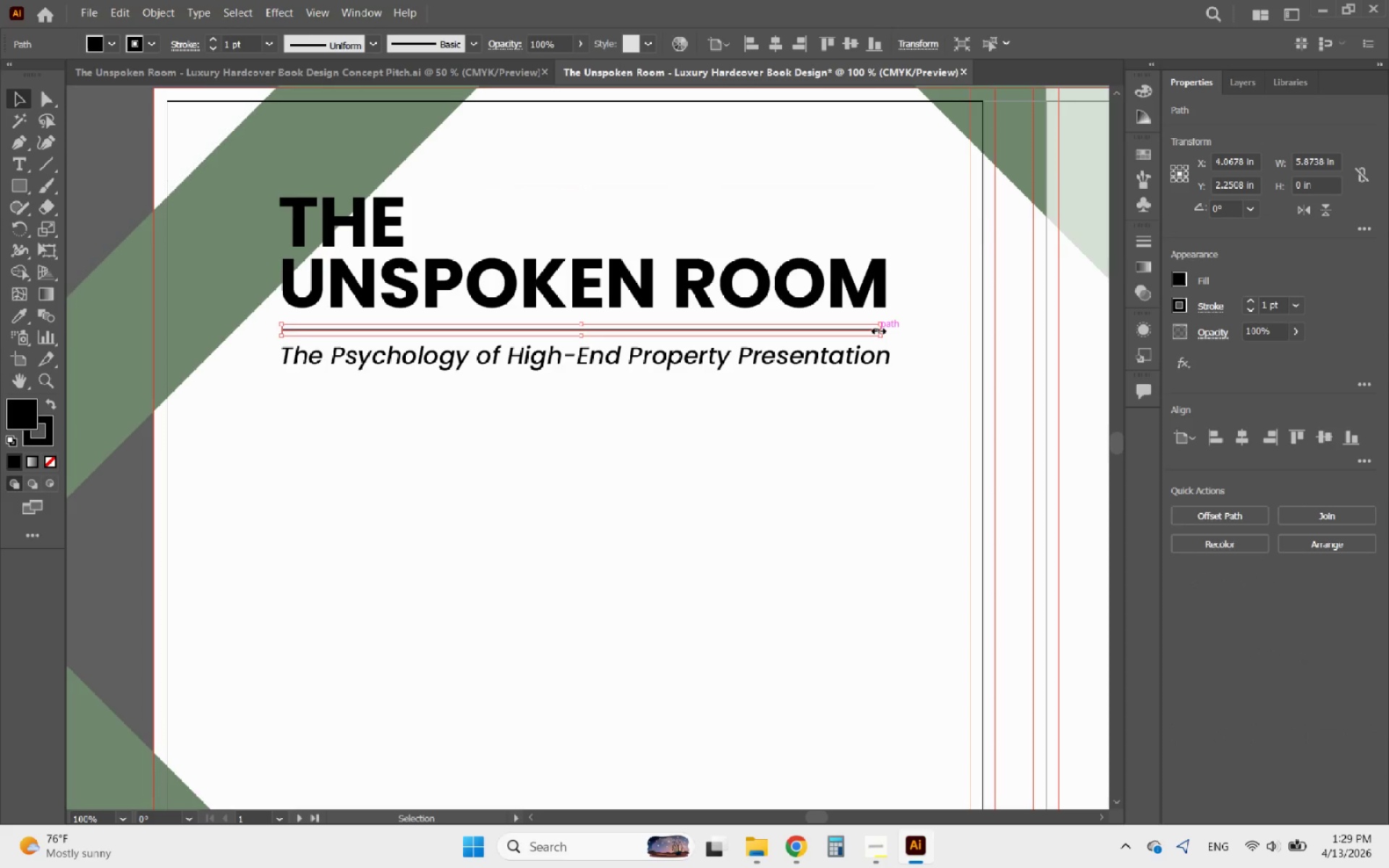 
left_click_drag(start_coordinate=[877, 329], to_coordinate=[891, 329])
 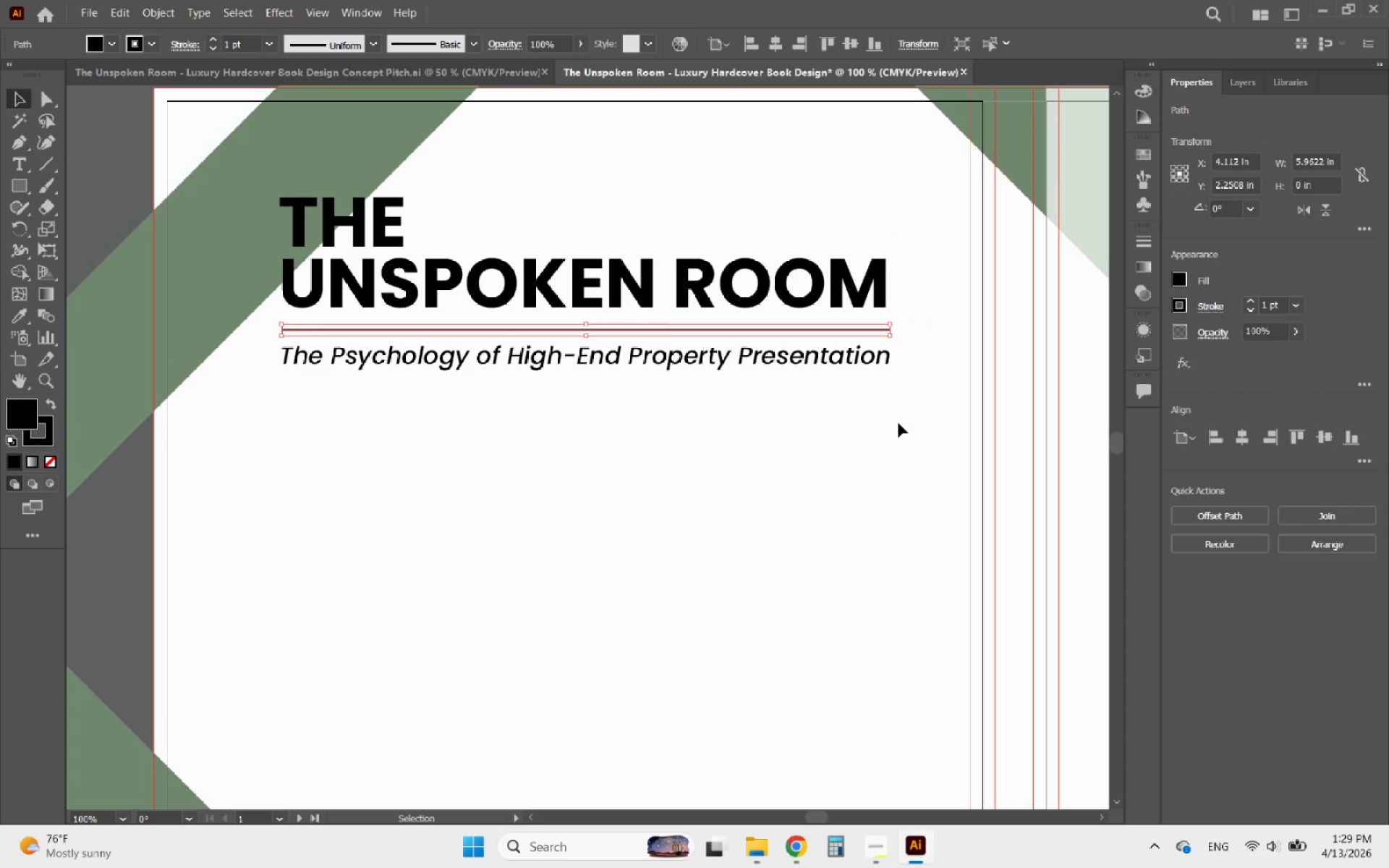 
left_click([899, 423])
 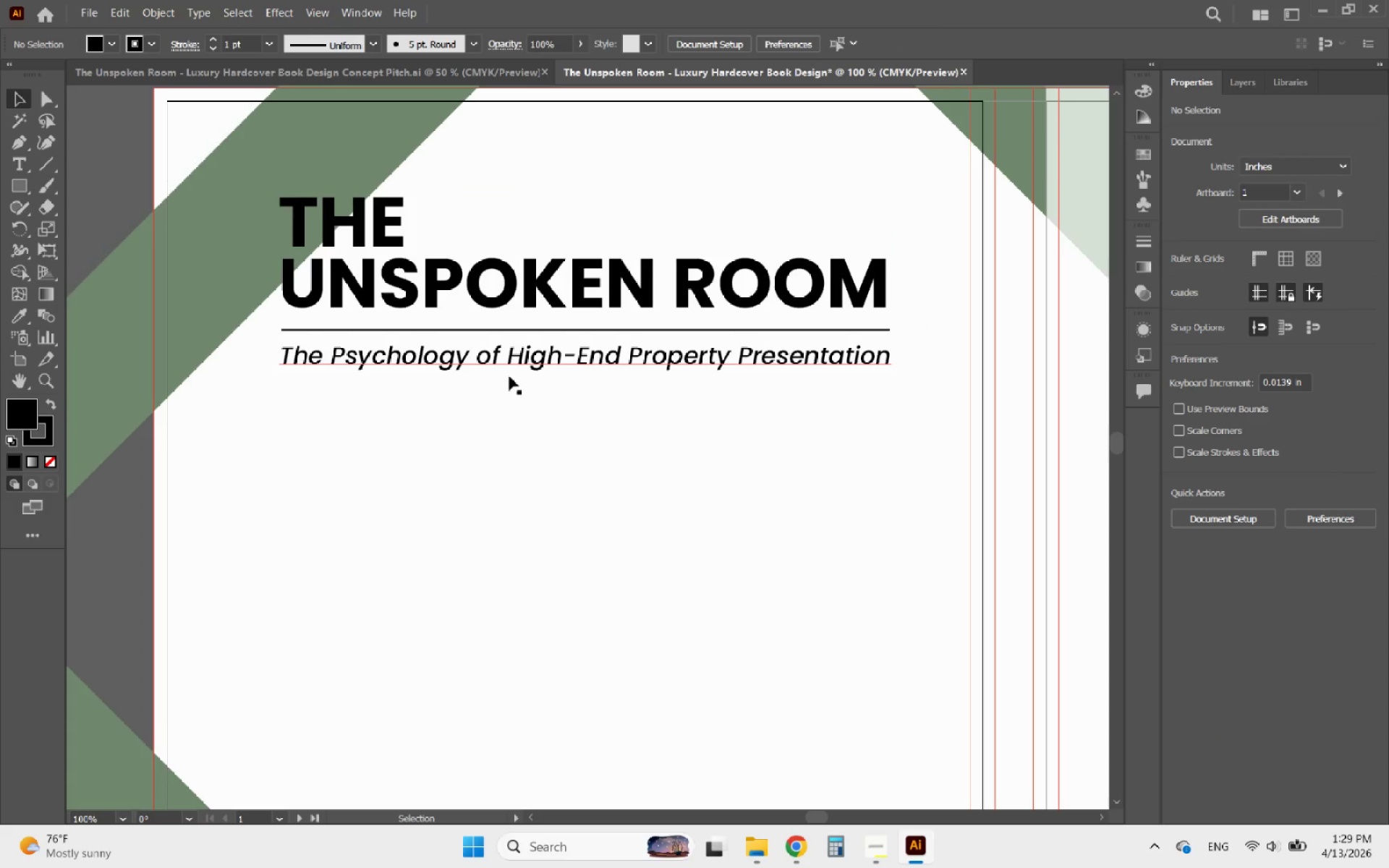 
left_click([504, 338])
 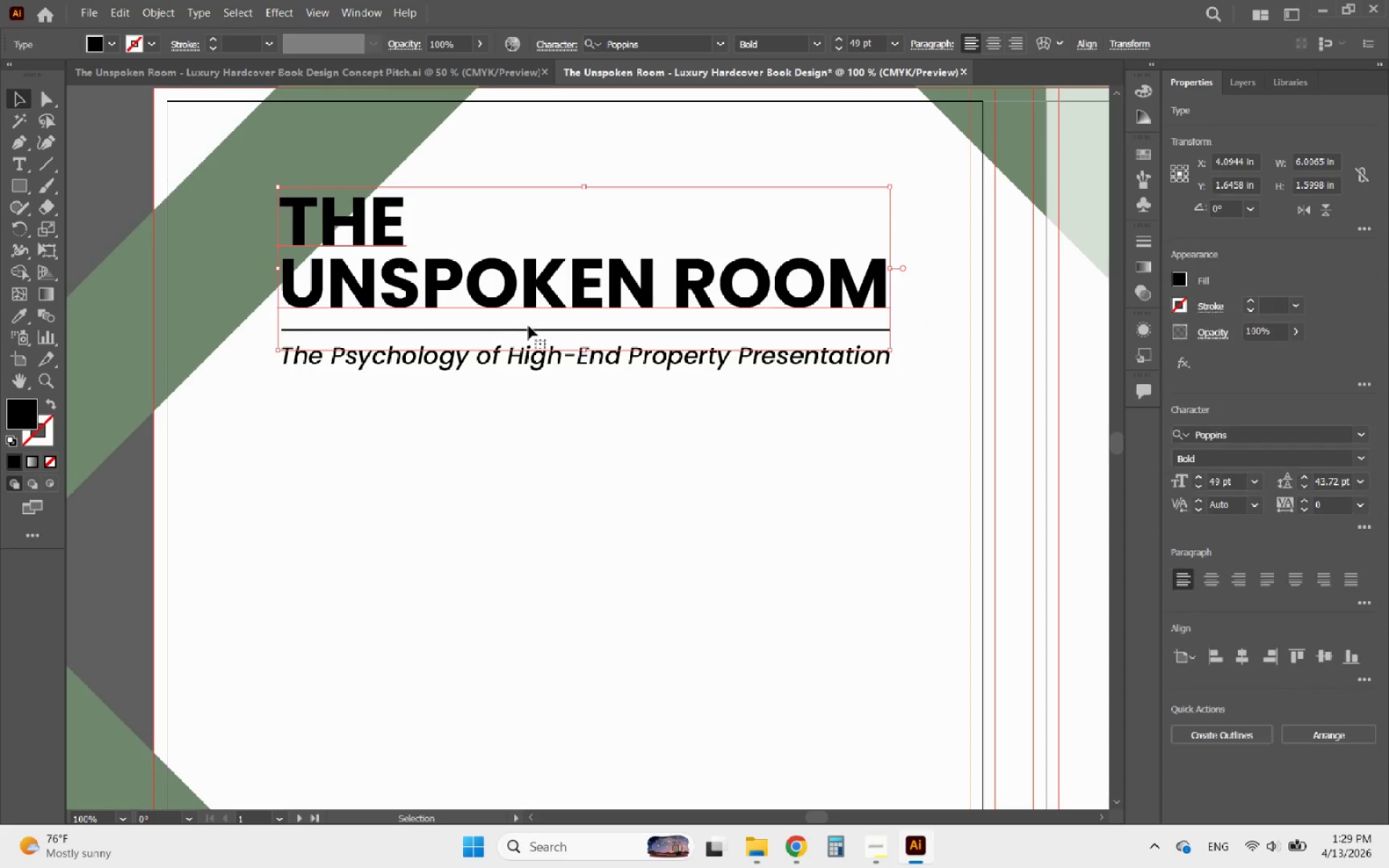 
left_click([528, 326])
 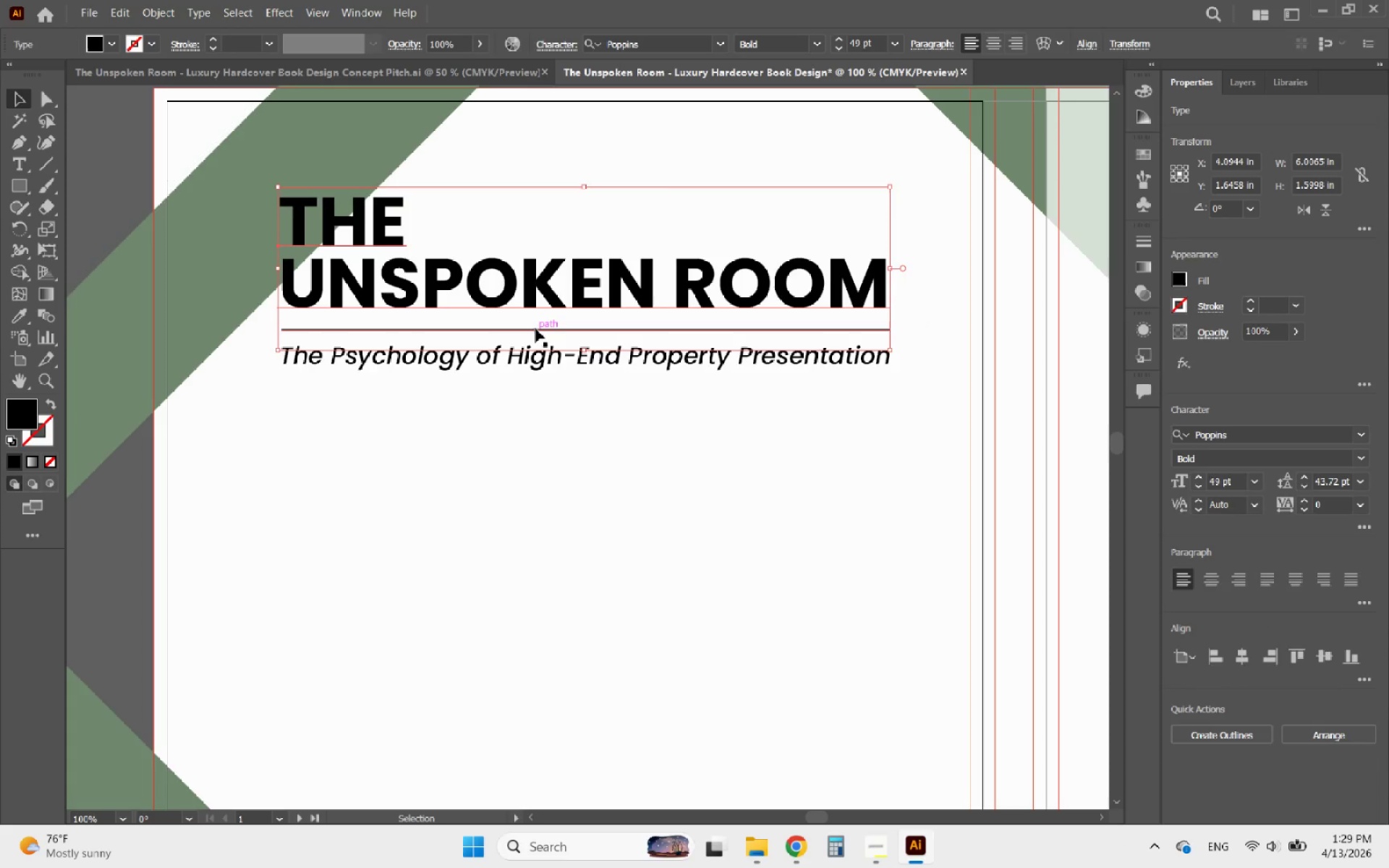 
left_click([535, 328])
 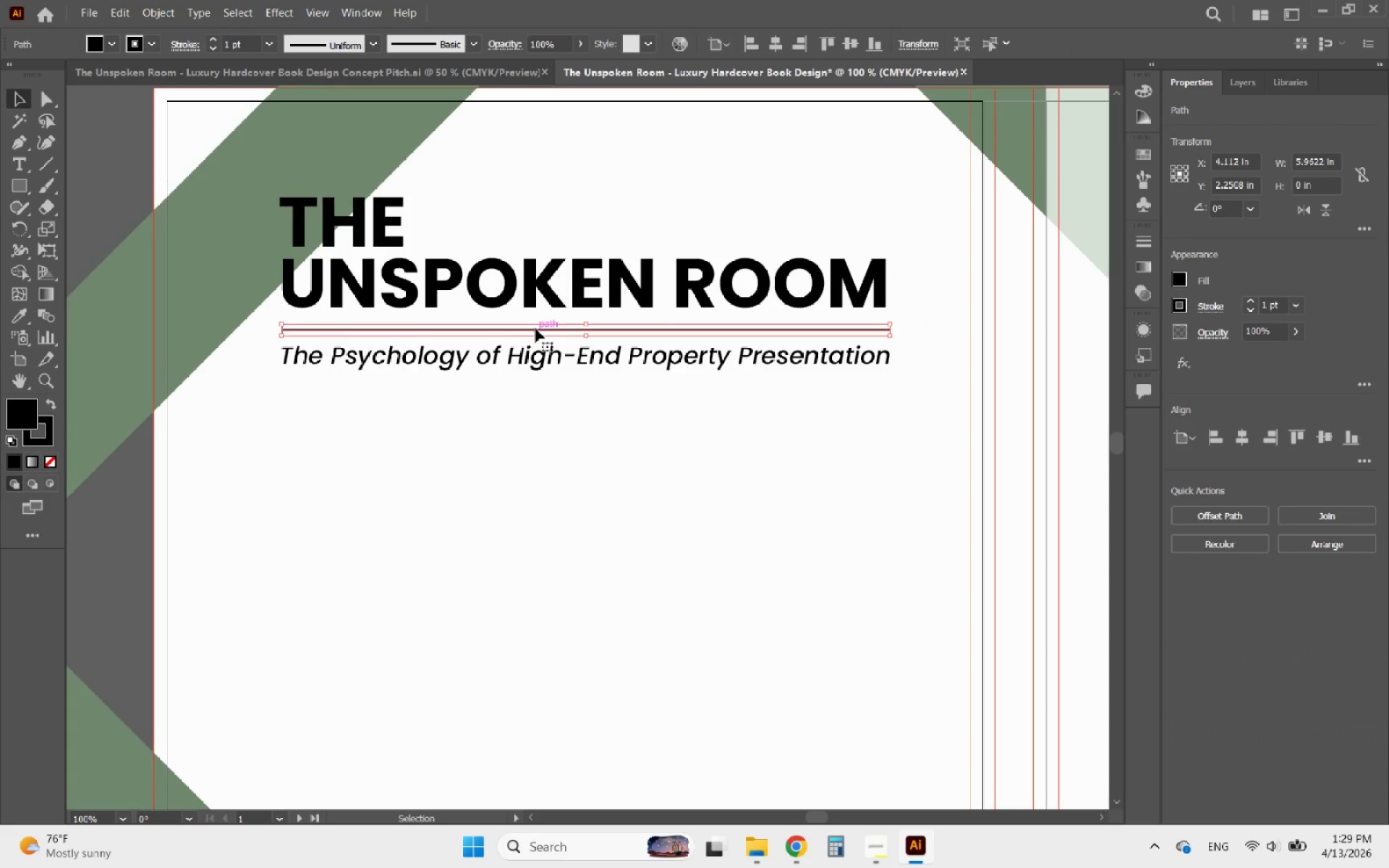 
key(ArrowUp)
 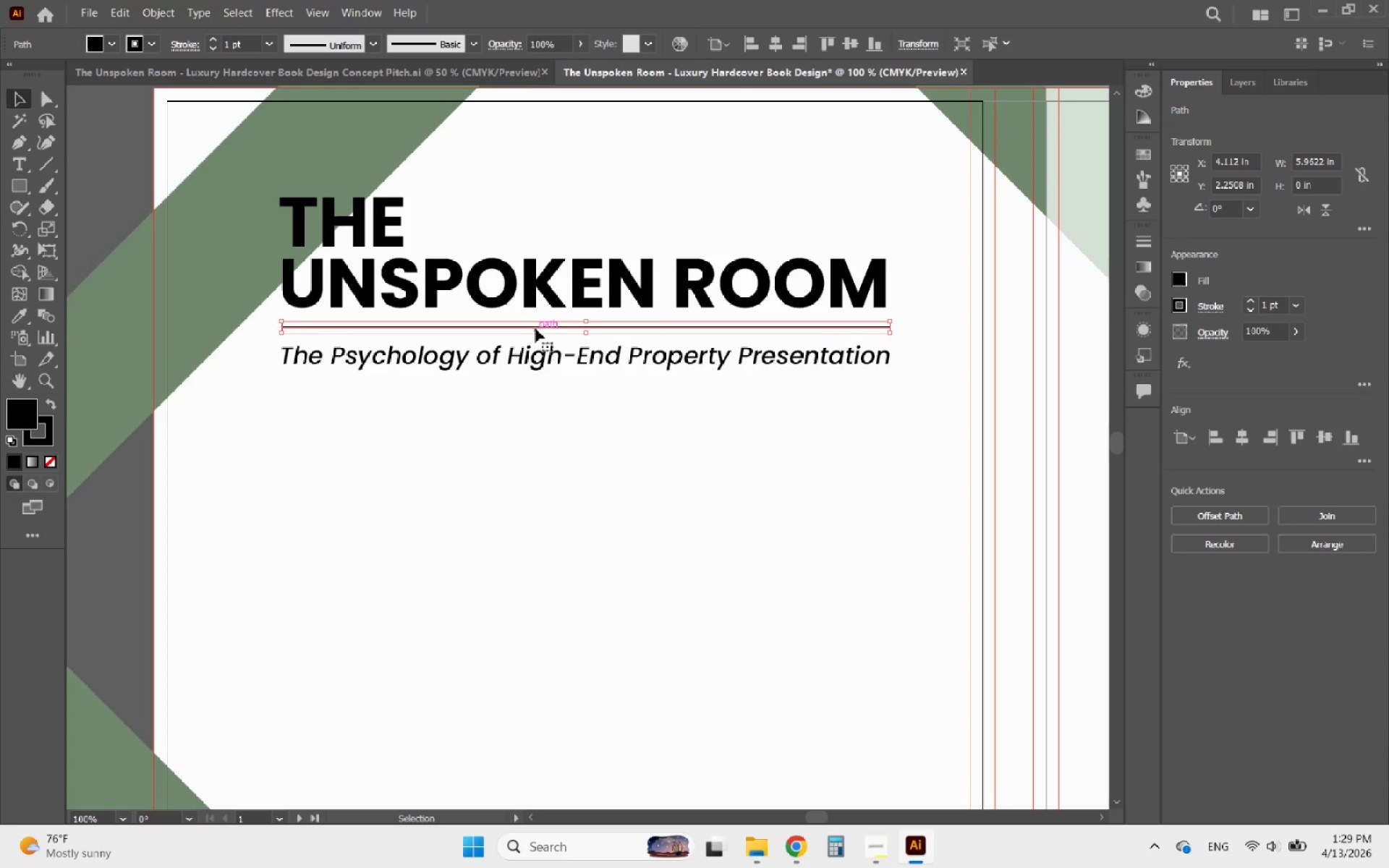 
key(ArrowUp)
 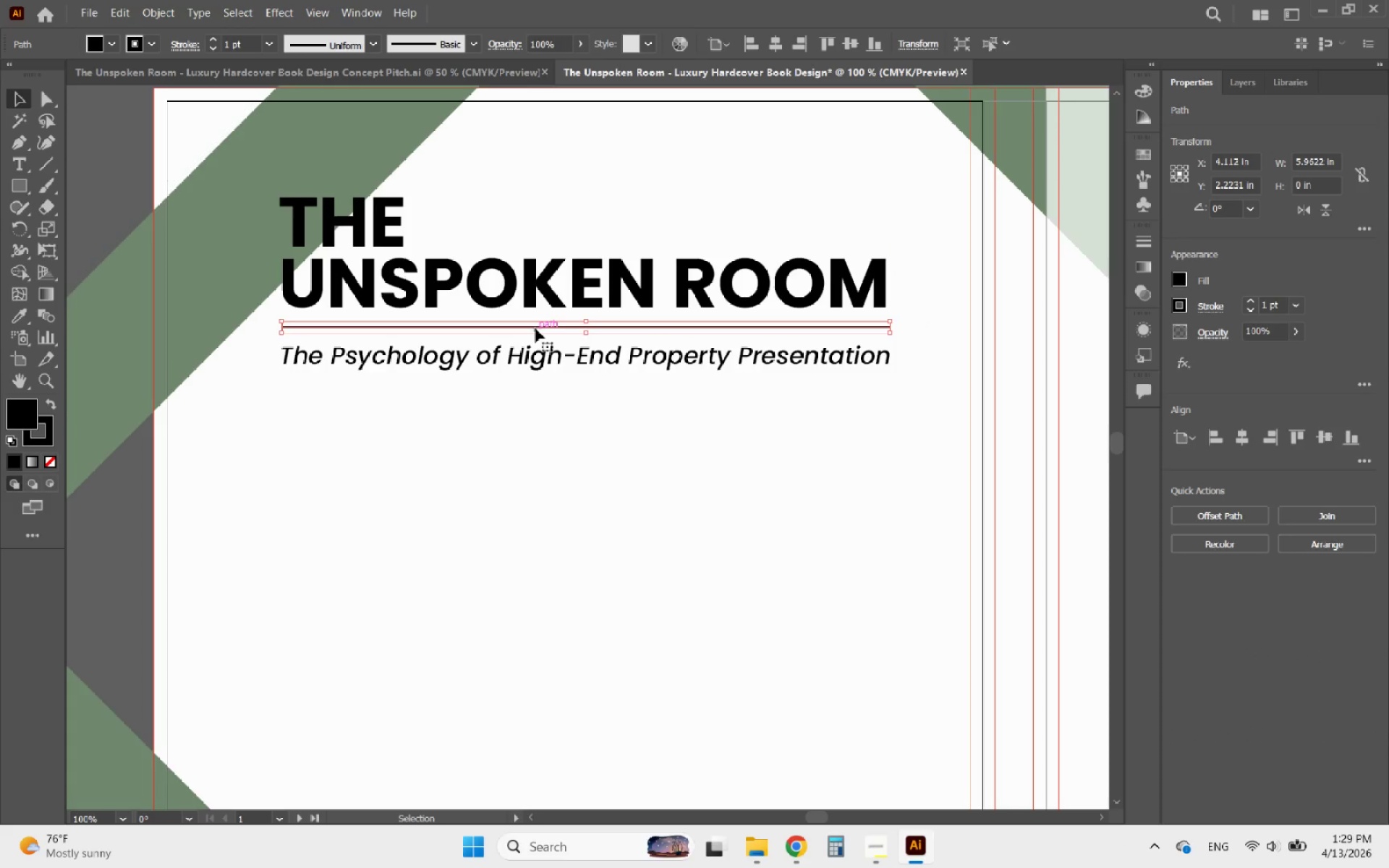 
key(ArrowUp)
 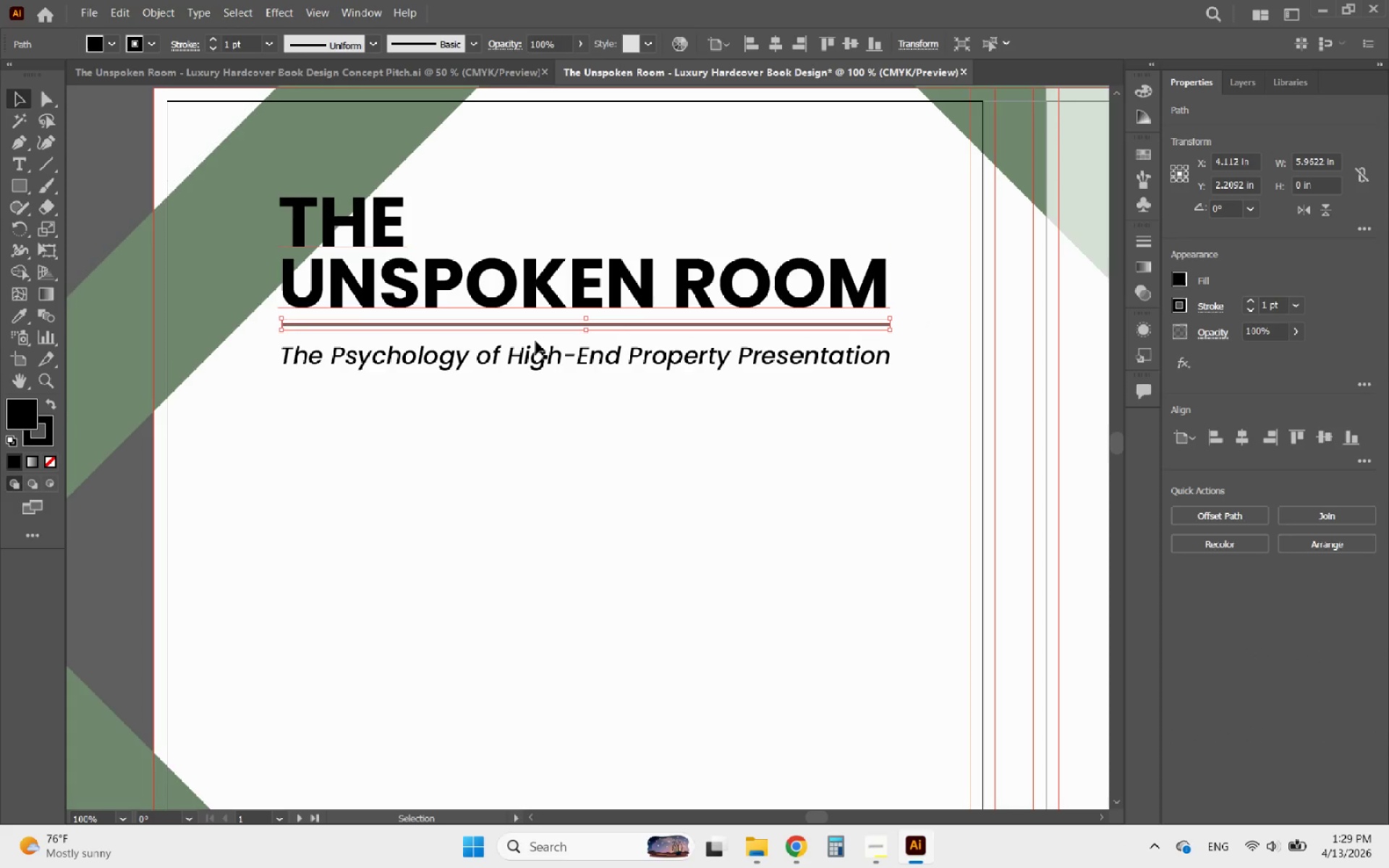 
key(ArrowUp)
 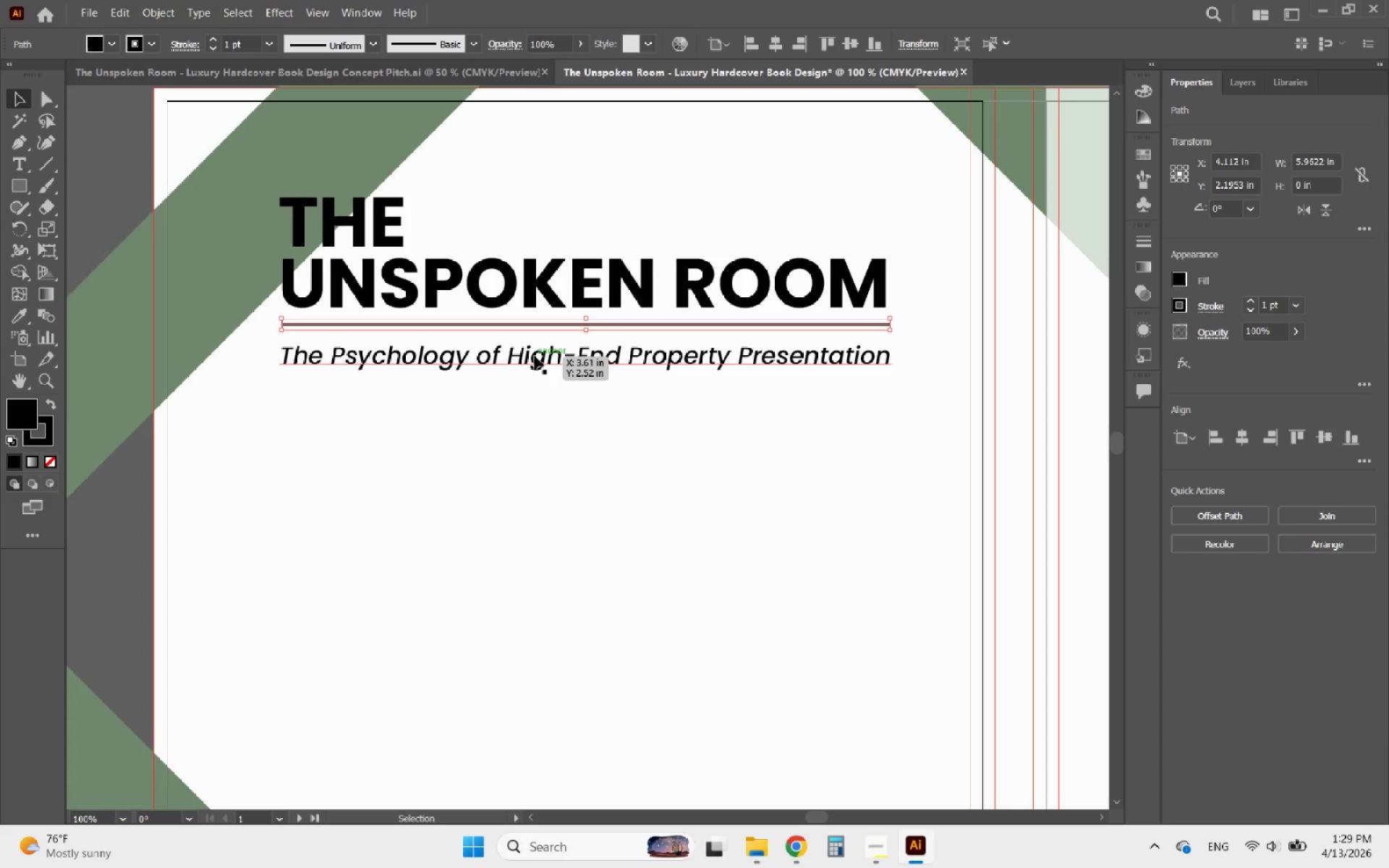 
left_click([535, 356])
 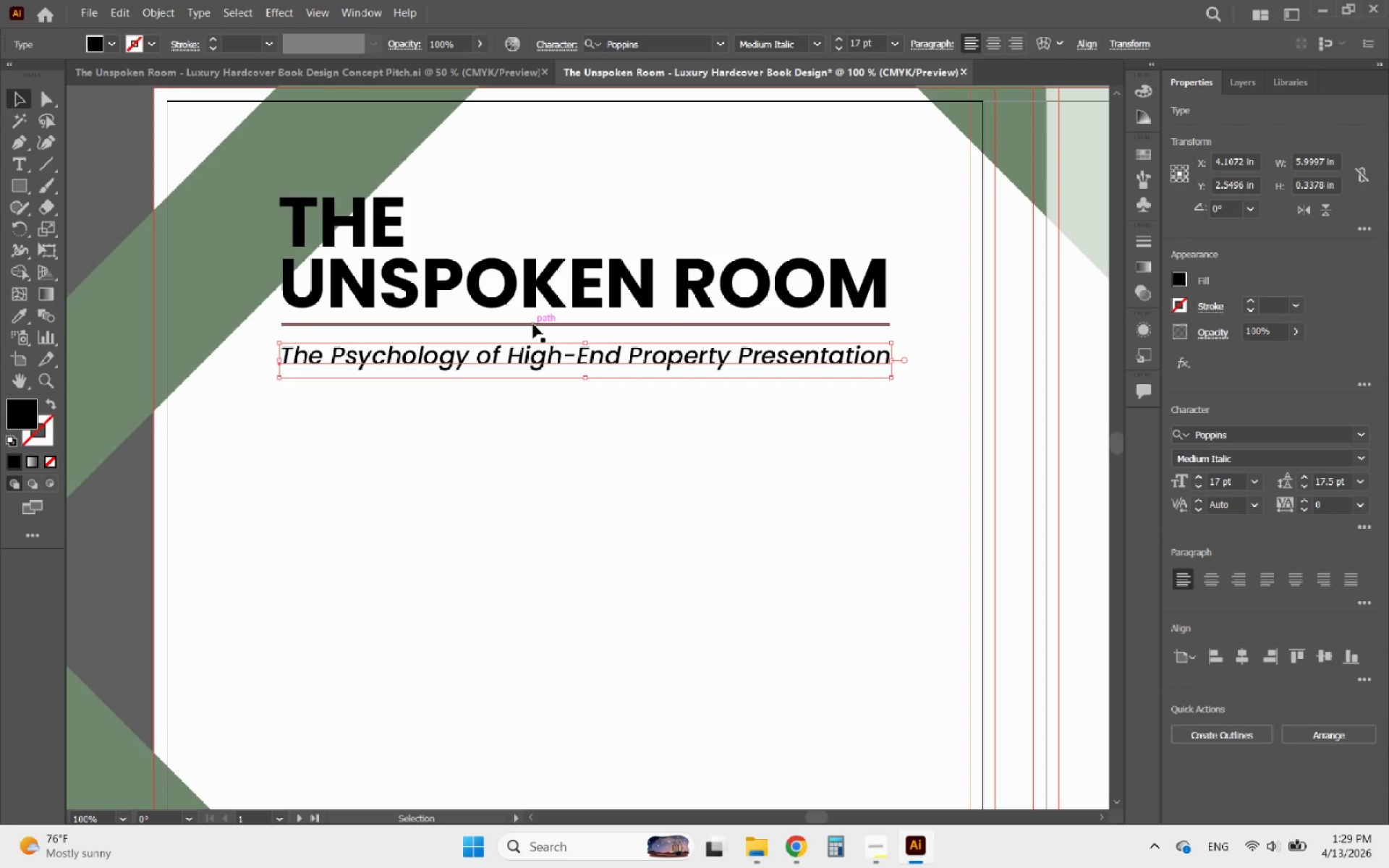 
left_click([533, 324])
 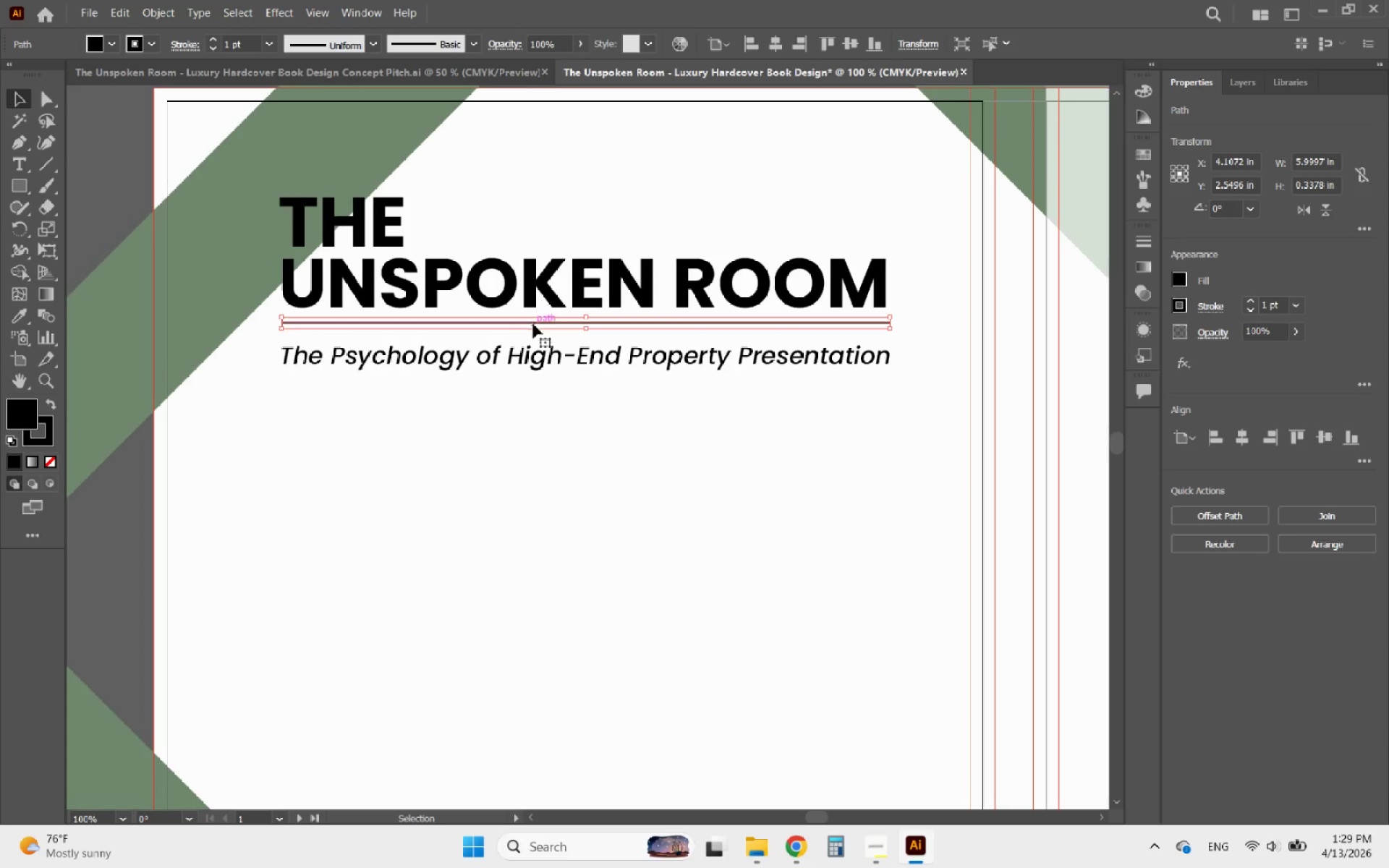 
key(ArrowUp)
 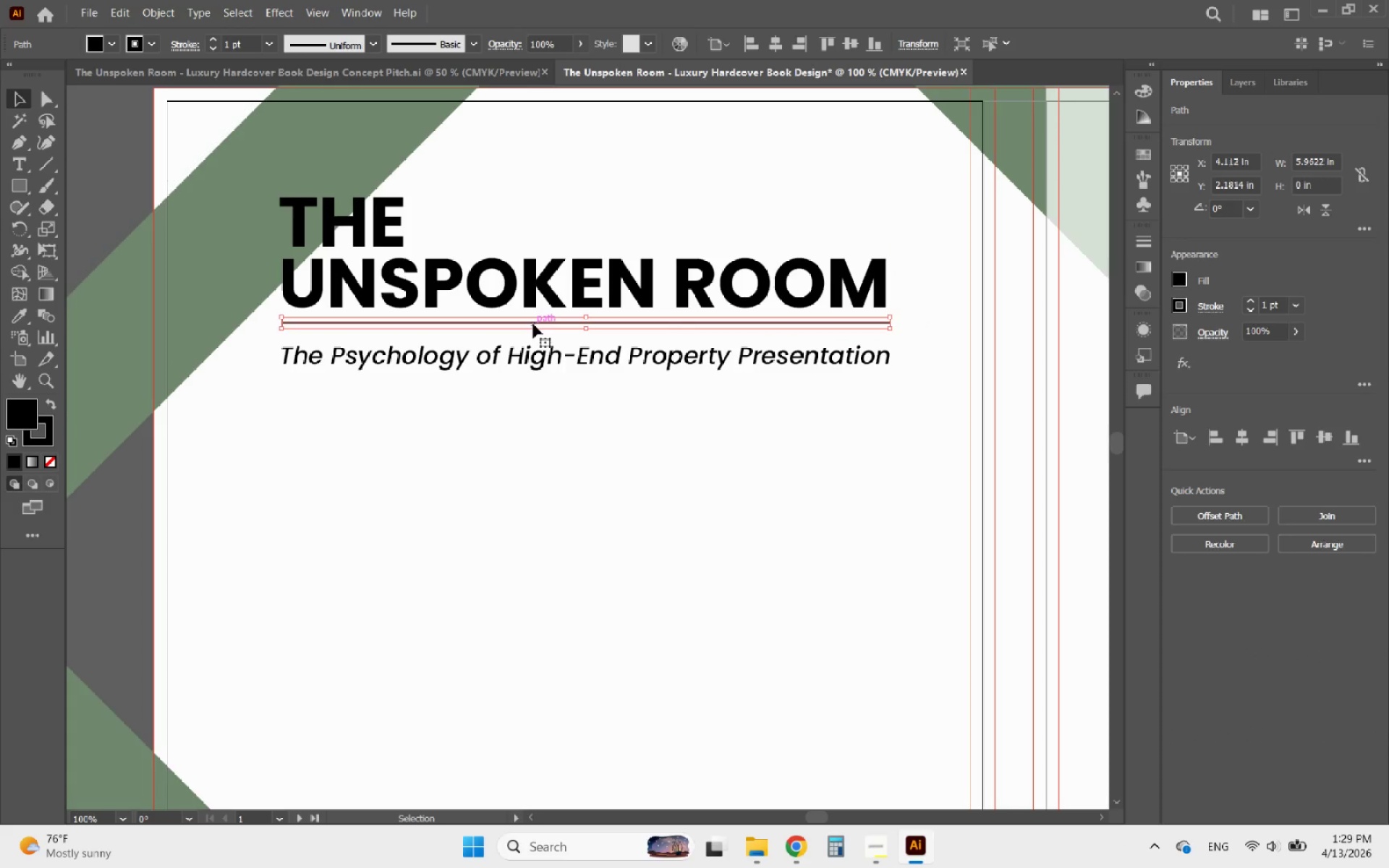 
key(ArrowUp)
 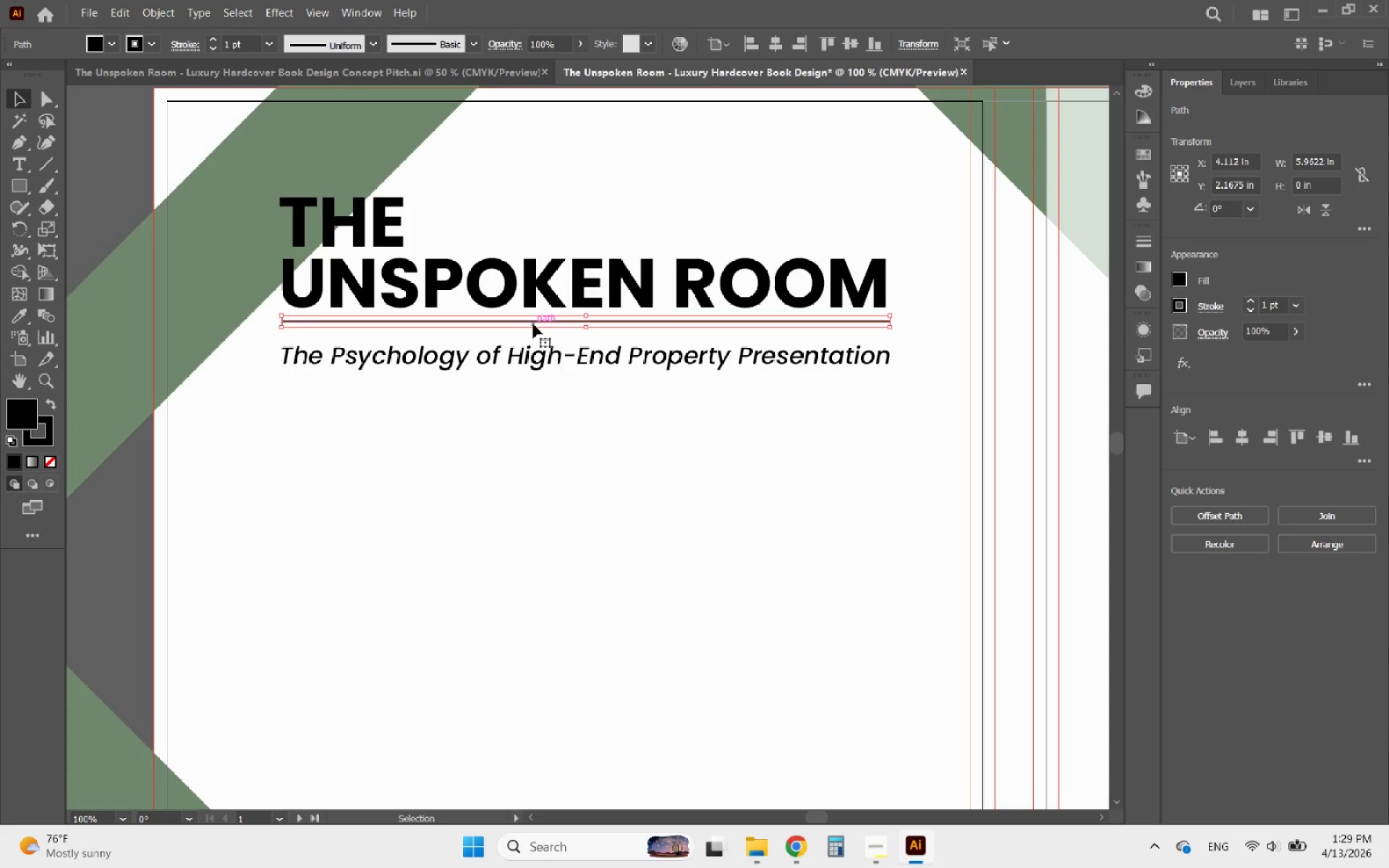 
key(ArrowUp)
 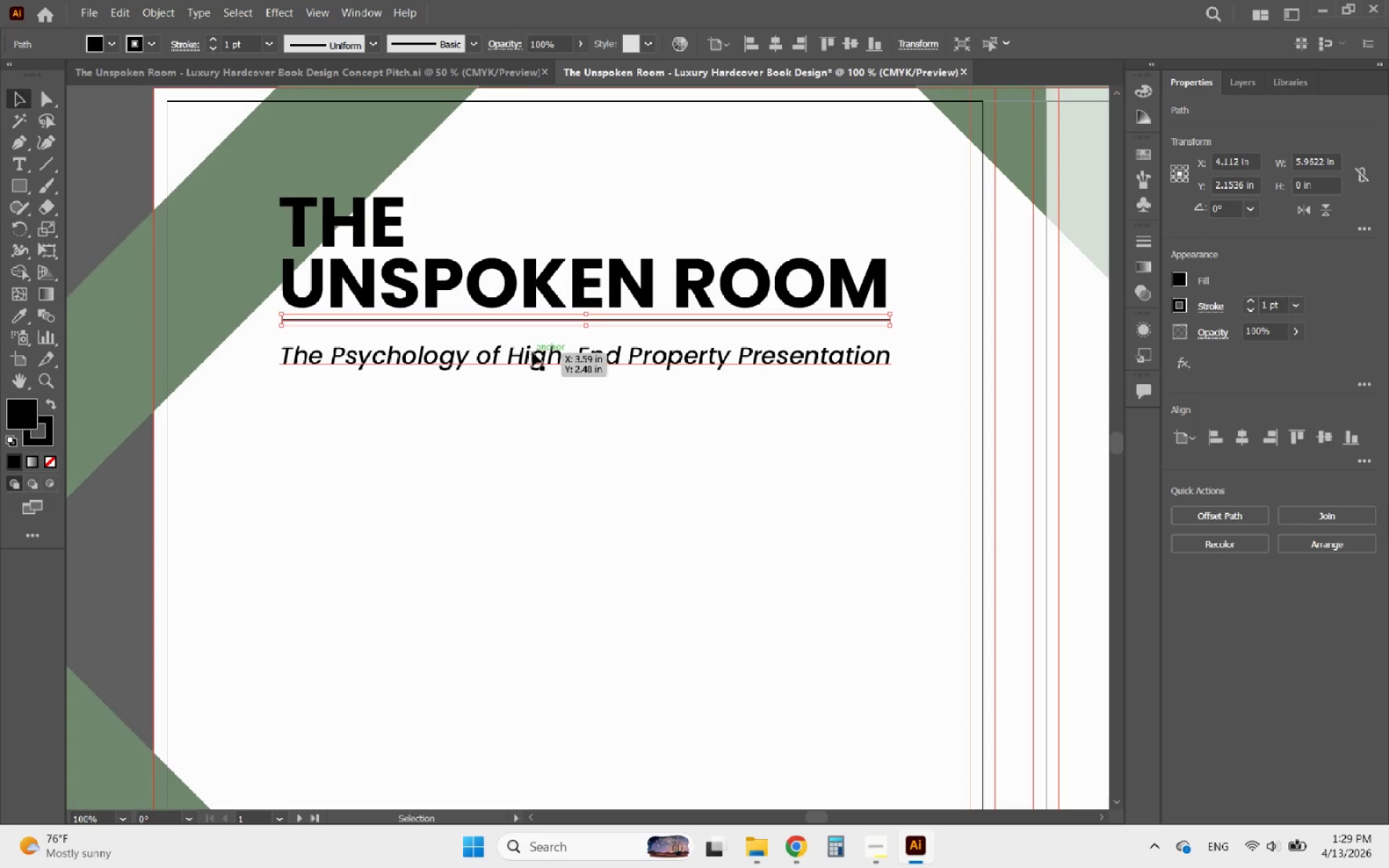 
left_click([532, 352])
 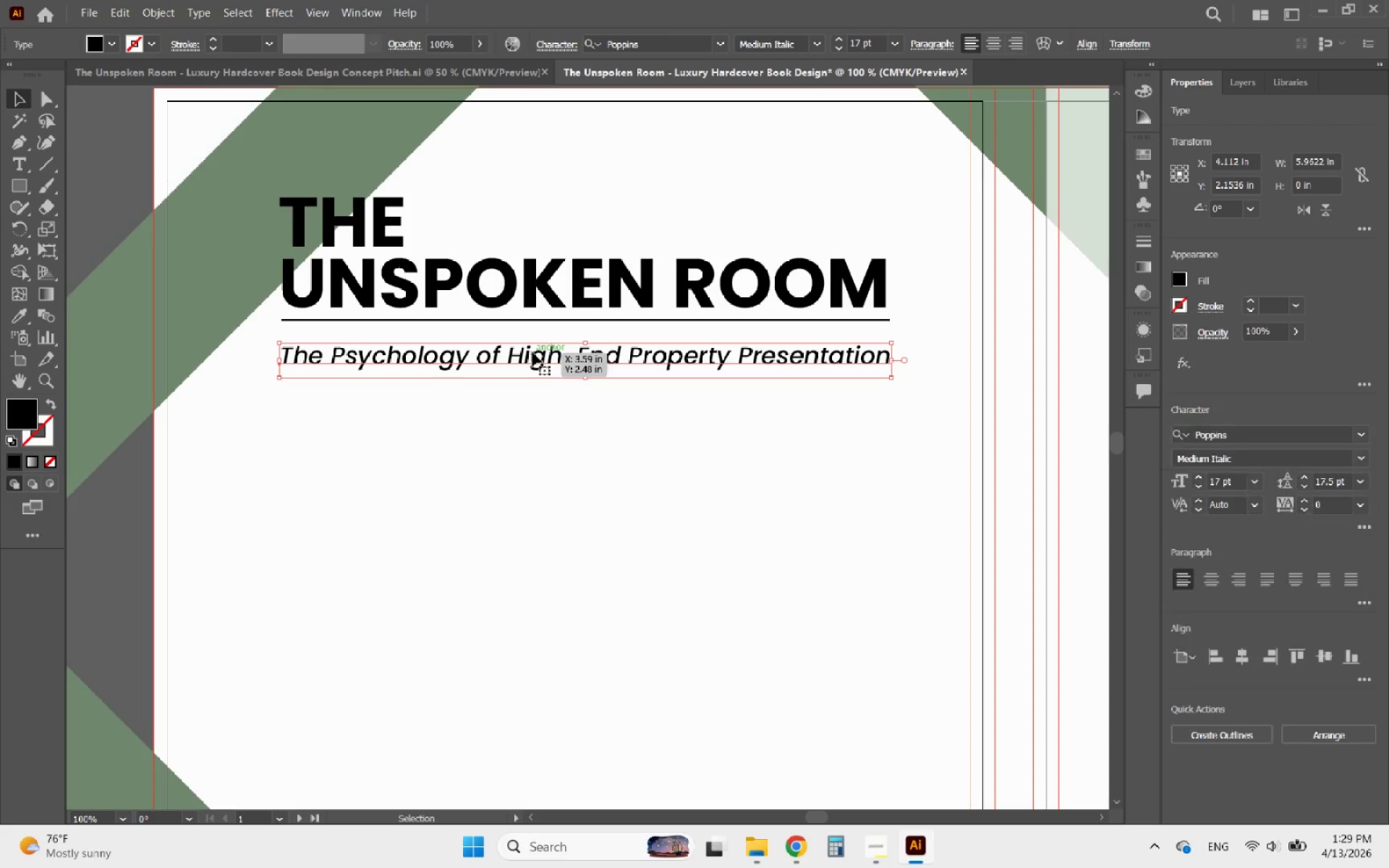 
key(ArrowUp)
 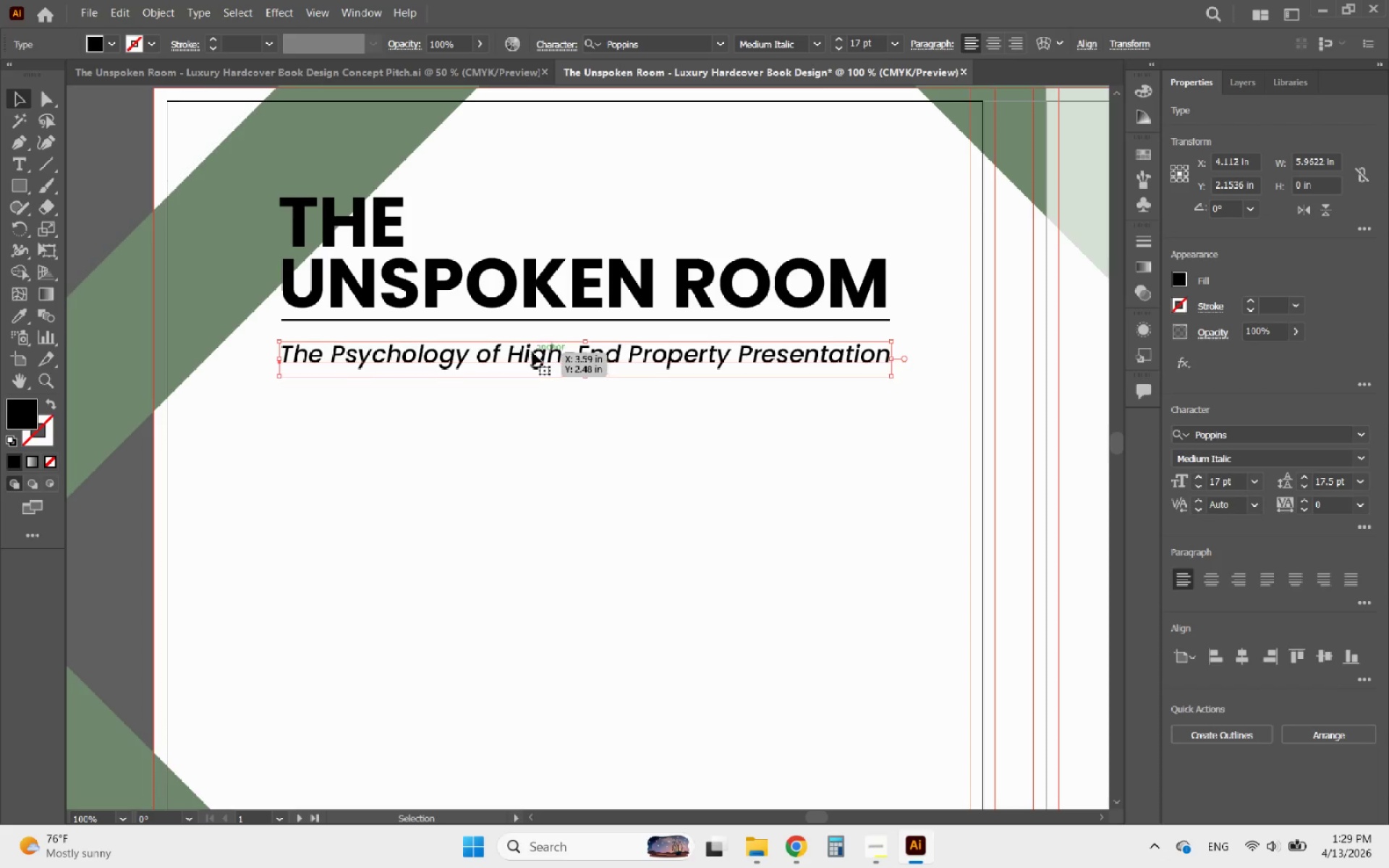 
key(ArrowUp)
 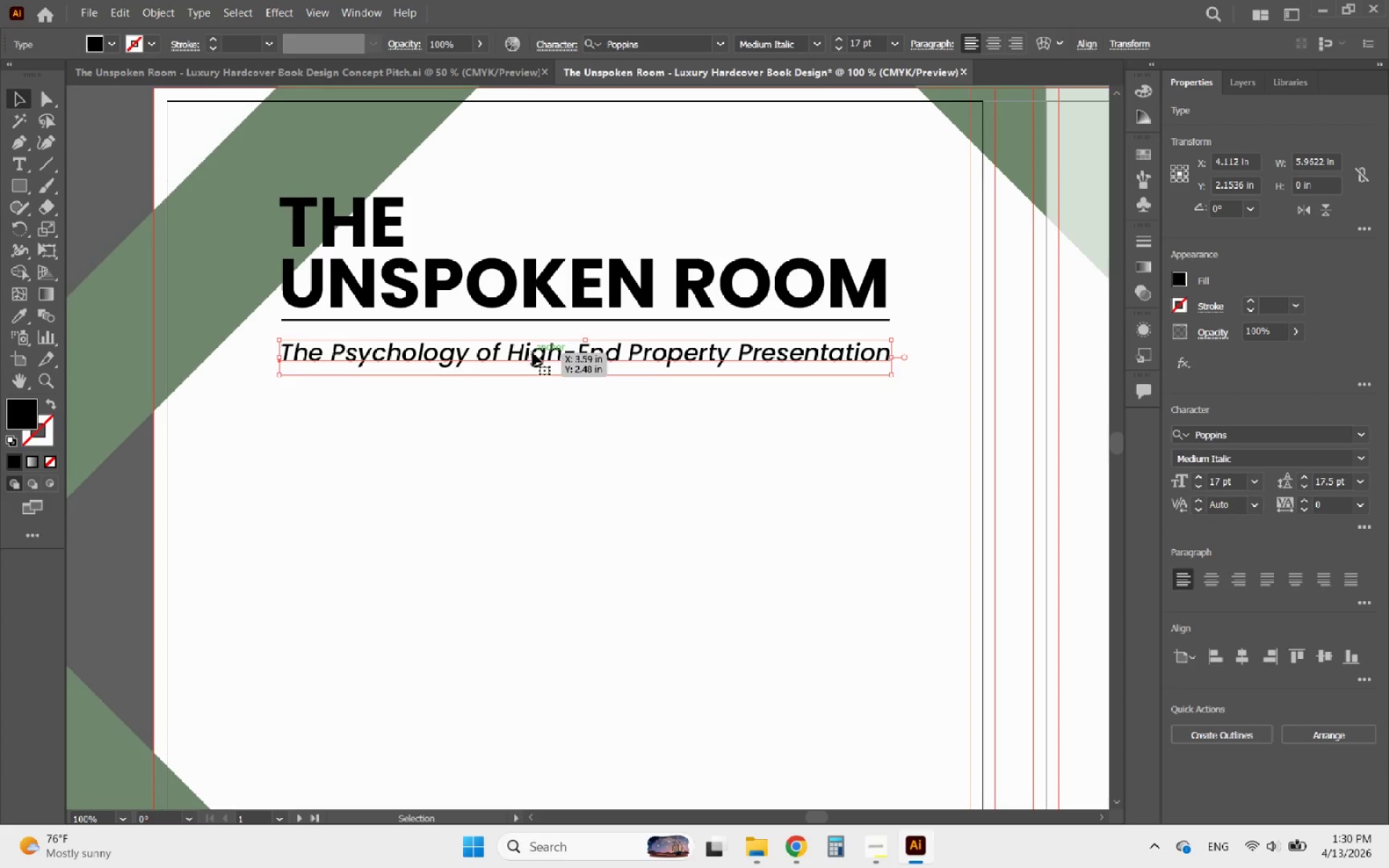 
key(ArrowUp)
 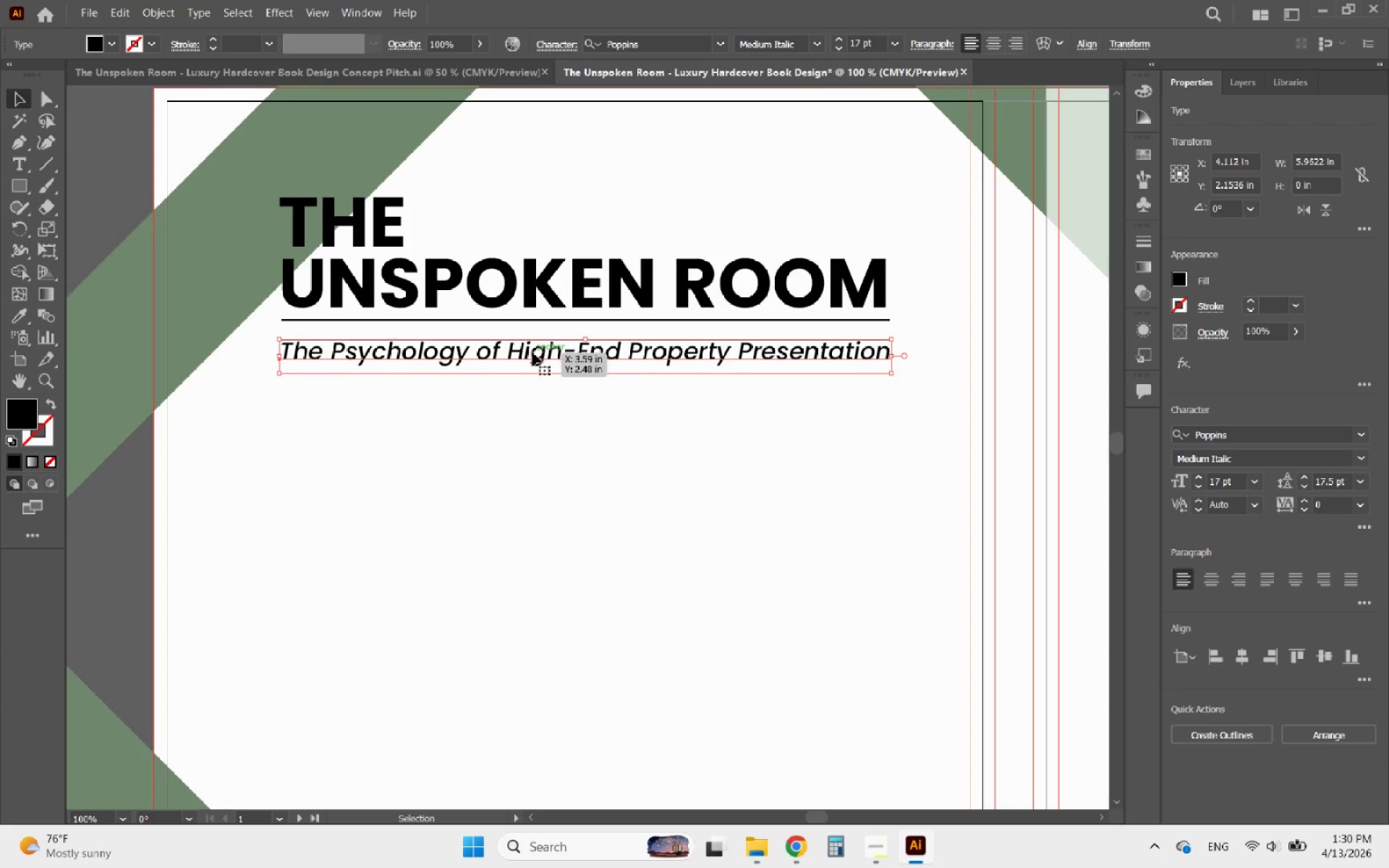 
key(ArrowUp)
 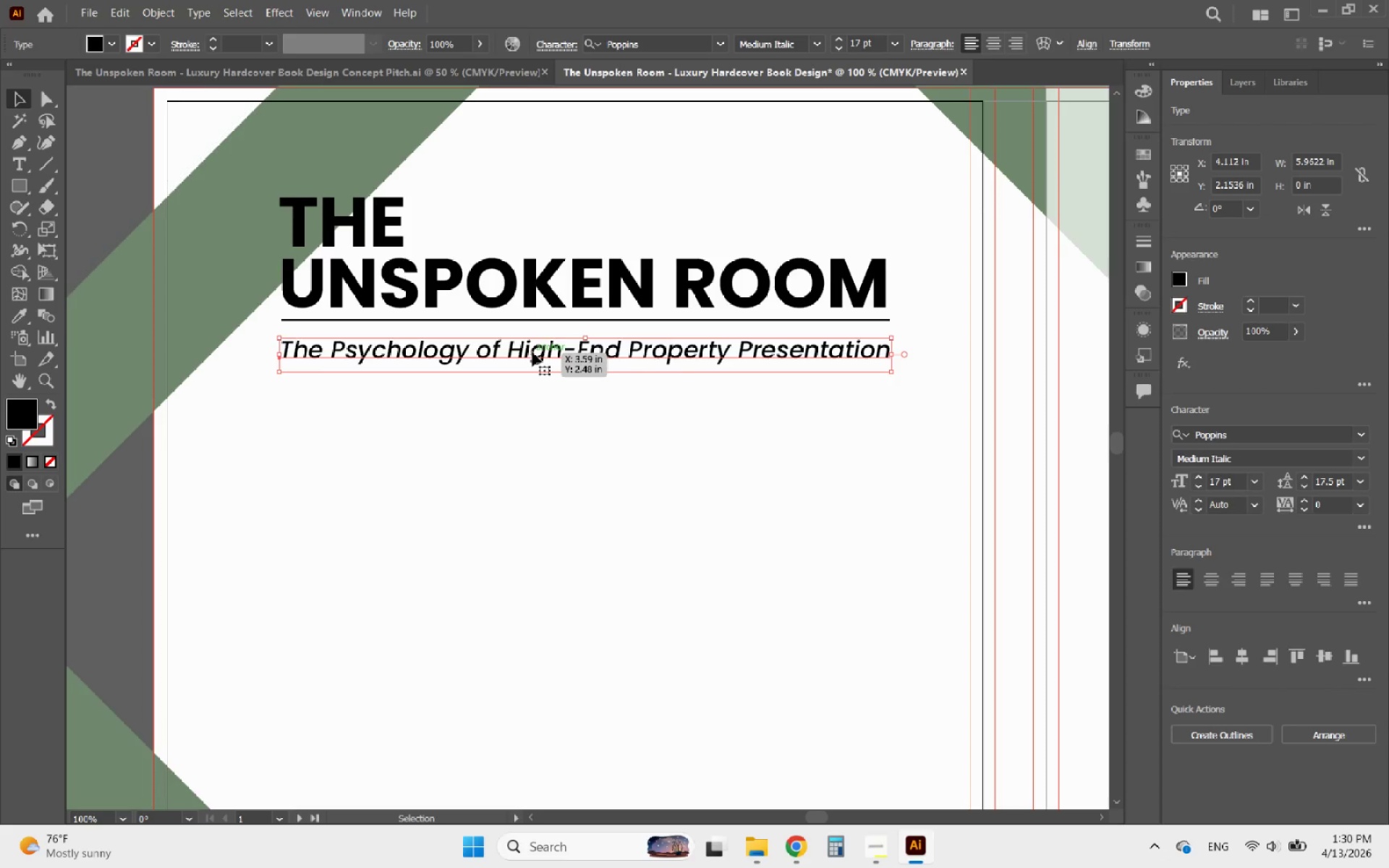 
key(ArrowUp)
 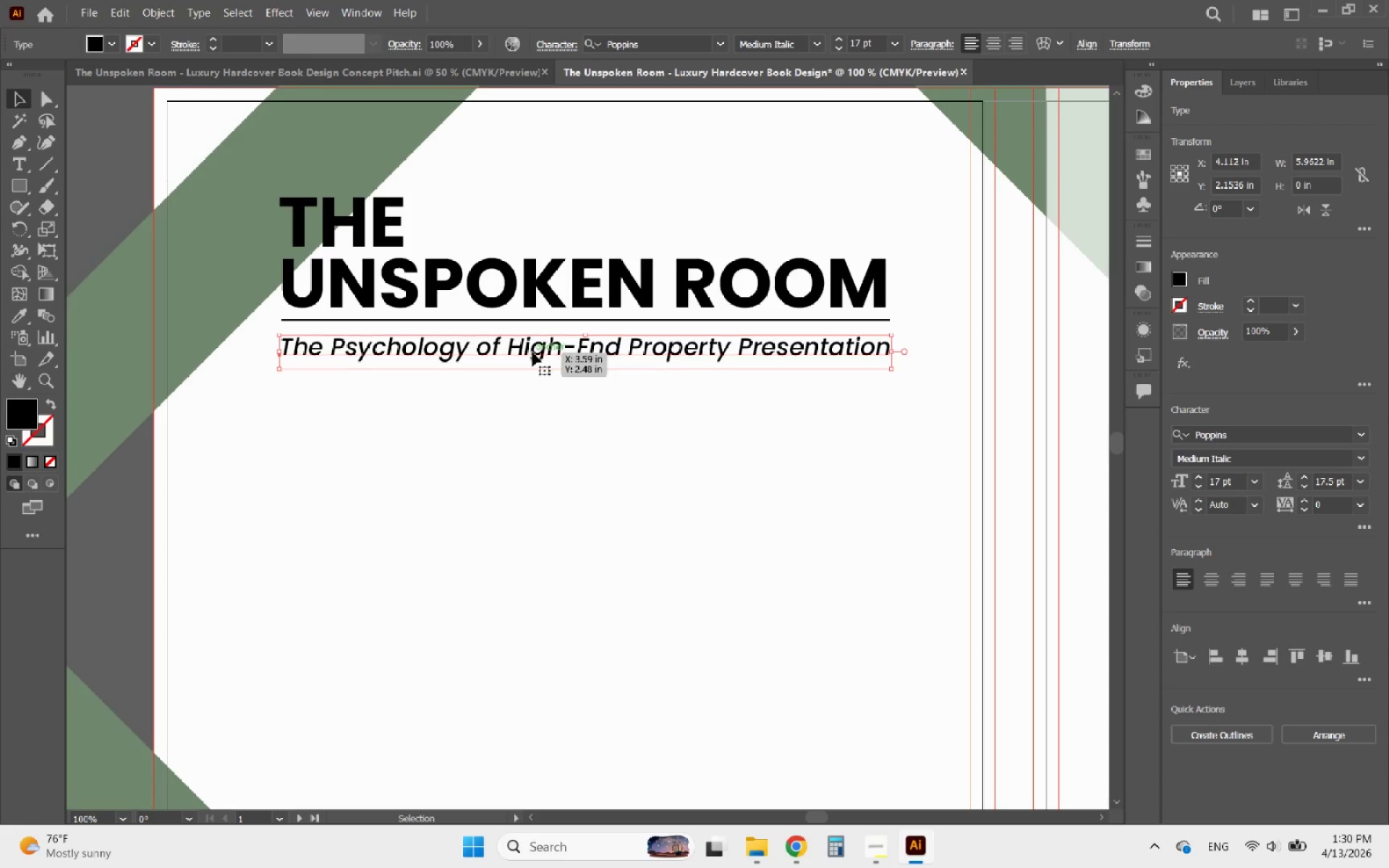 
key(ArrowUp)
 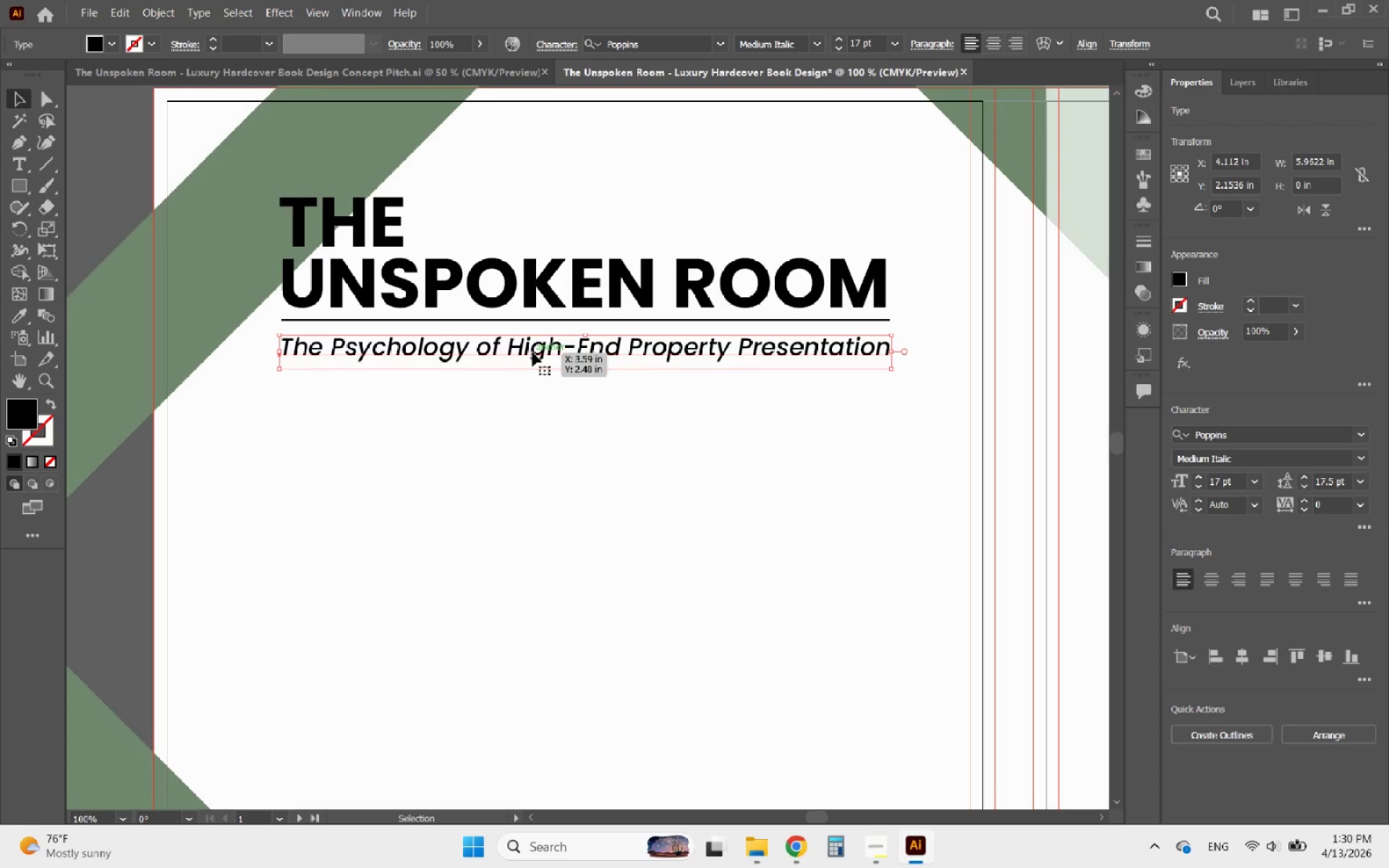 
key(ArrowUp)
 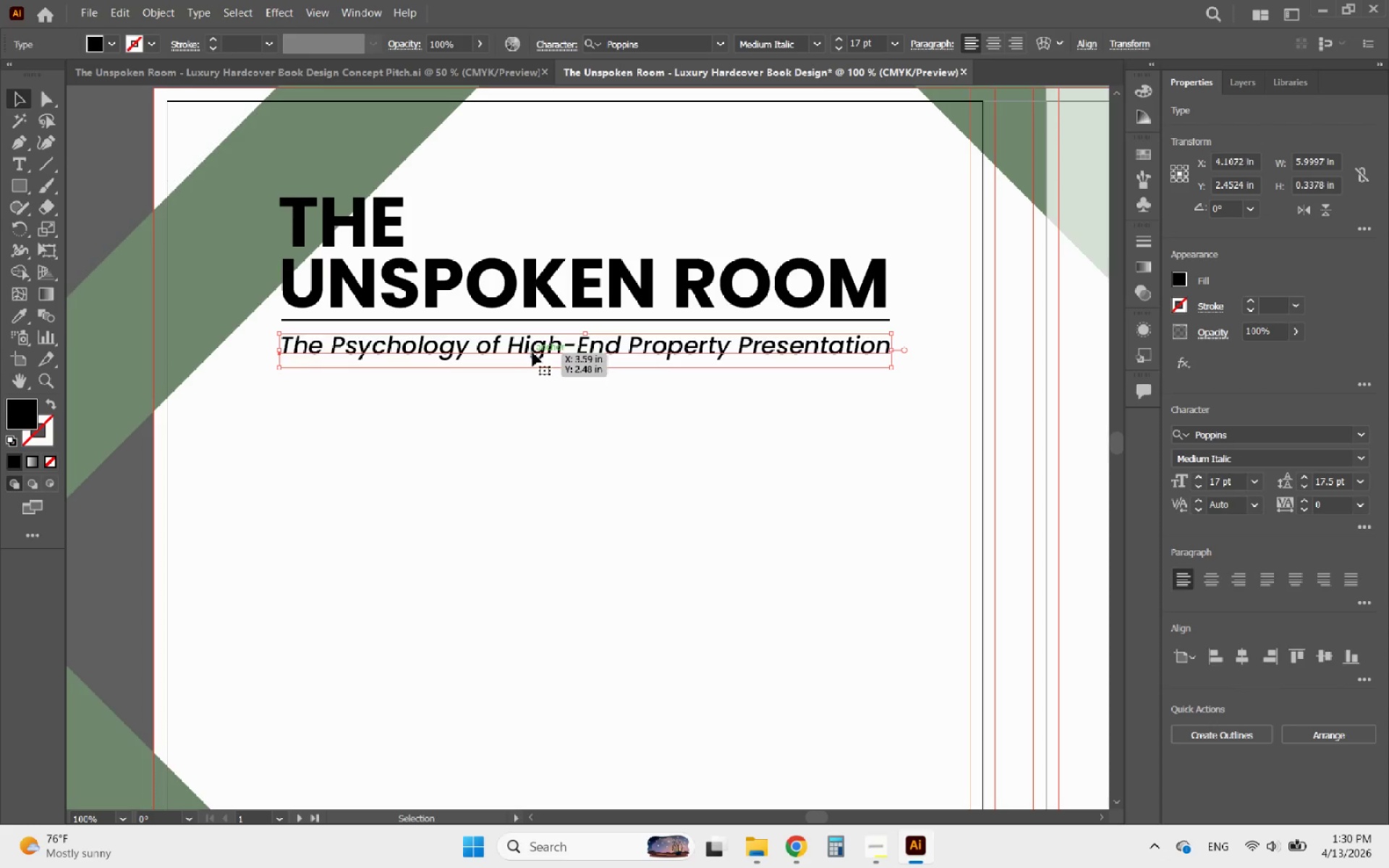 
key(ArrowUp)
 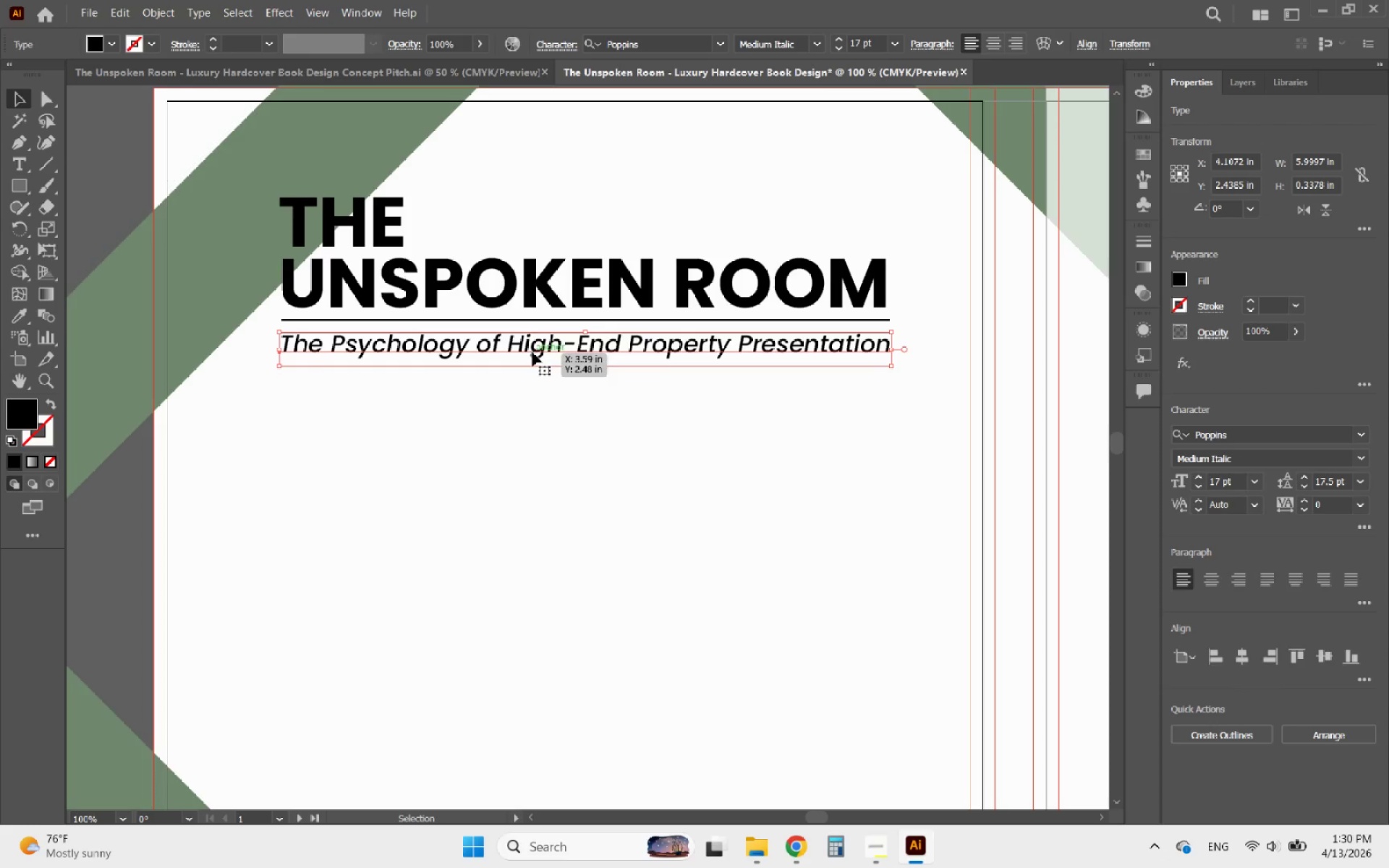 
key(ArrowUp)
 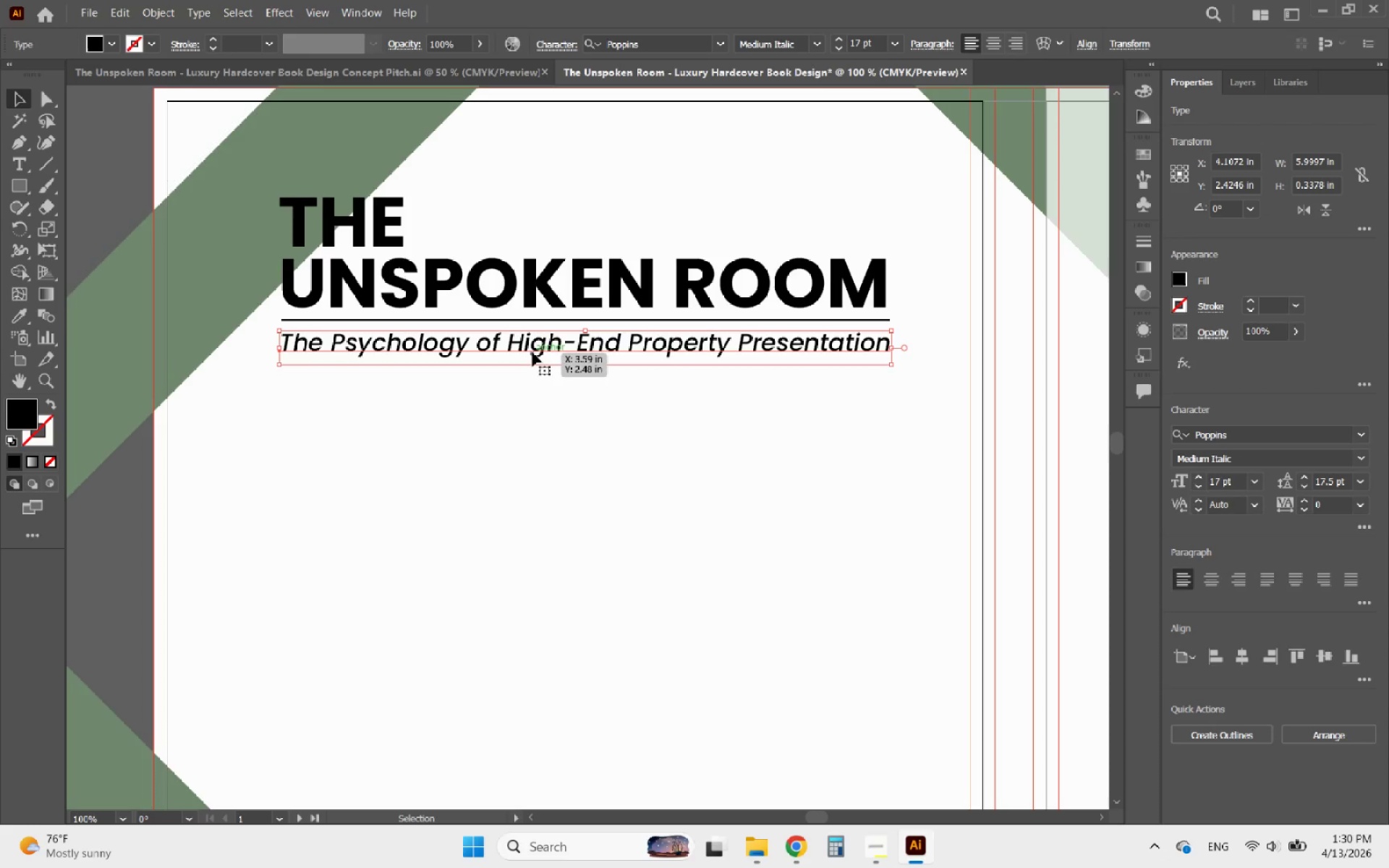 
left_click([566, 416])
 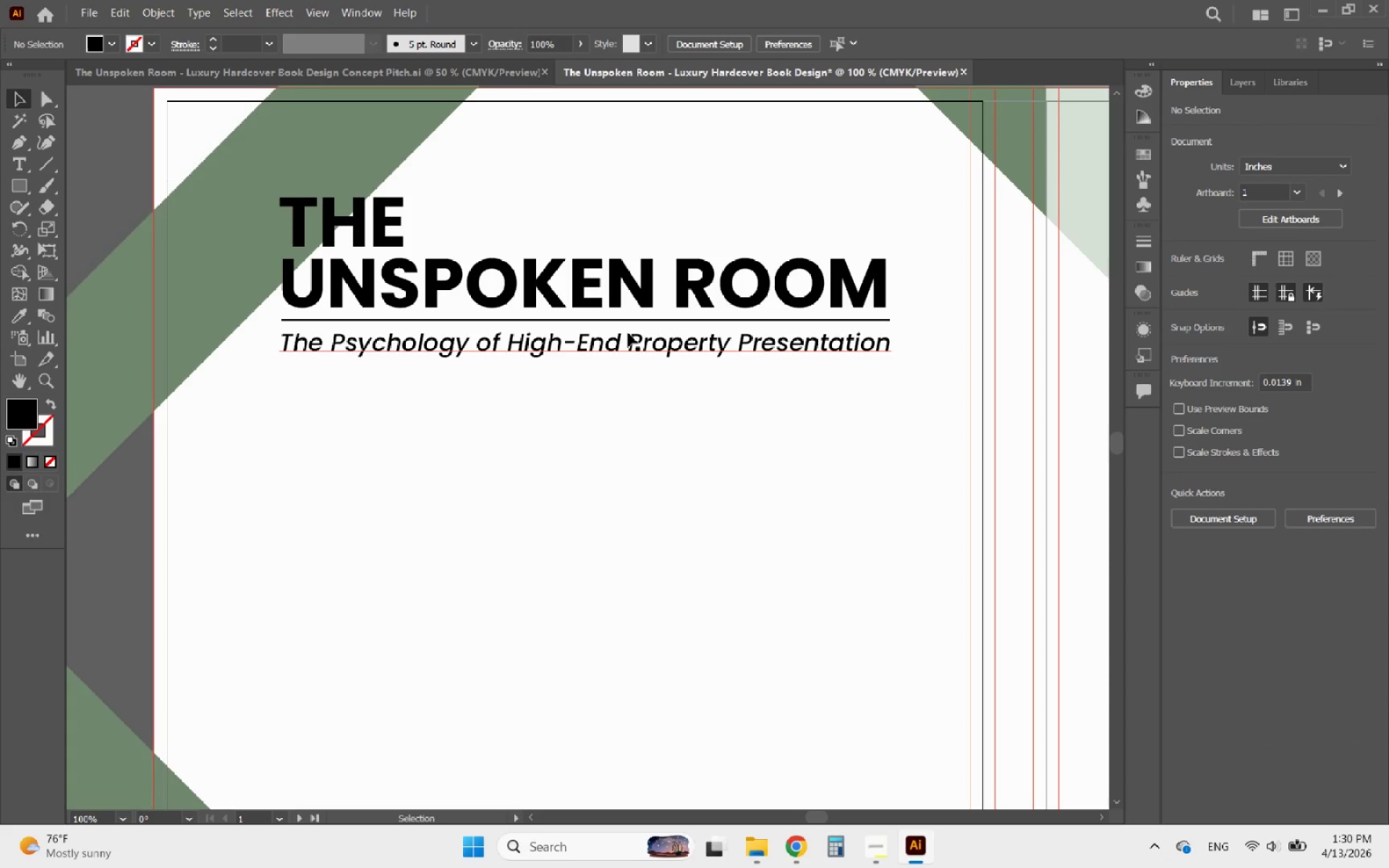 
left_click([642, 319])
 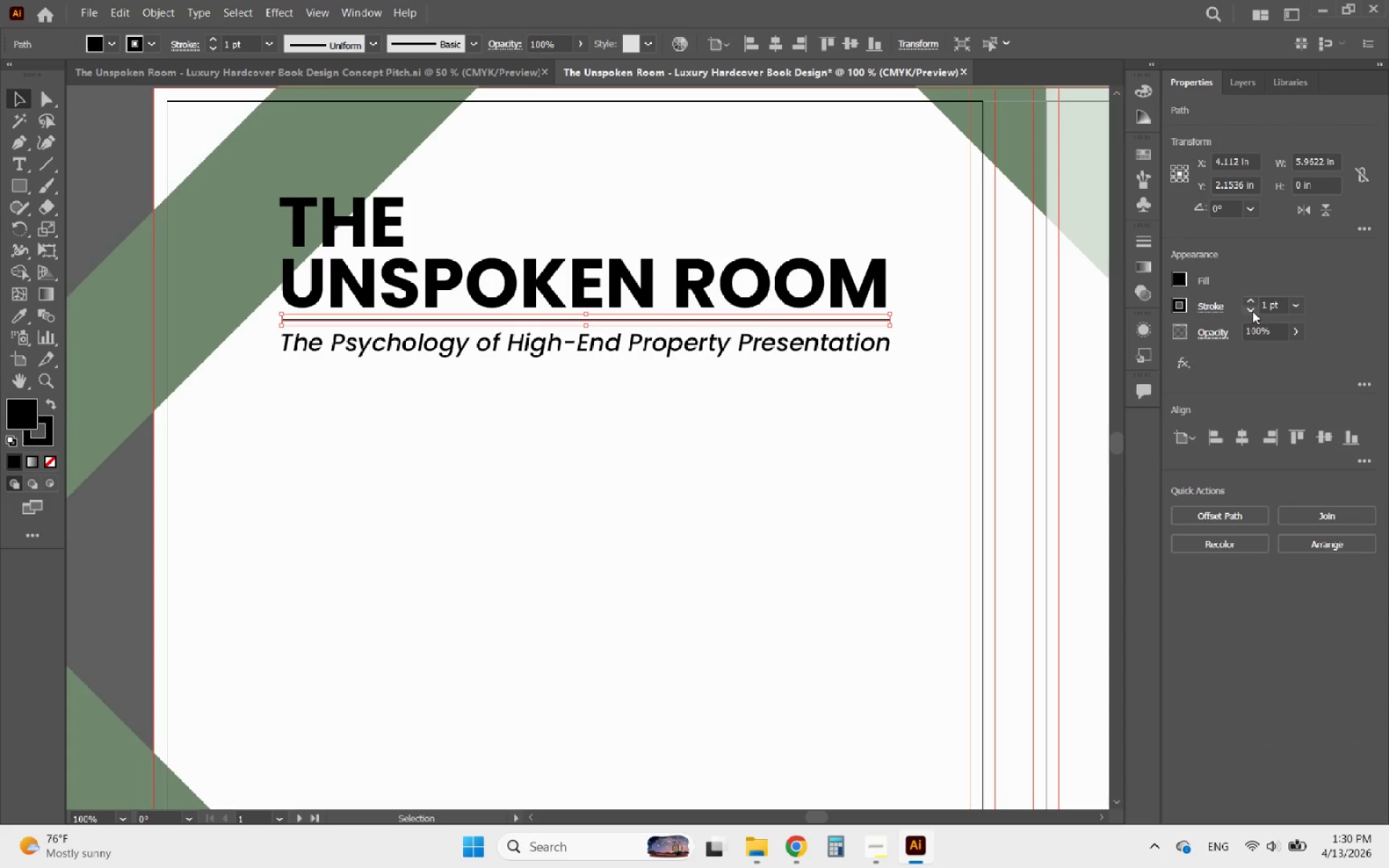 
left_click([1257, 302])
 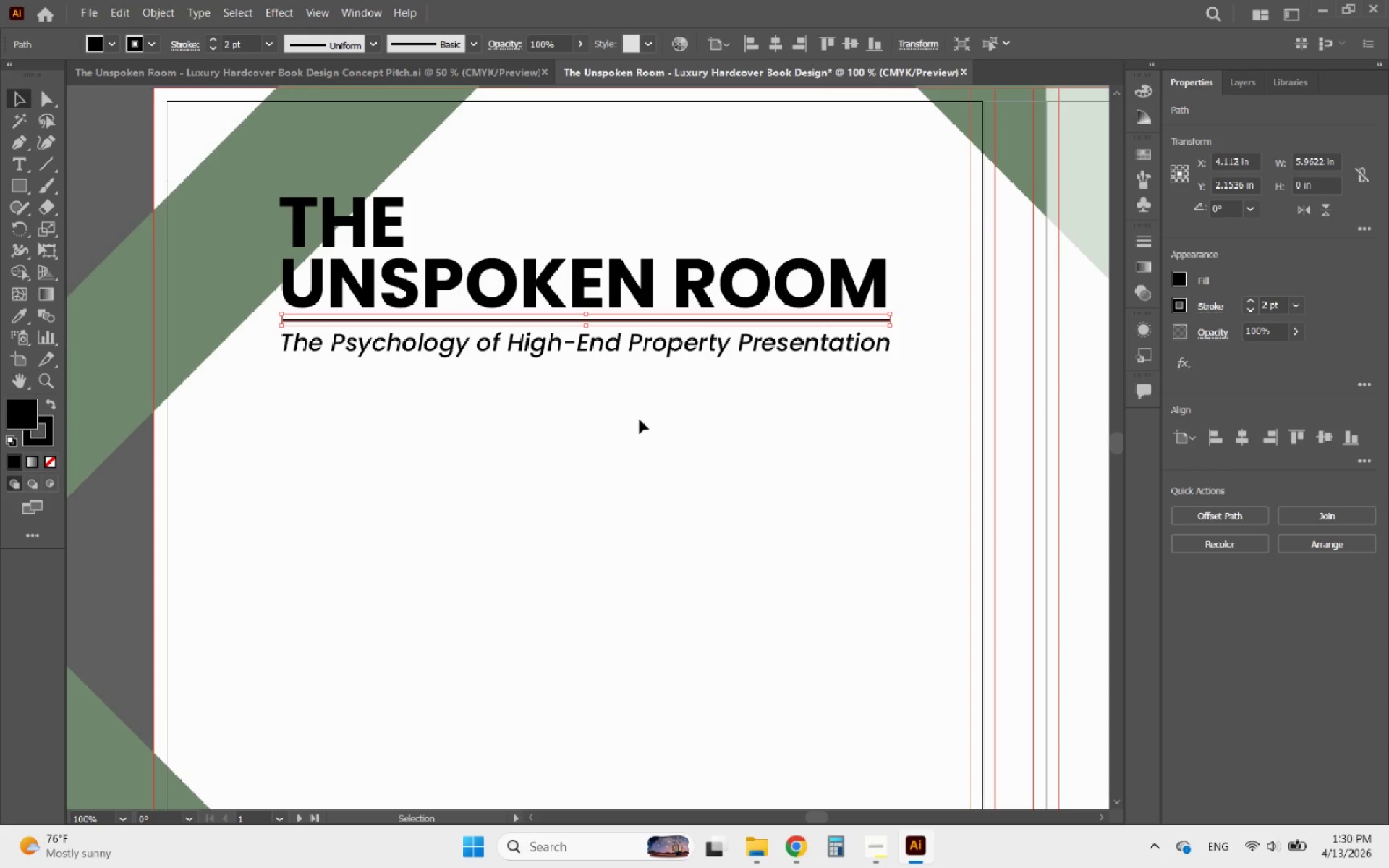 
left_click([640, 420])
 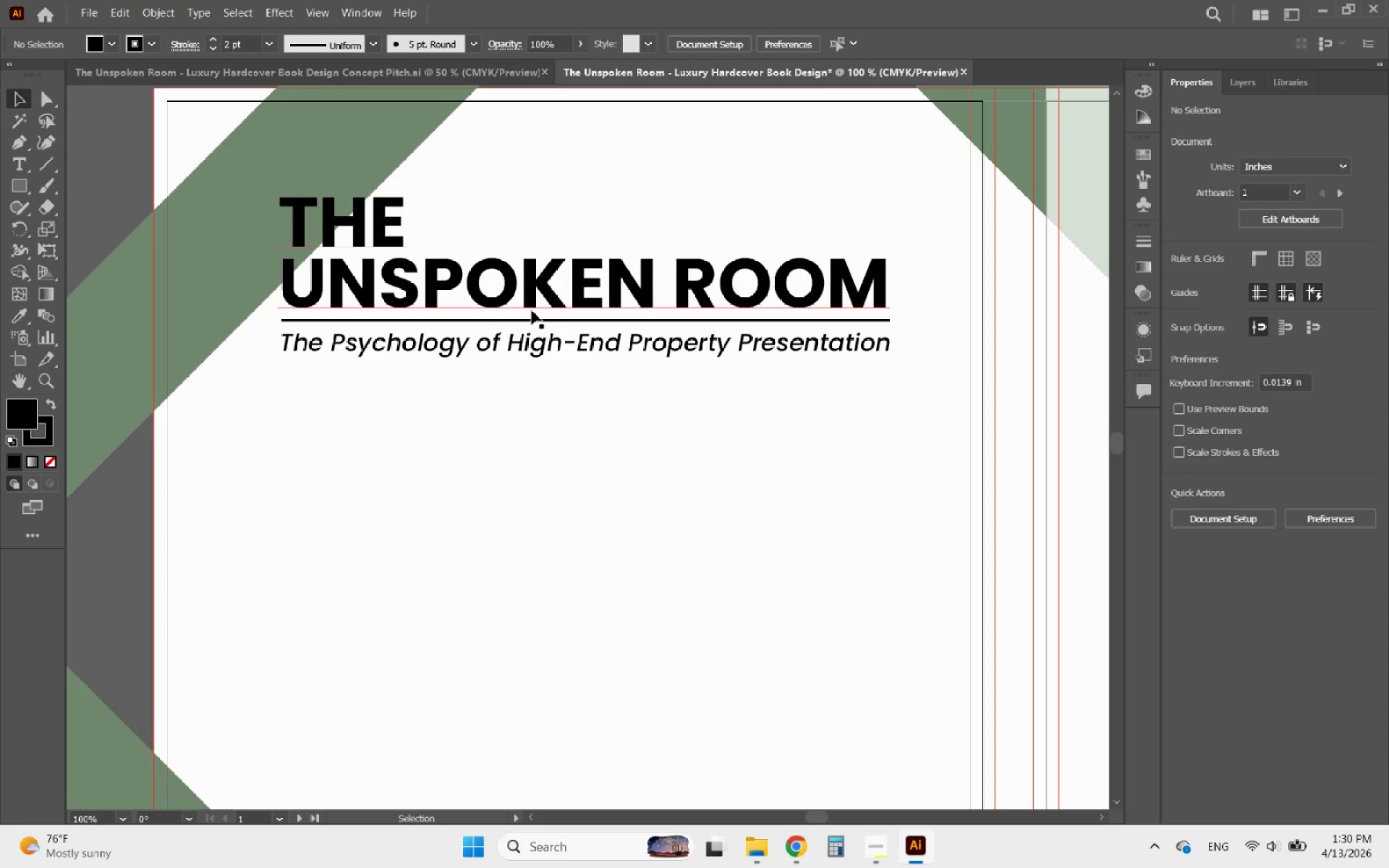 
left_click([517, 320])
 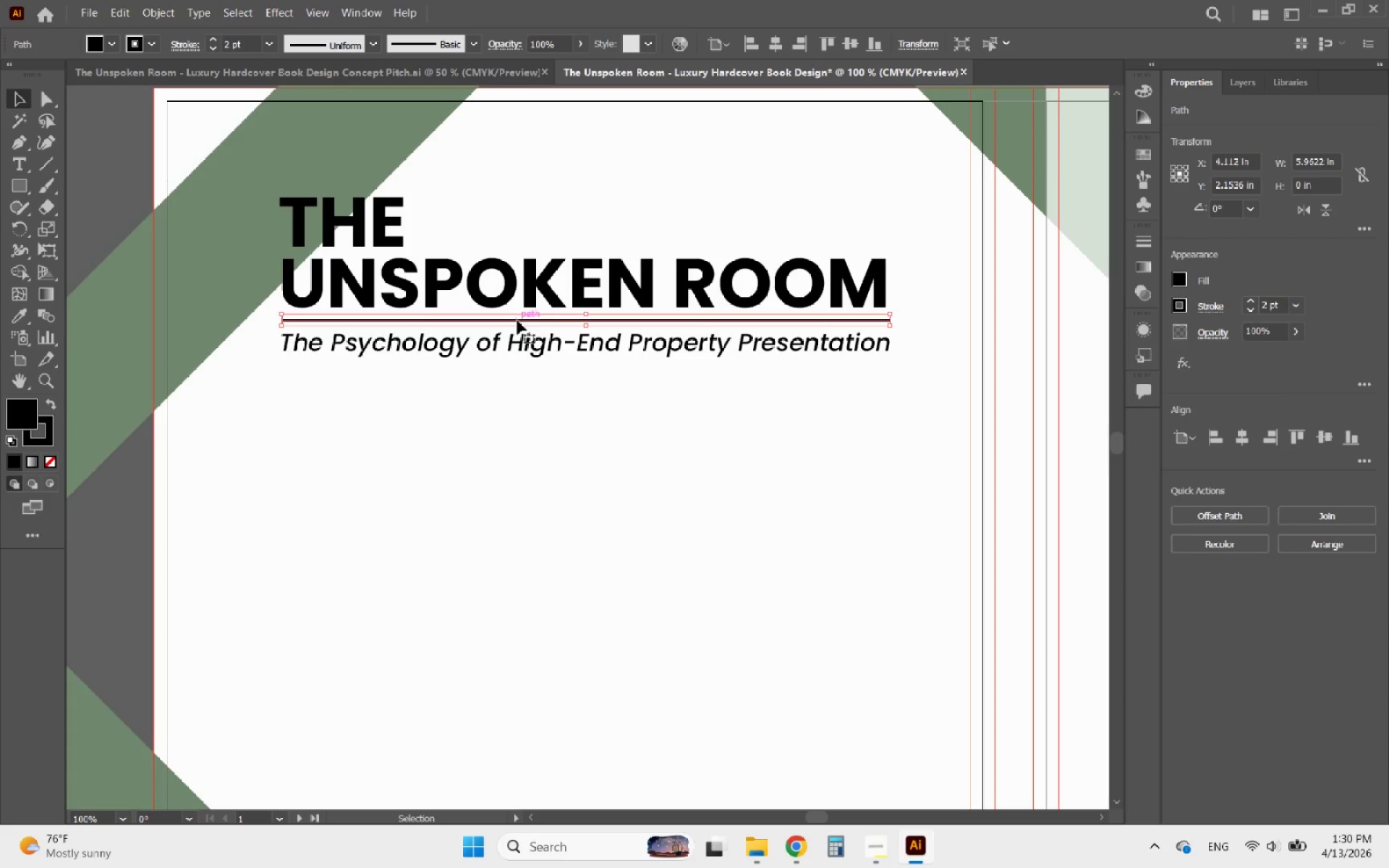 
key(ArrowDown)
 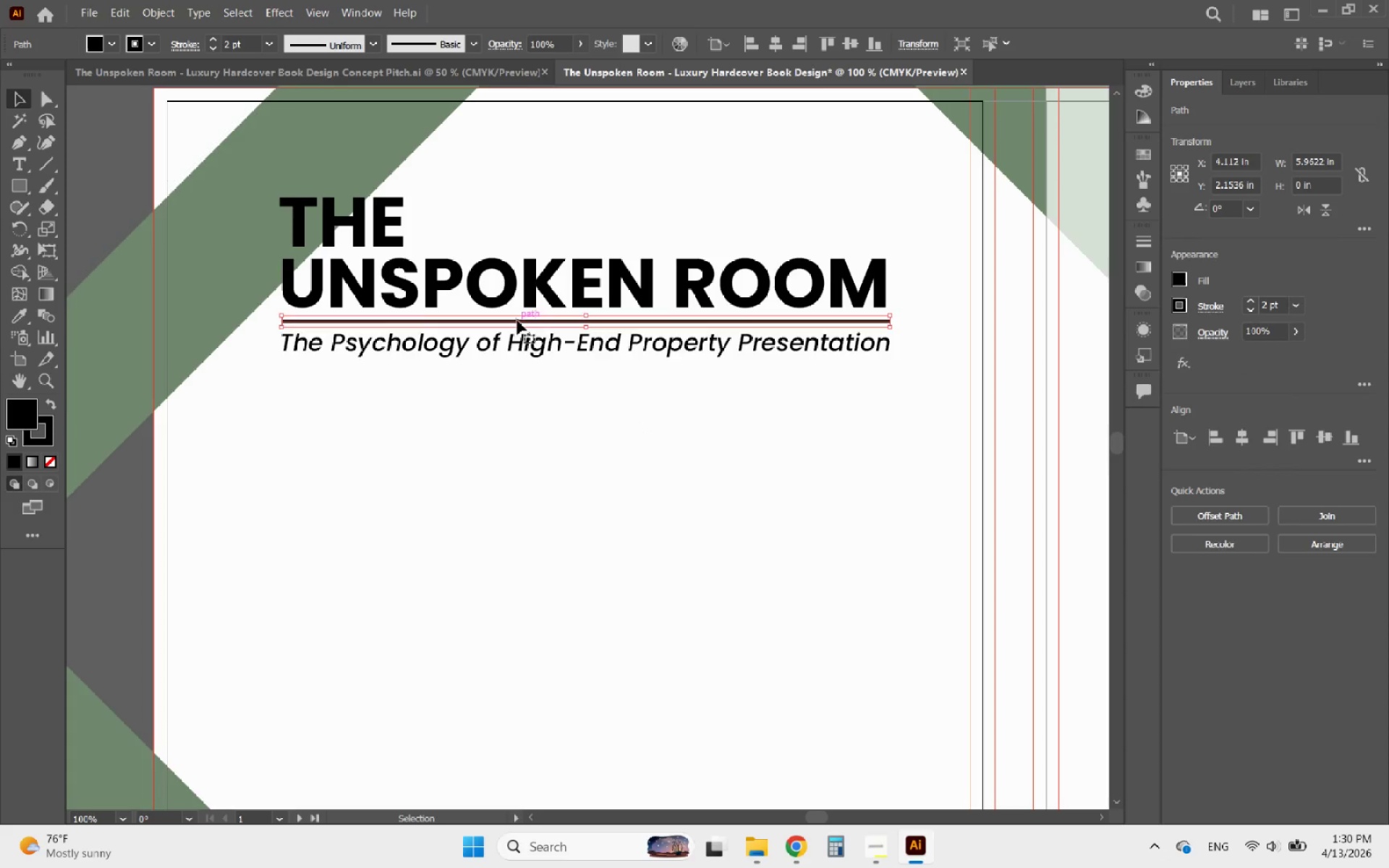 
key(ArrowDown)
 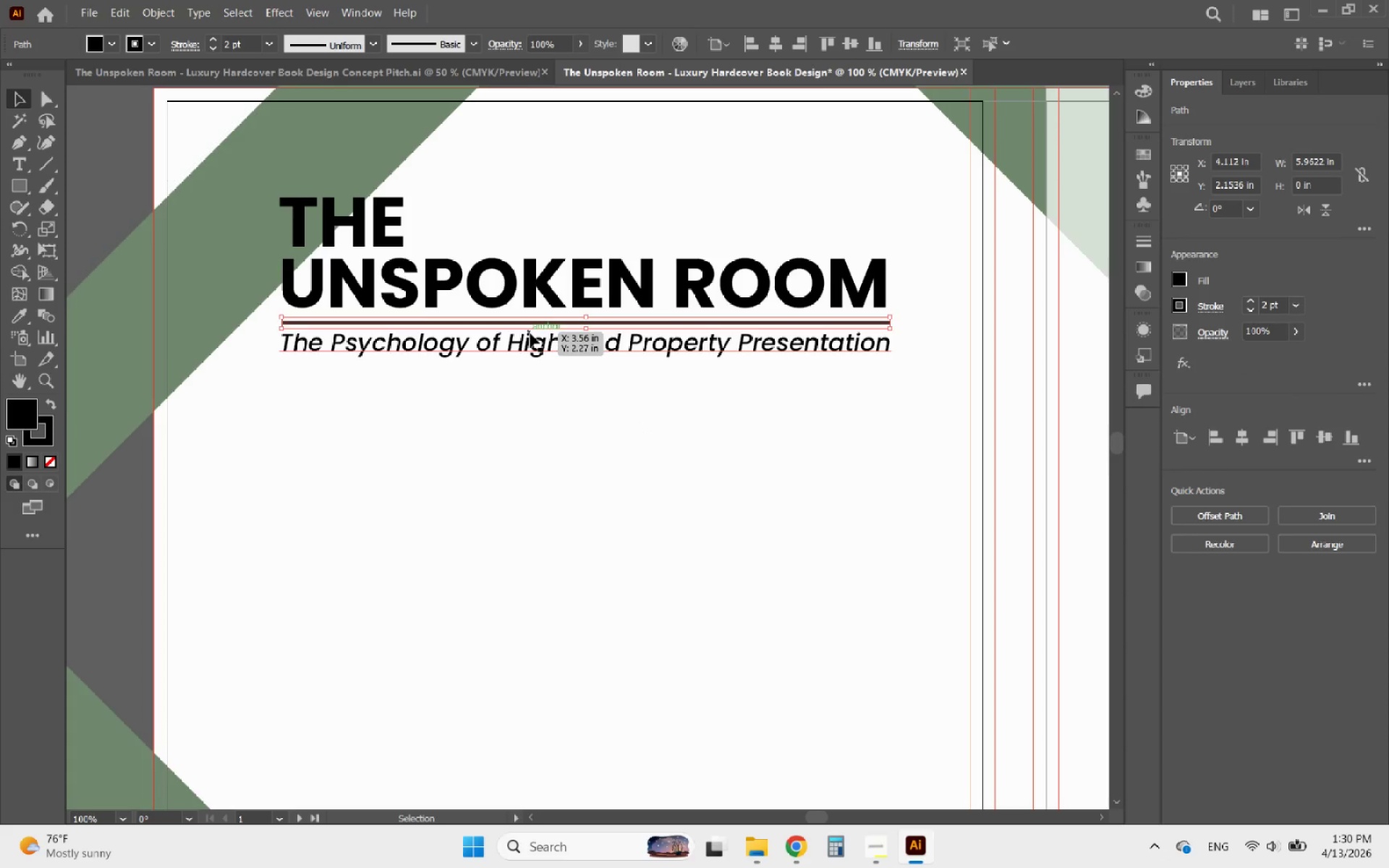 
key(ArrowDown)
 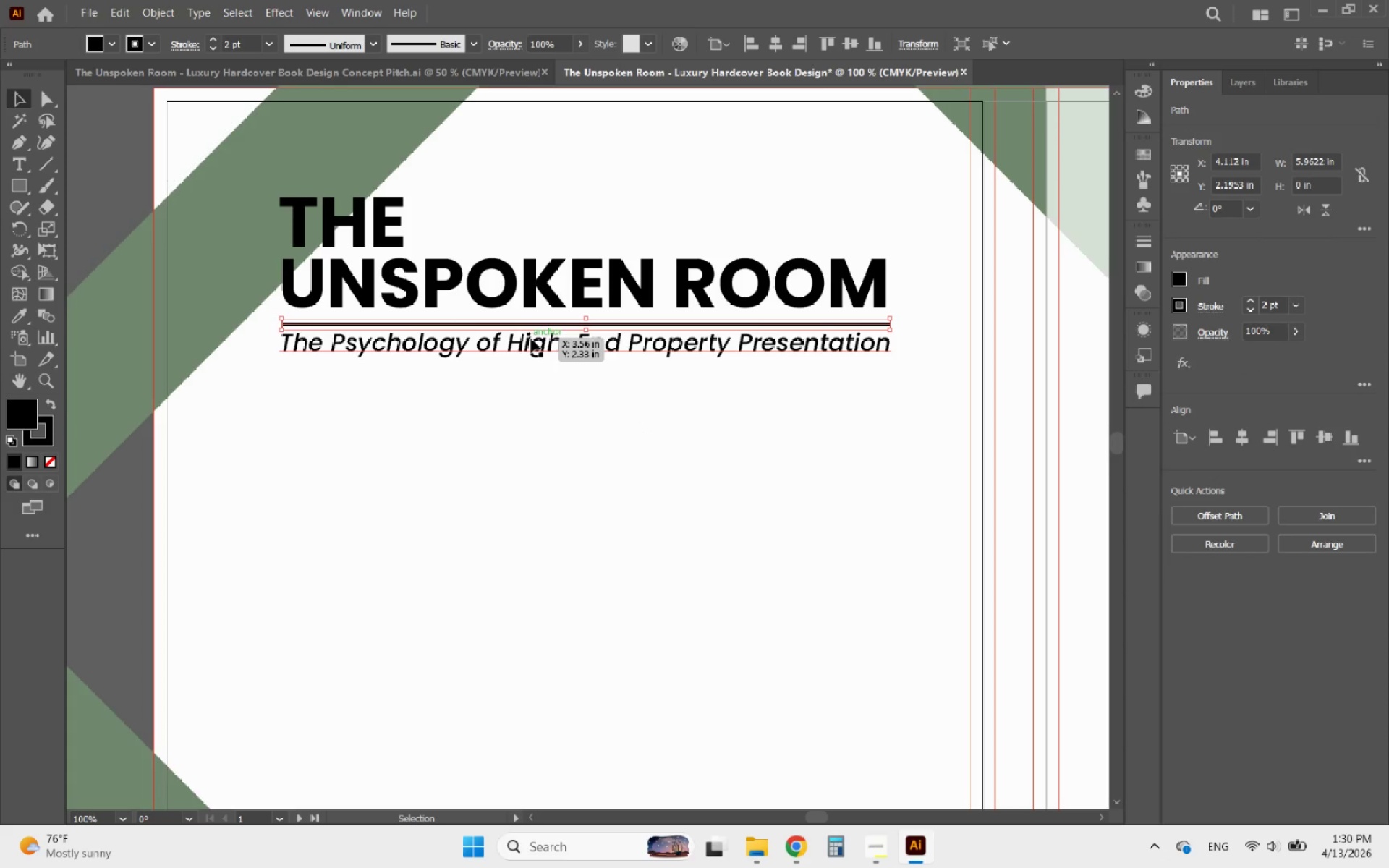 
left_click([531, 339])
 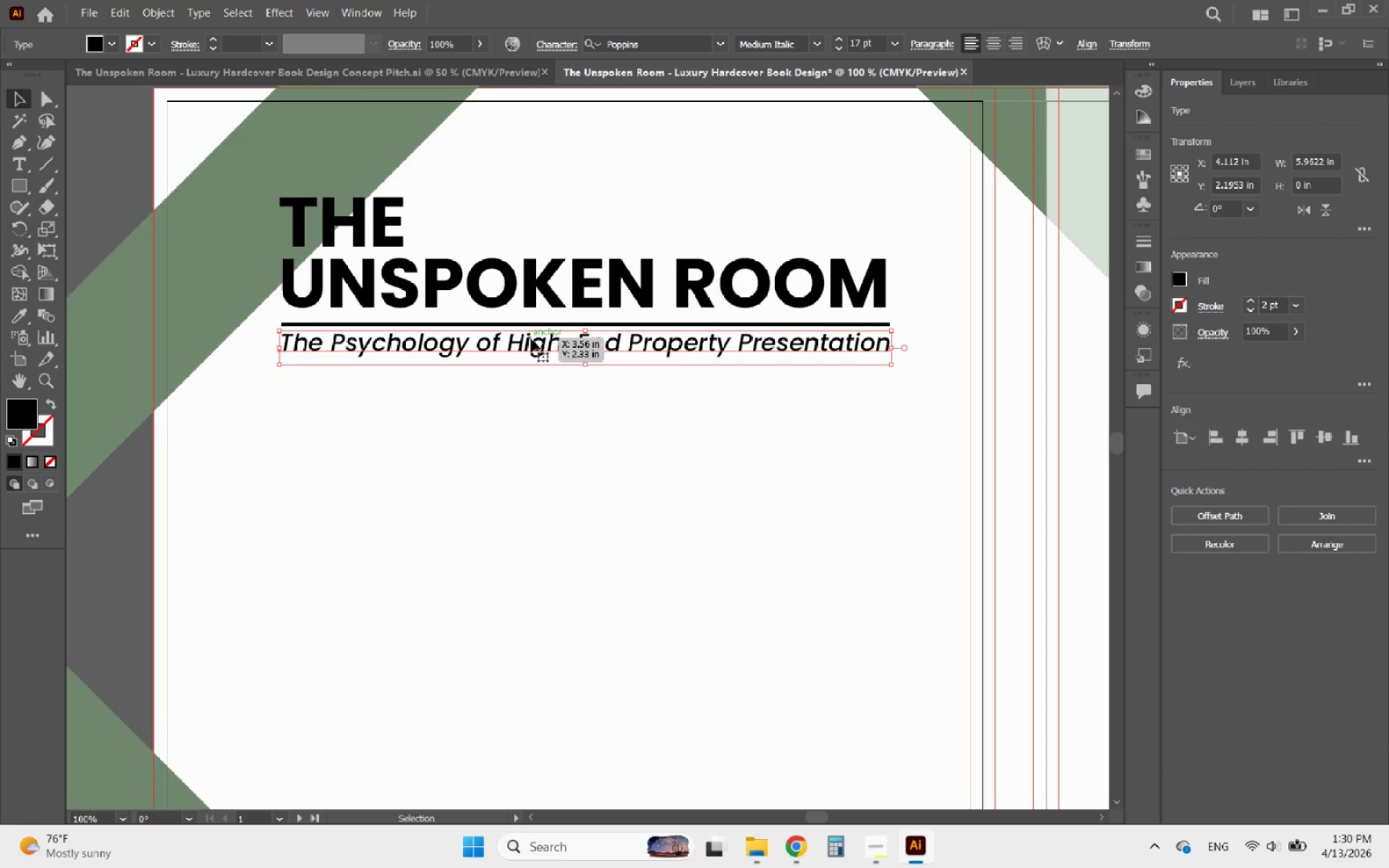 
key(ArrowDown)
 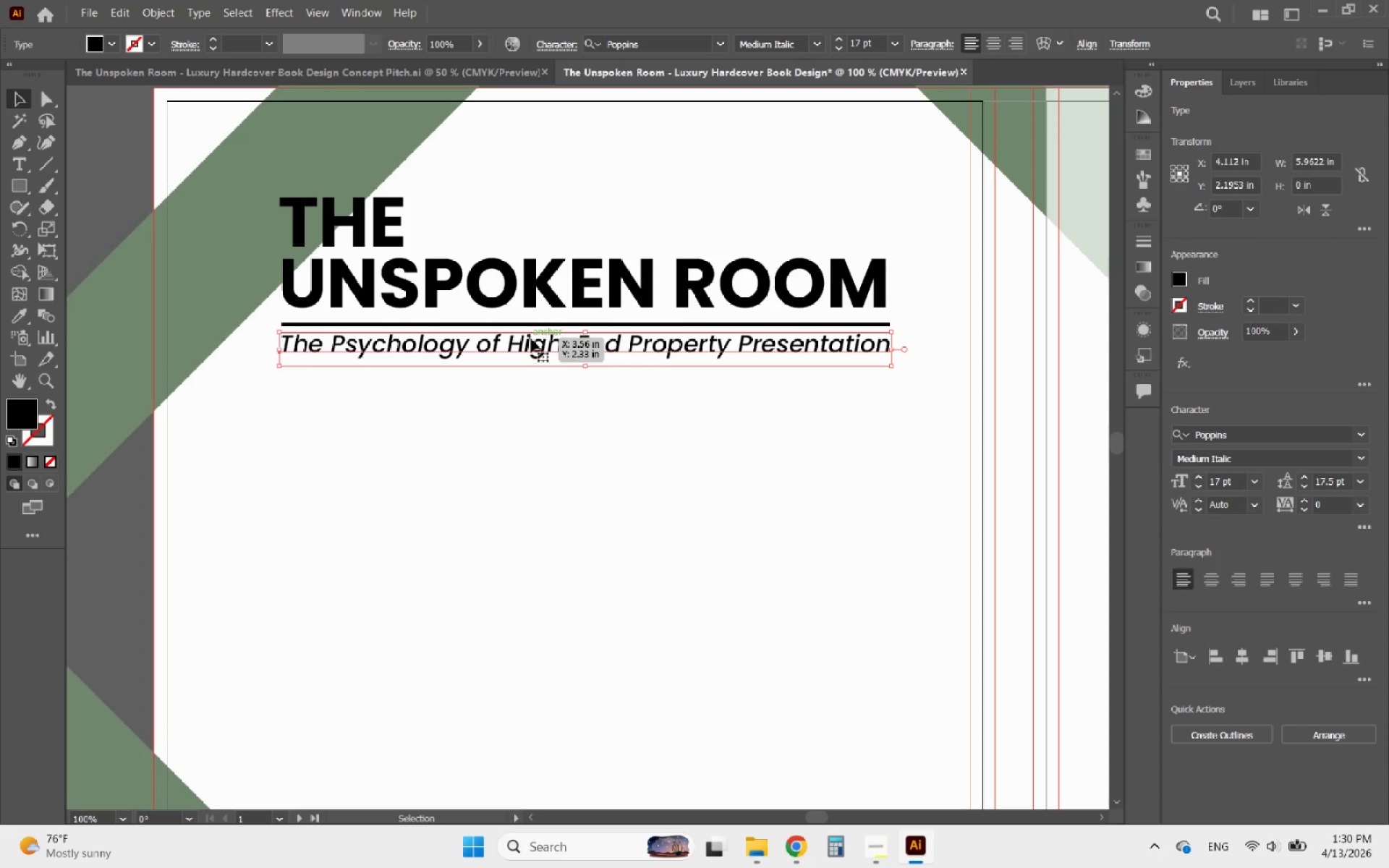 
key(ArrowDown)
 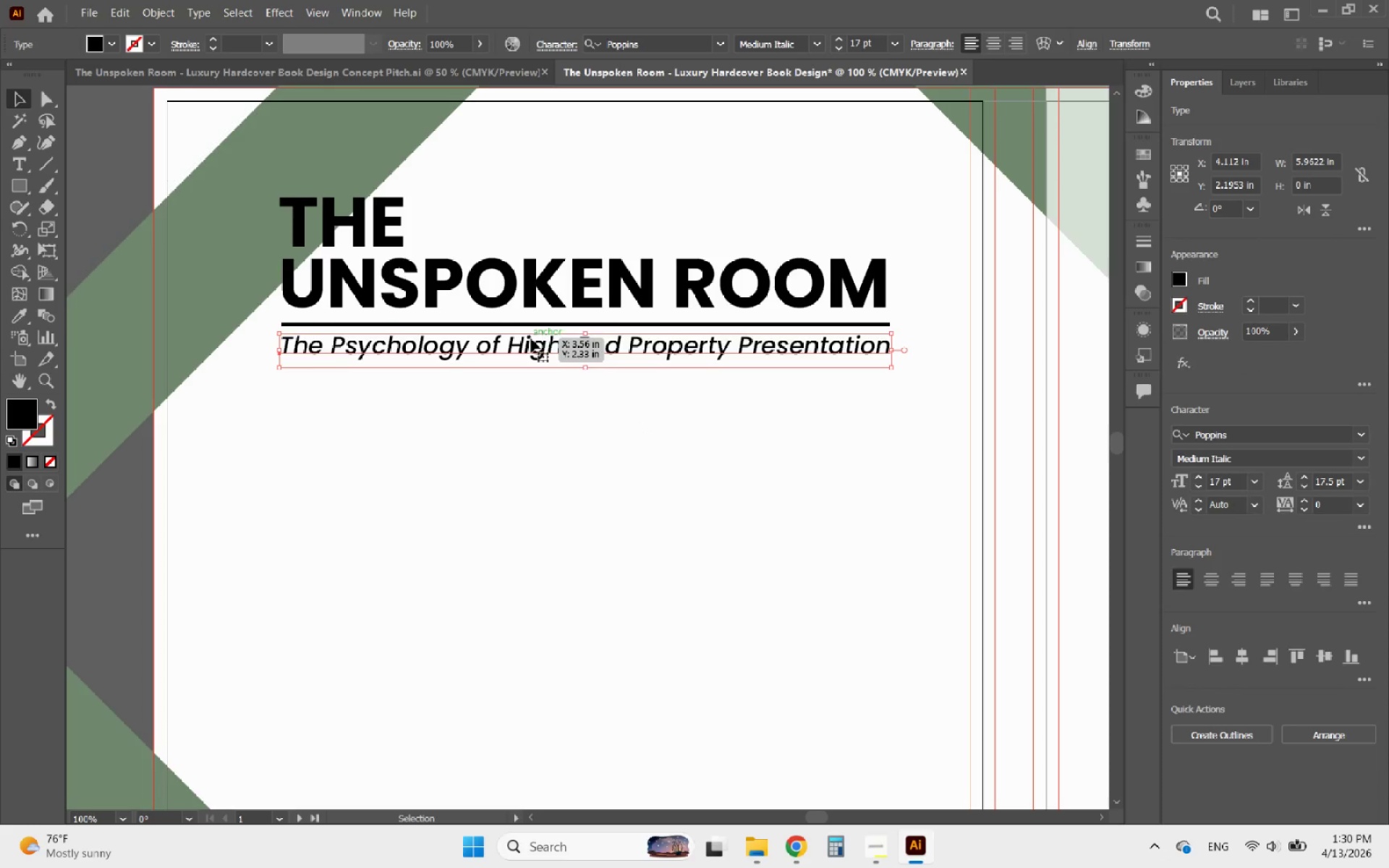 
key(ArrowDown)
 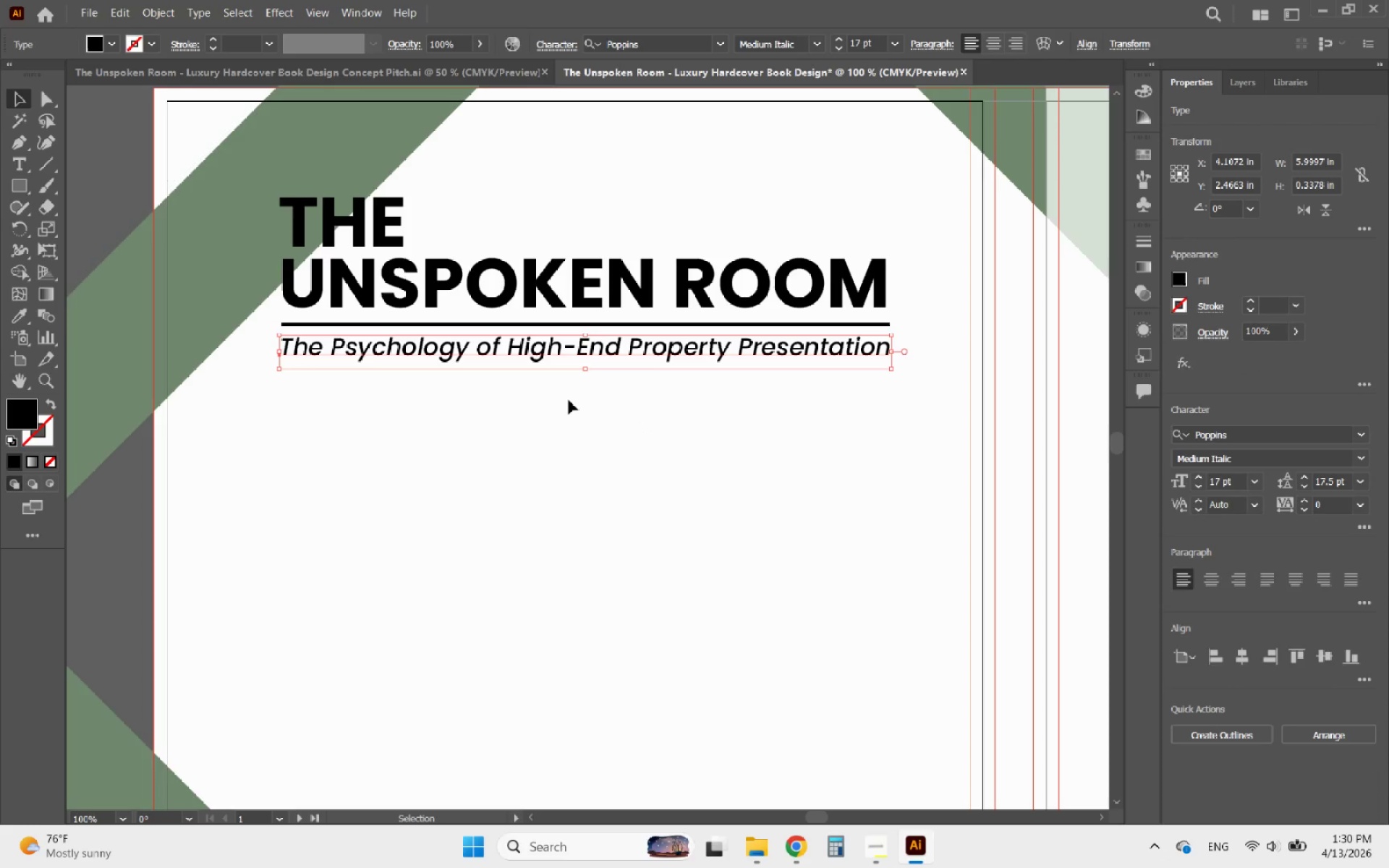 
left_click([572, 408])
 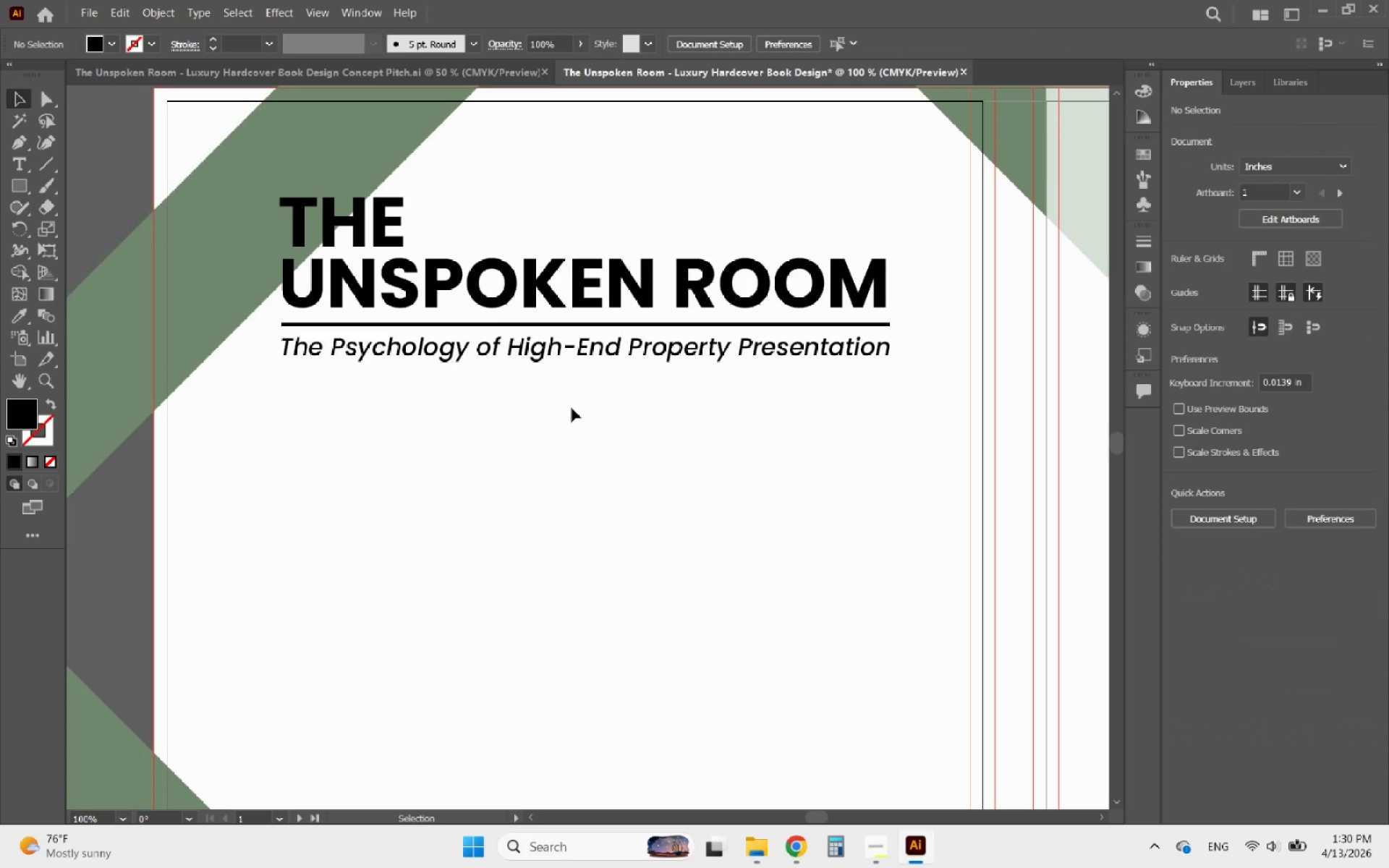 
hold_key(key=AltLeft, duration=0.67)
scroll: coordinate [607, 413], scroll_direction: down, amount: 2.0
 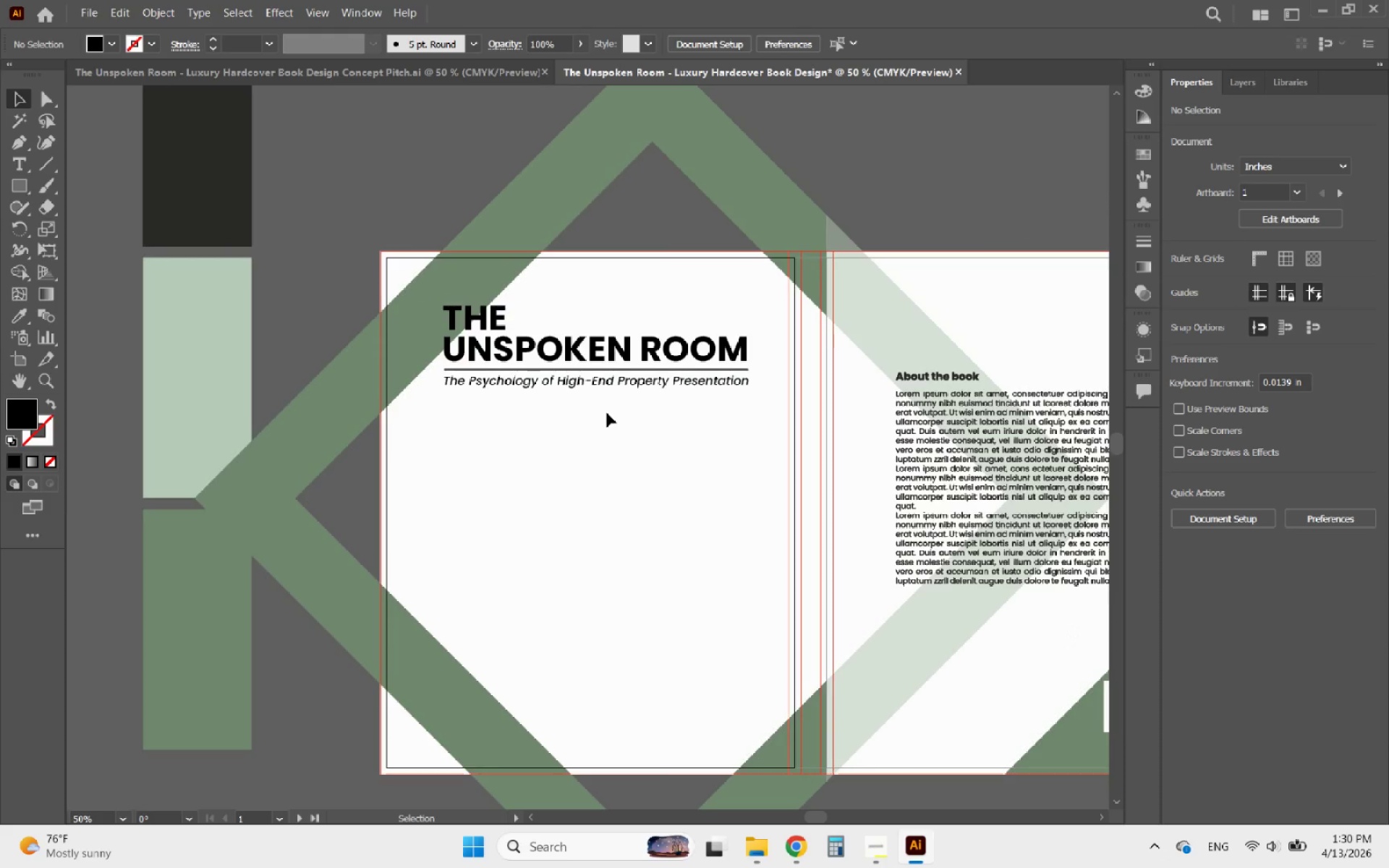 
left_click_drag(start_coordinate=[607, 413], to_coordinate=[487, 317])
 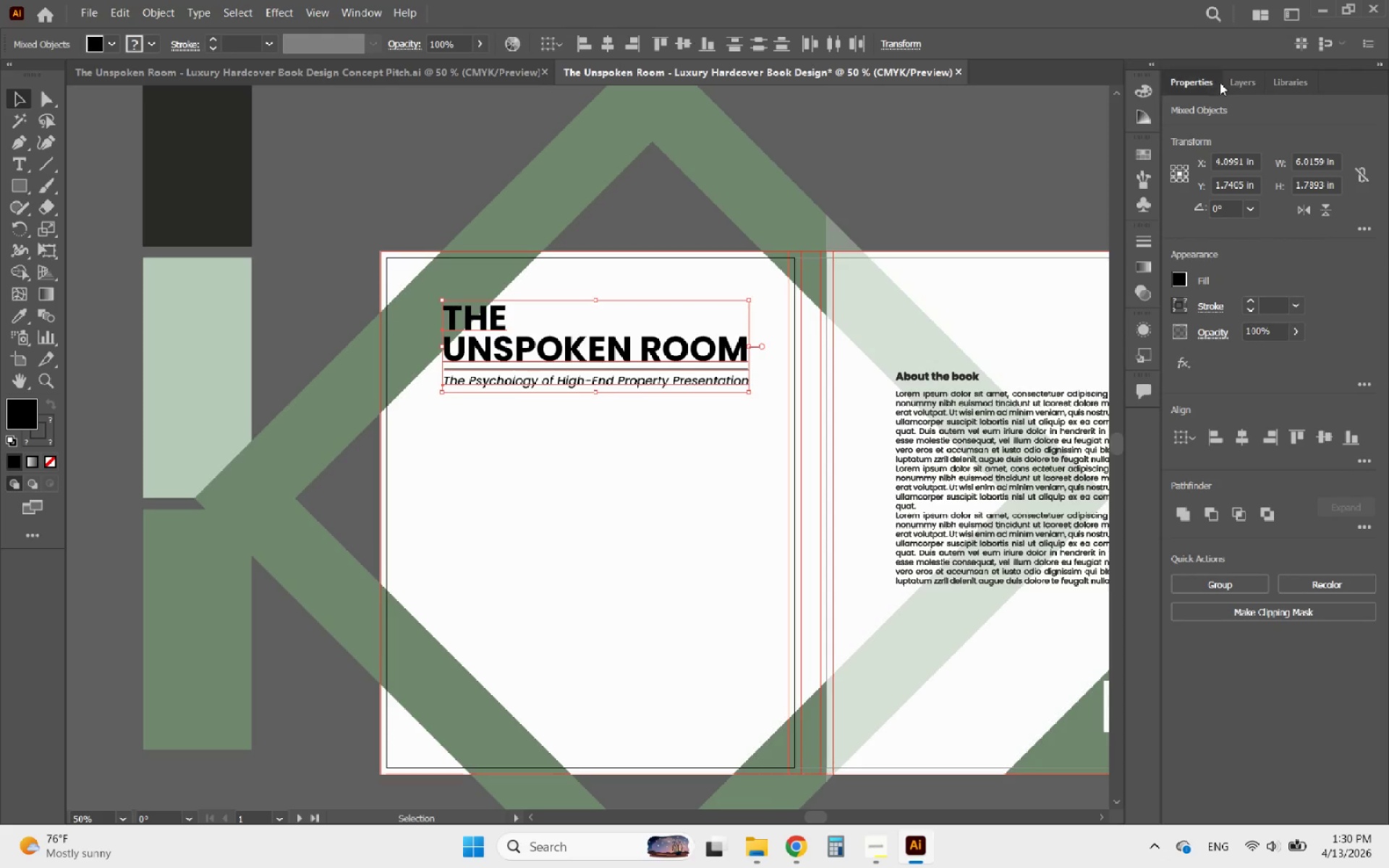 
double_click([1239, 82])
 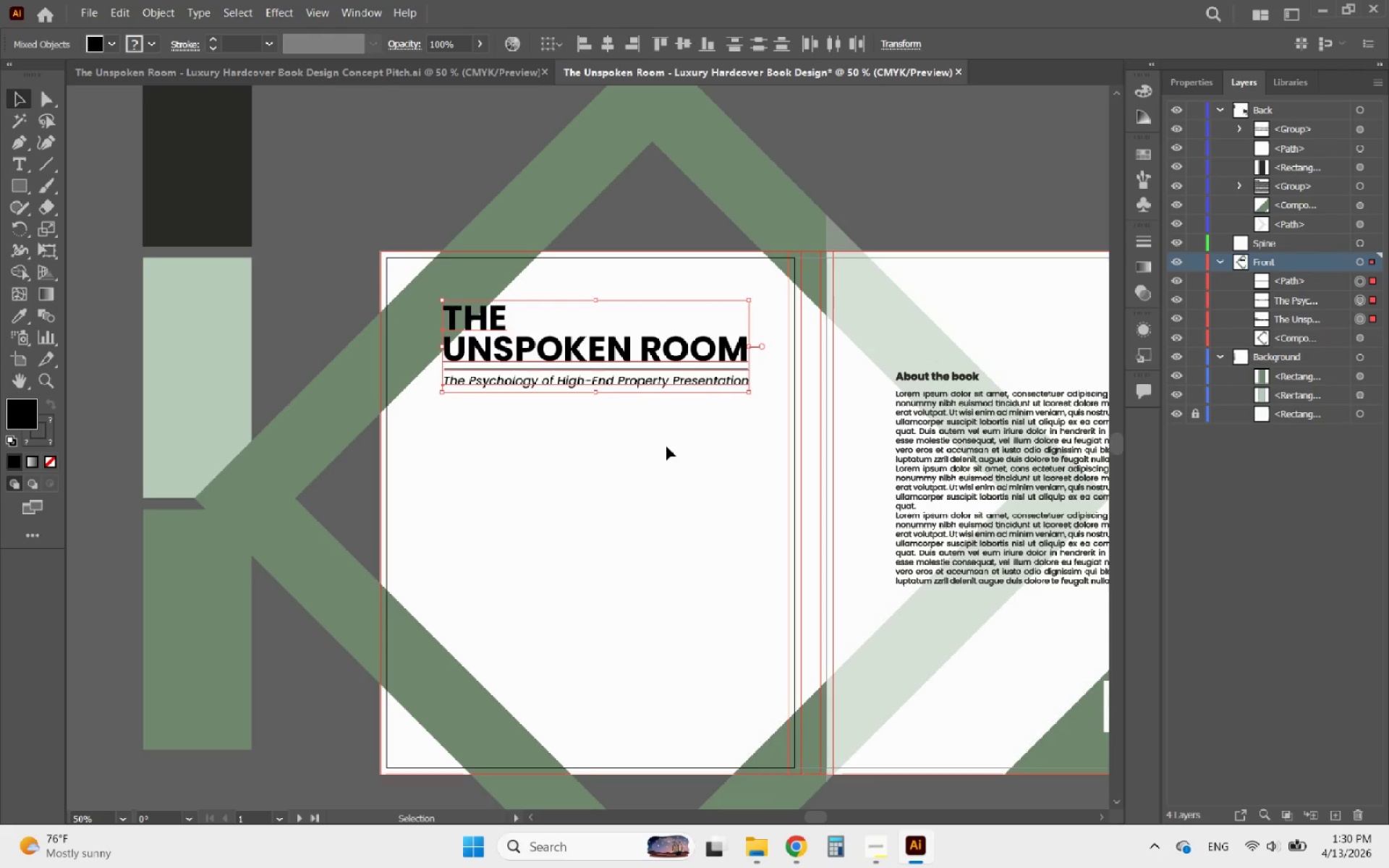 
right_click([650, 364])
 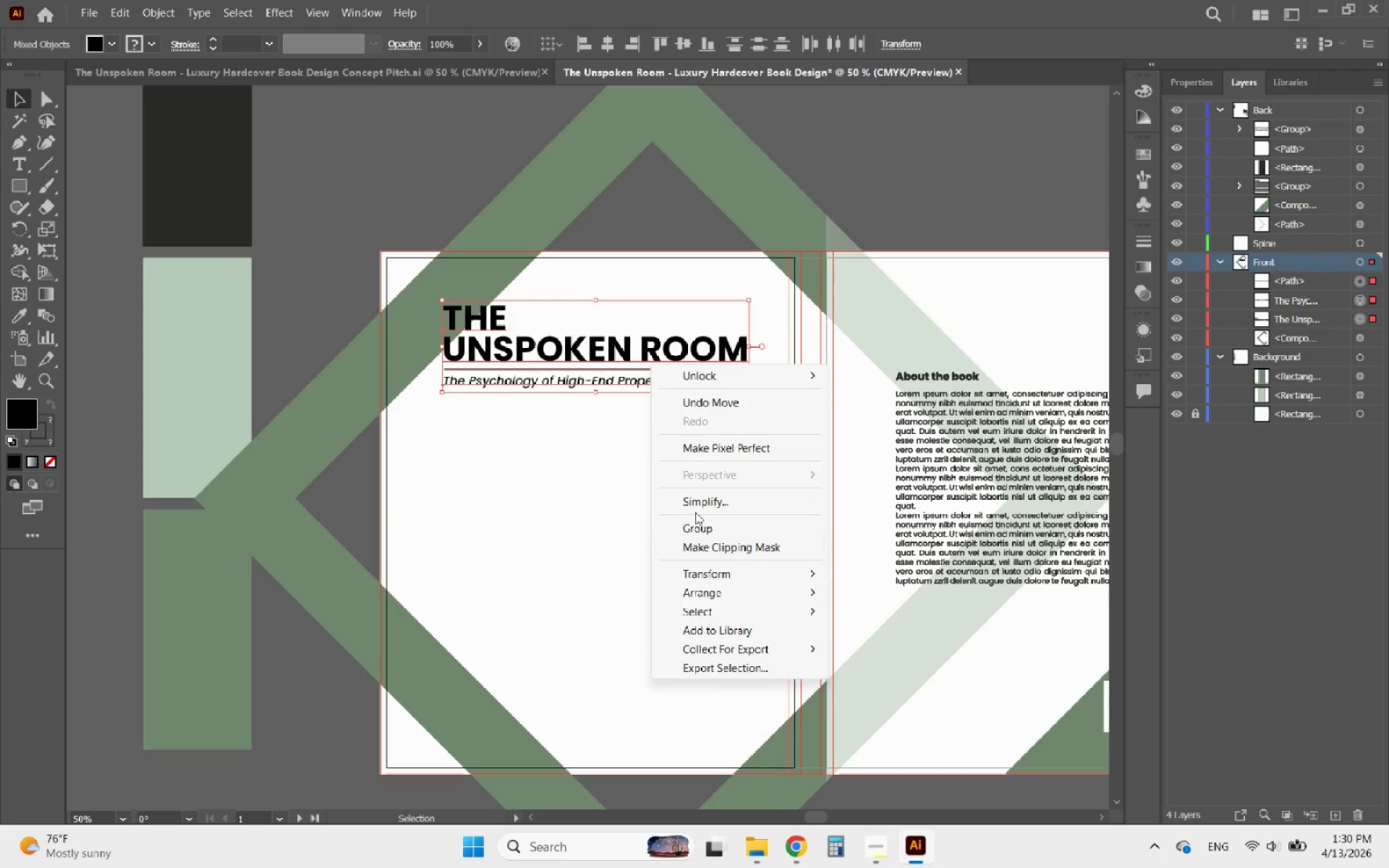 
left_click([598, 438])
 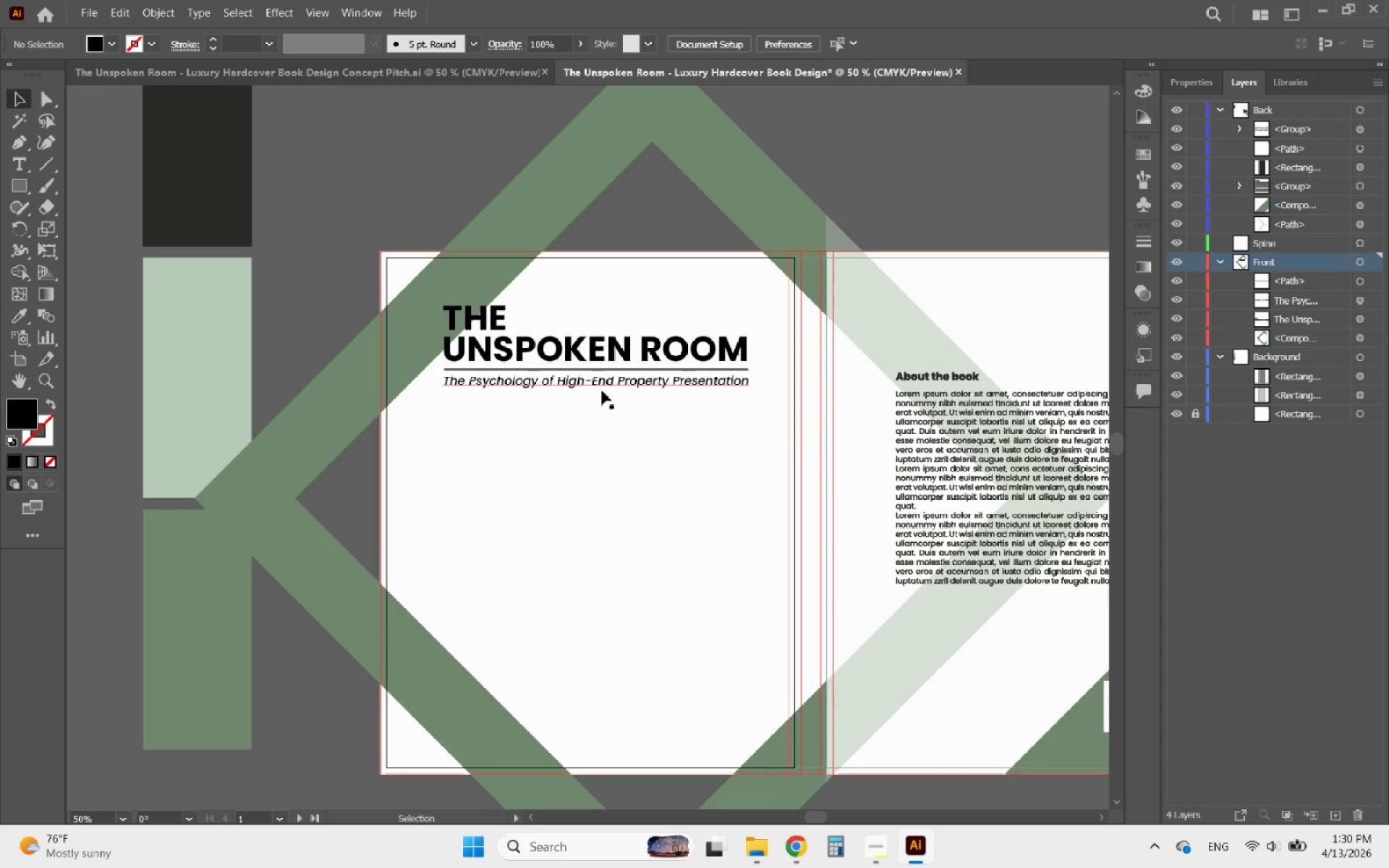 
left_click([602, 391])
 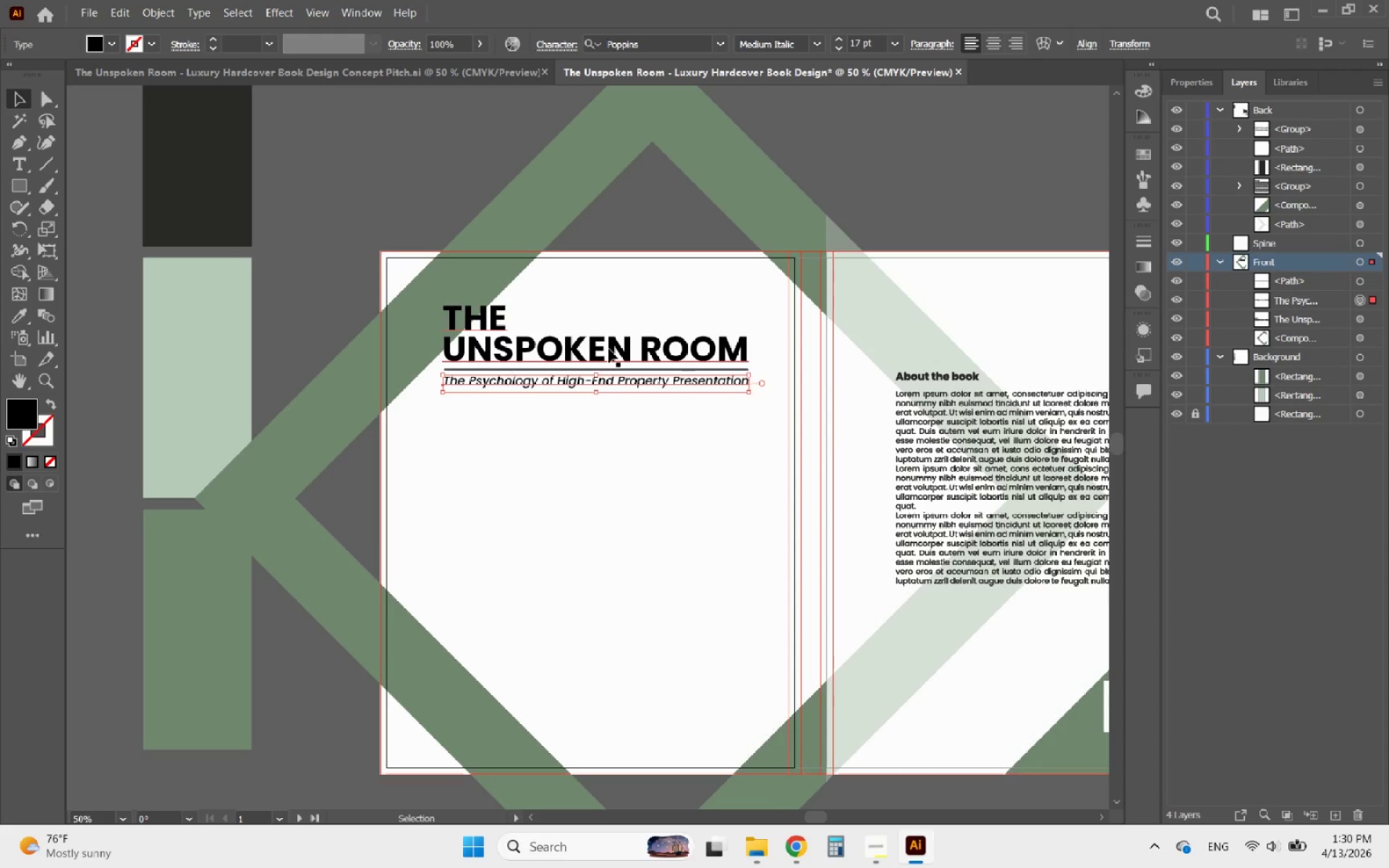 
hold_key(key=ShiftLeft, duration=0.36)
left_click([608, 349])
 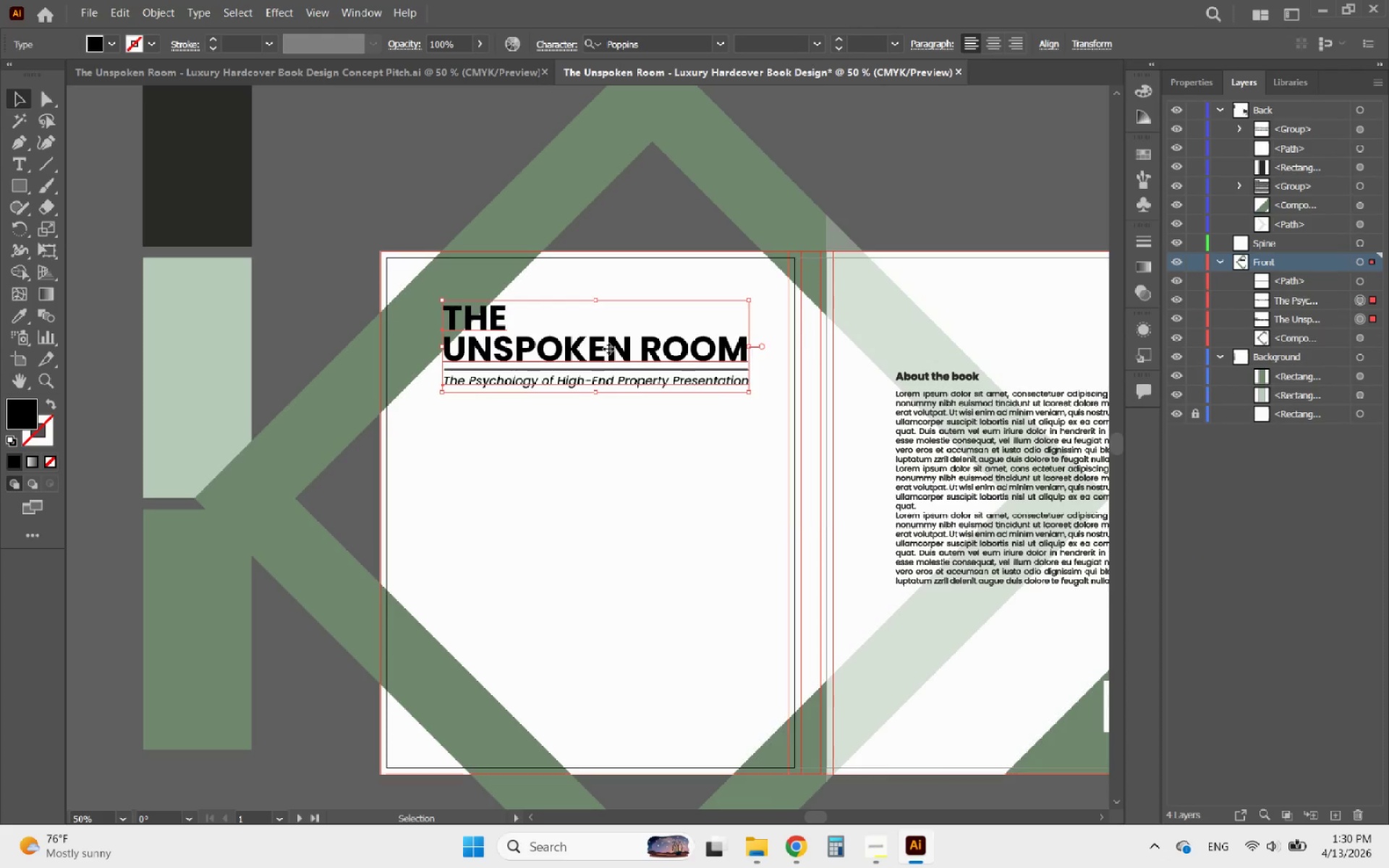 
right_click([608, 349])
 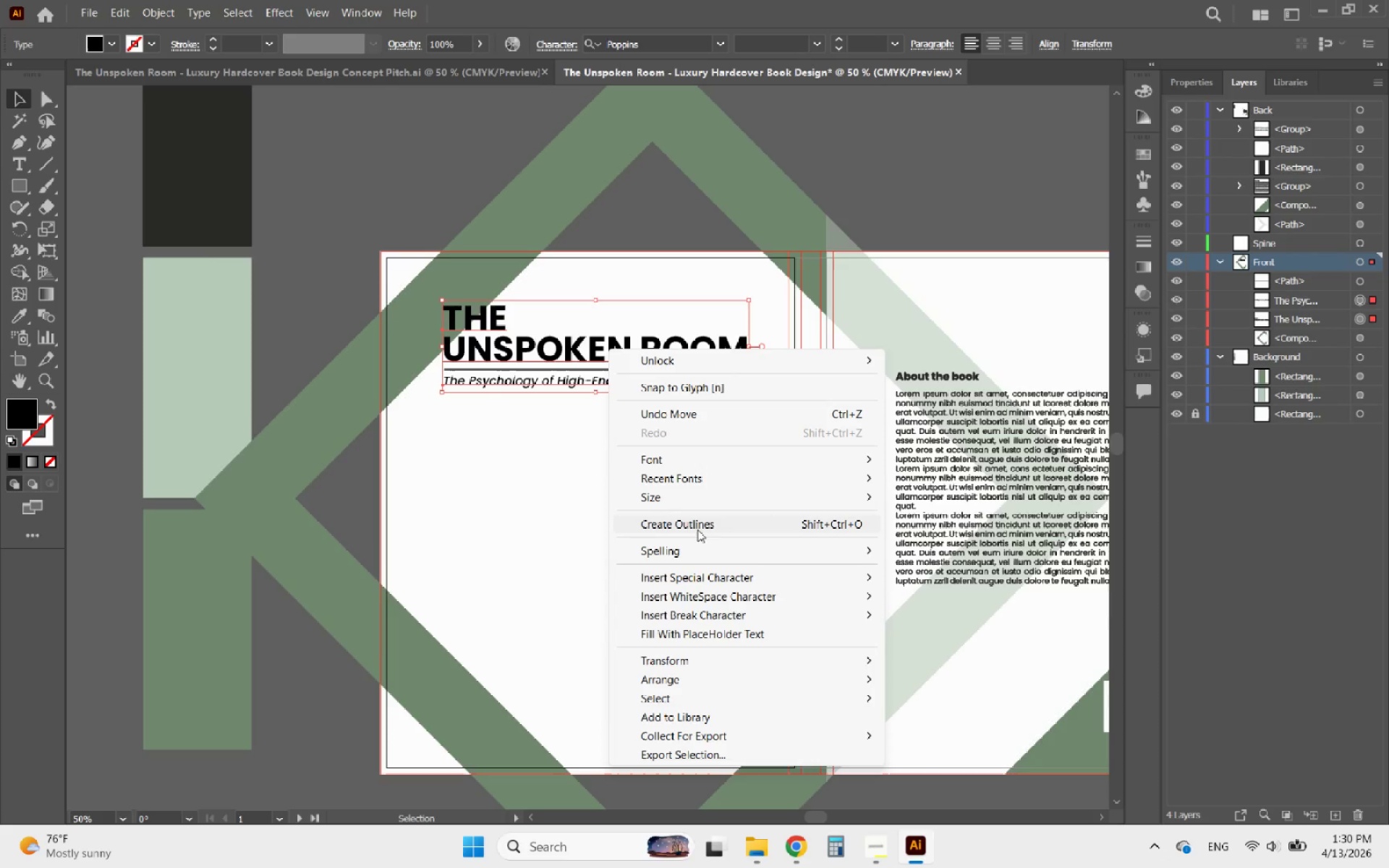 
left_click([697, 529])
 